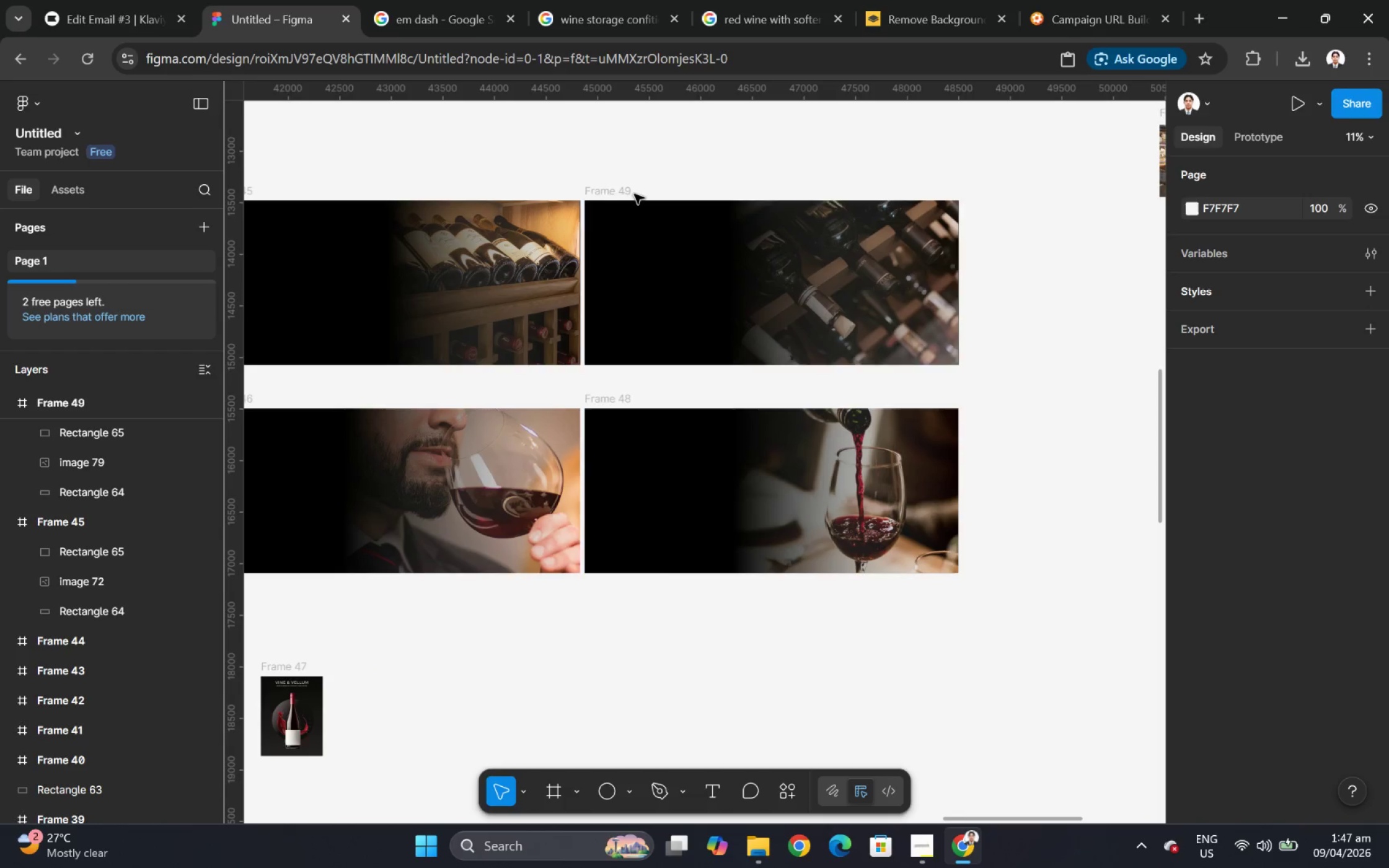 
scroll: coordinate [966, 335], scroll_direction: up, amount: 6.0
 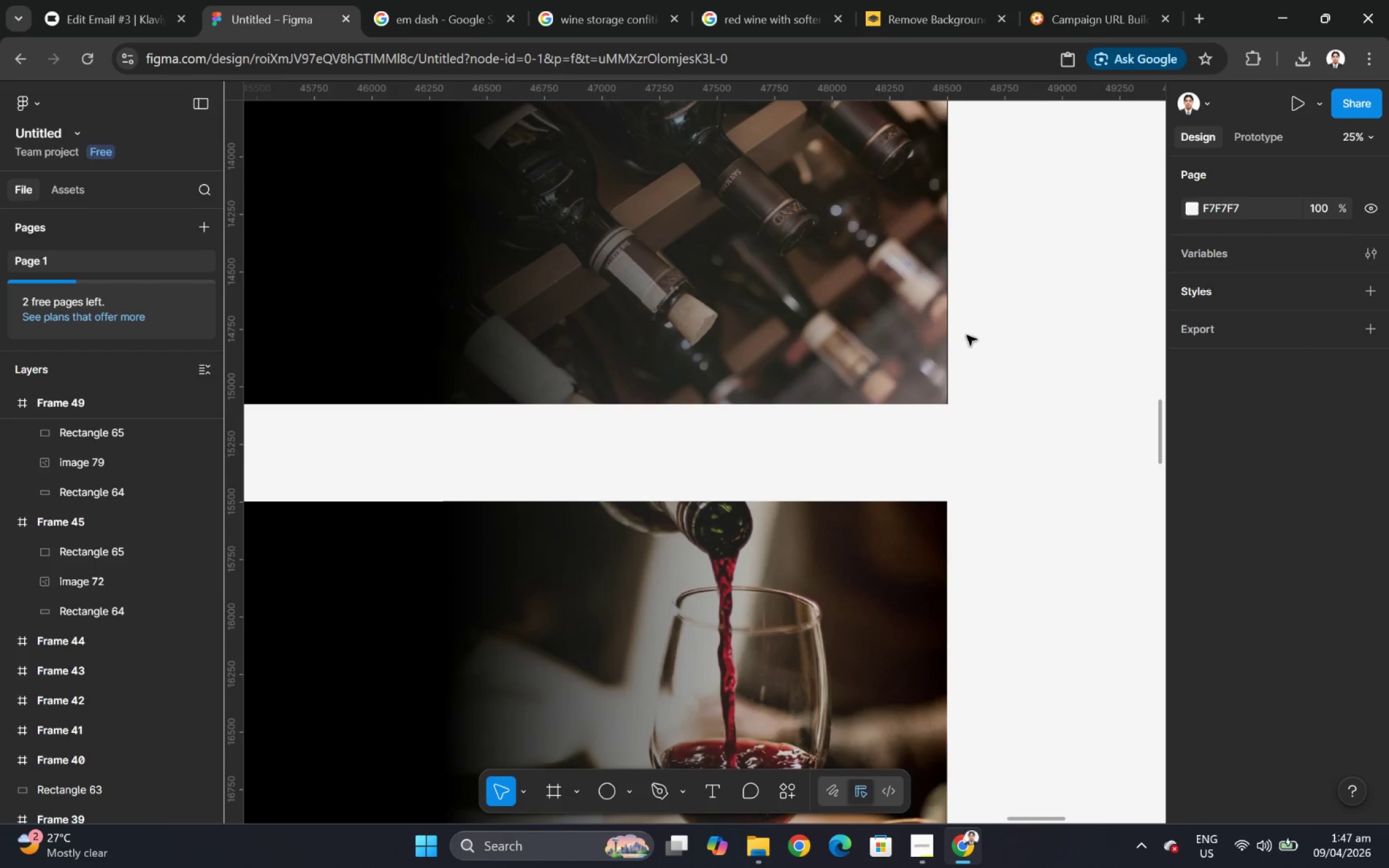 
left_click([621, 191])
 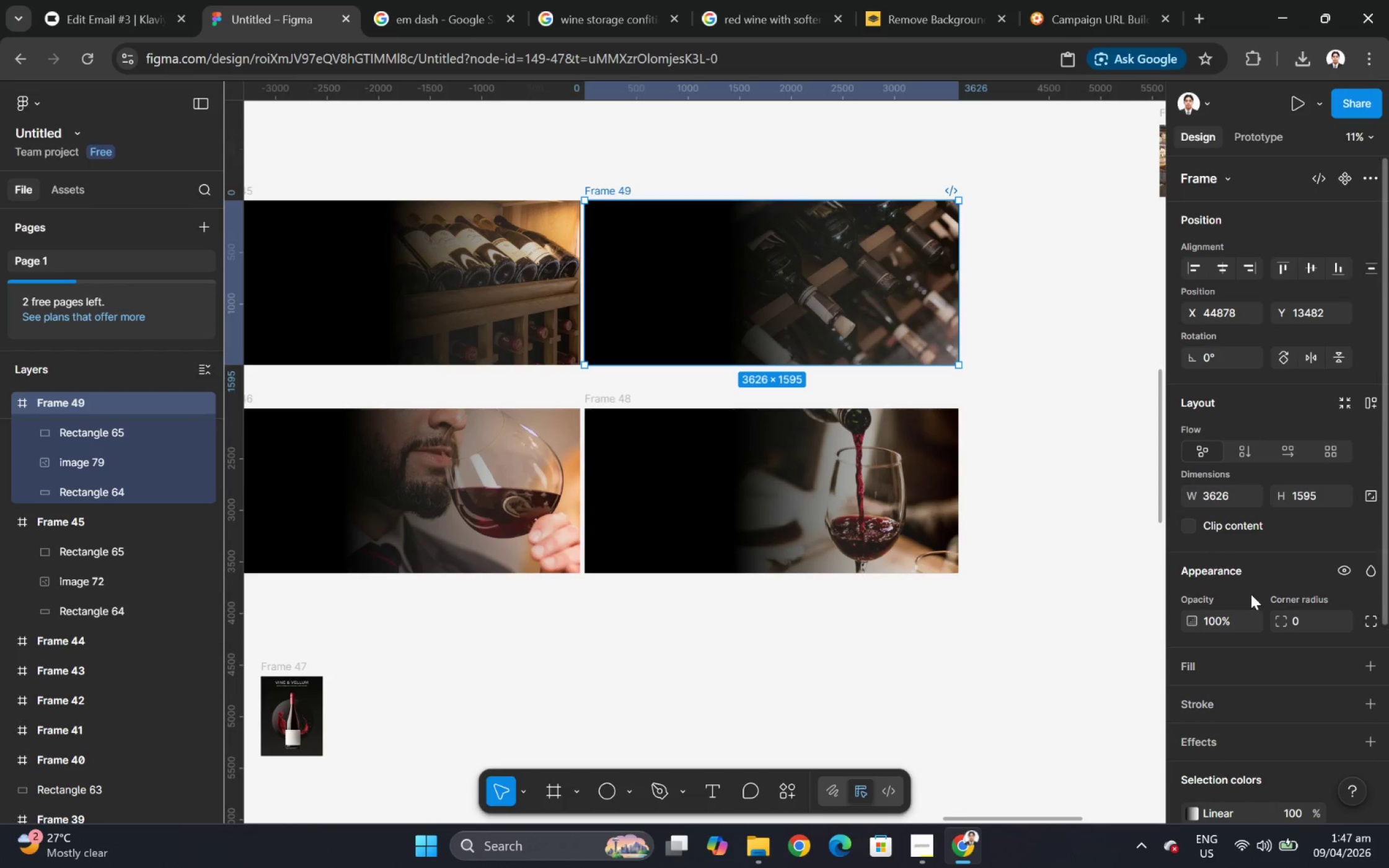 
scroll: coordinate [966, 333], scroll_direction: down, amount: 6.0
 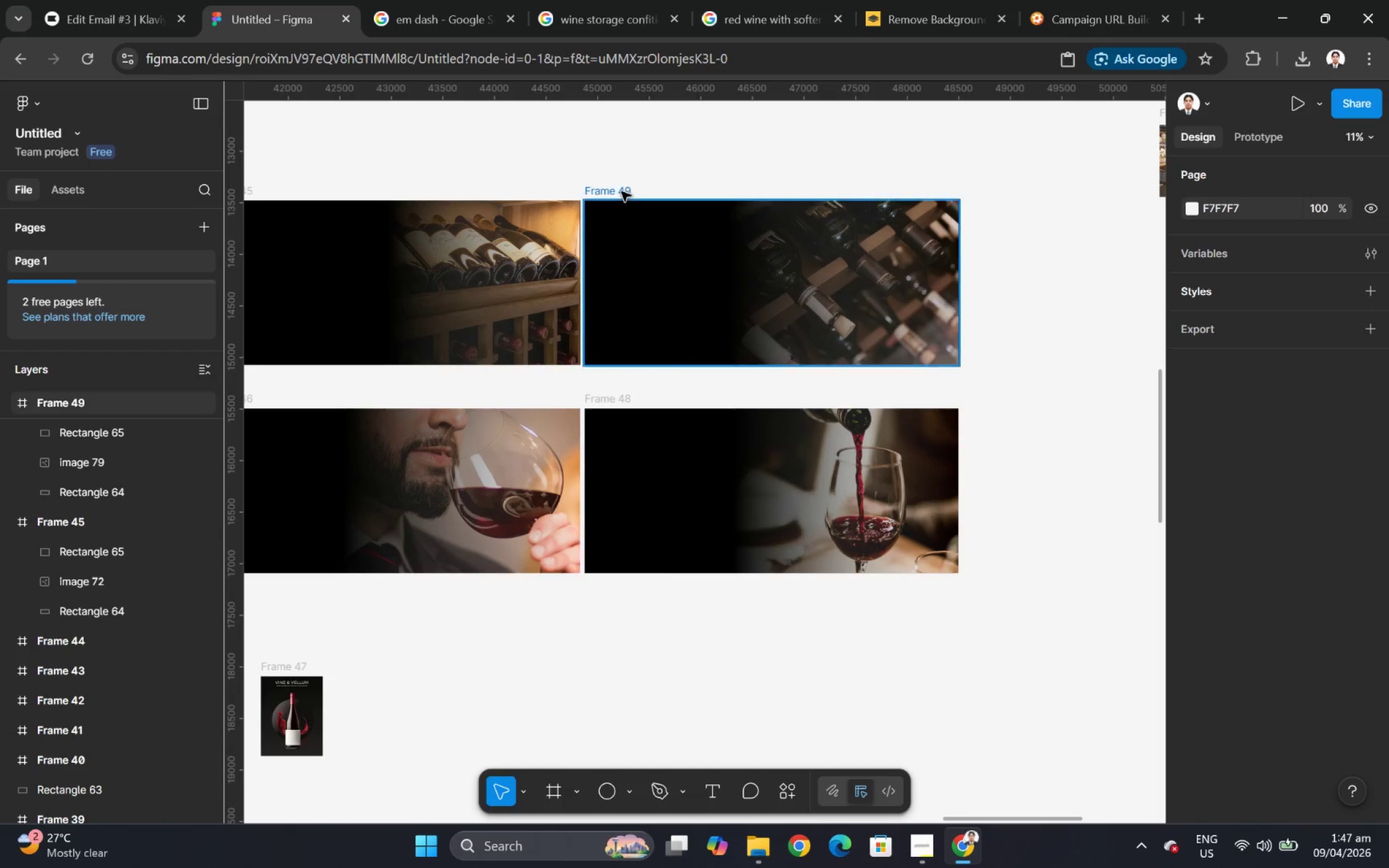 
left_click([1317, 720])
 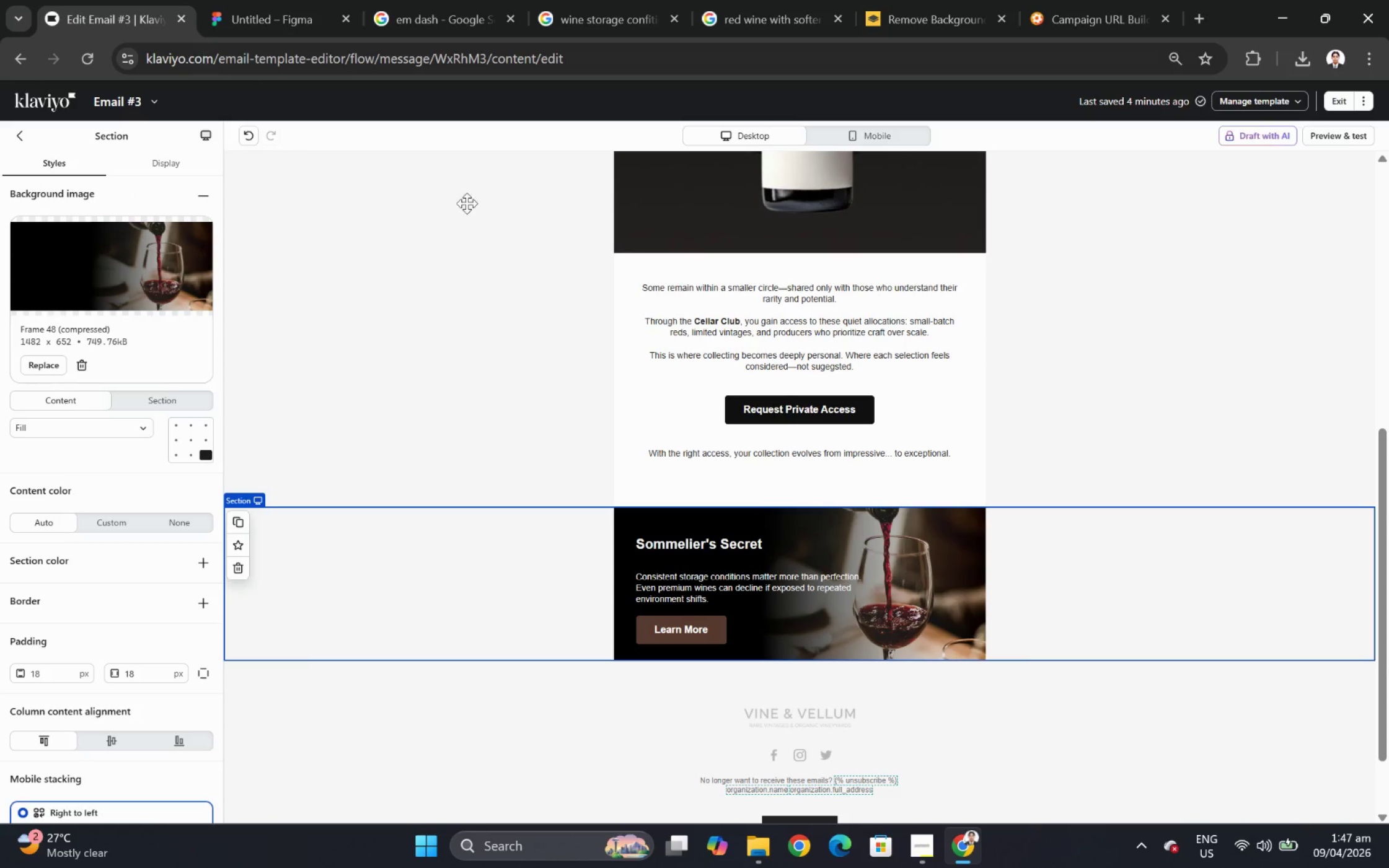 
scroll: coordinate [1272, 620], scroll_direction: down, amount: 5.0
 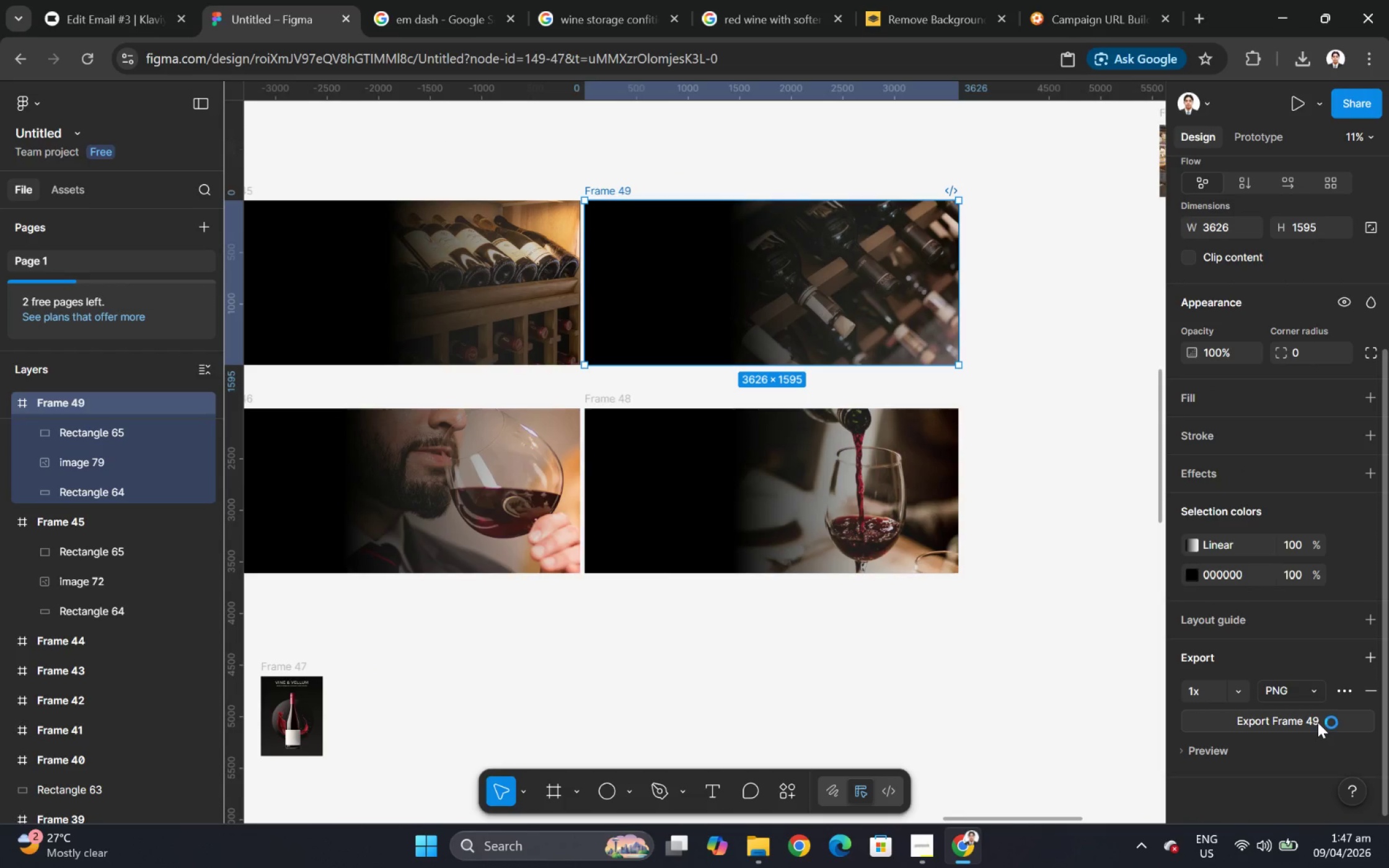 
left_click([483, 587])
 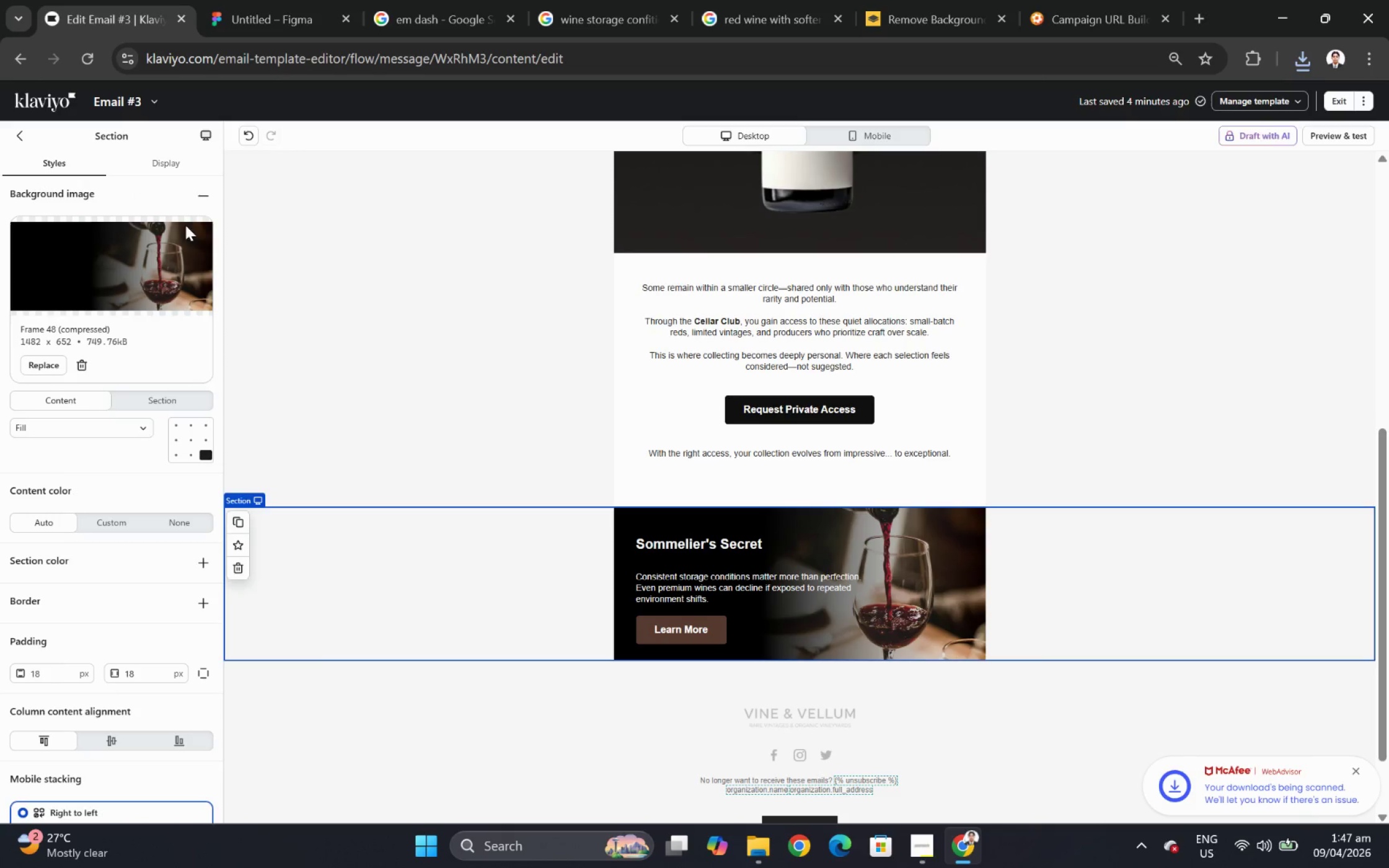 
left_click([56, 361])
 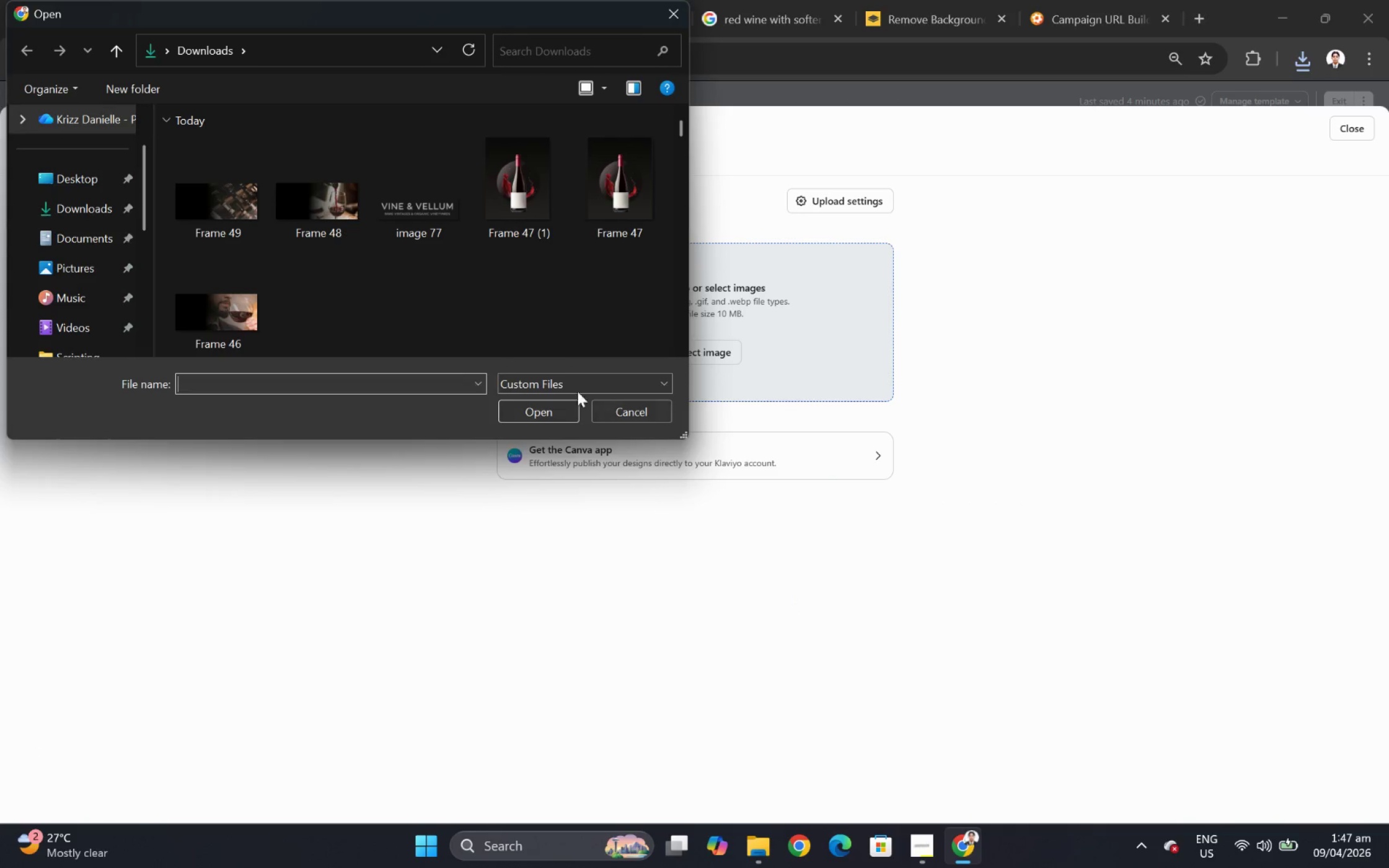 
wait(7.05)
 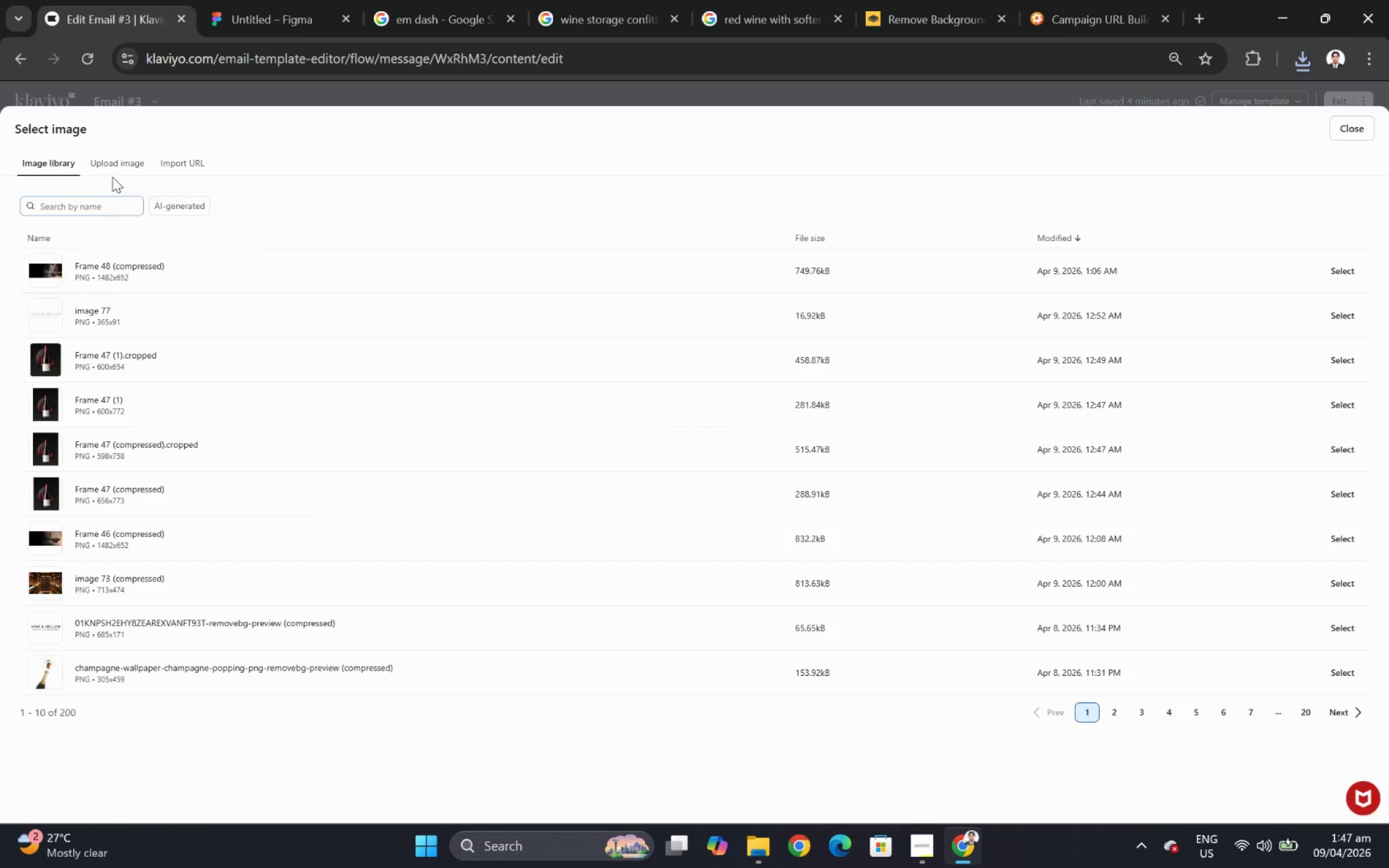 
left_click([237, 213])
 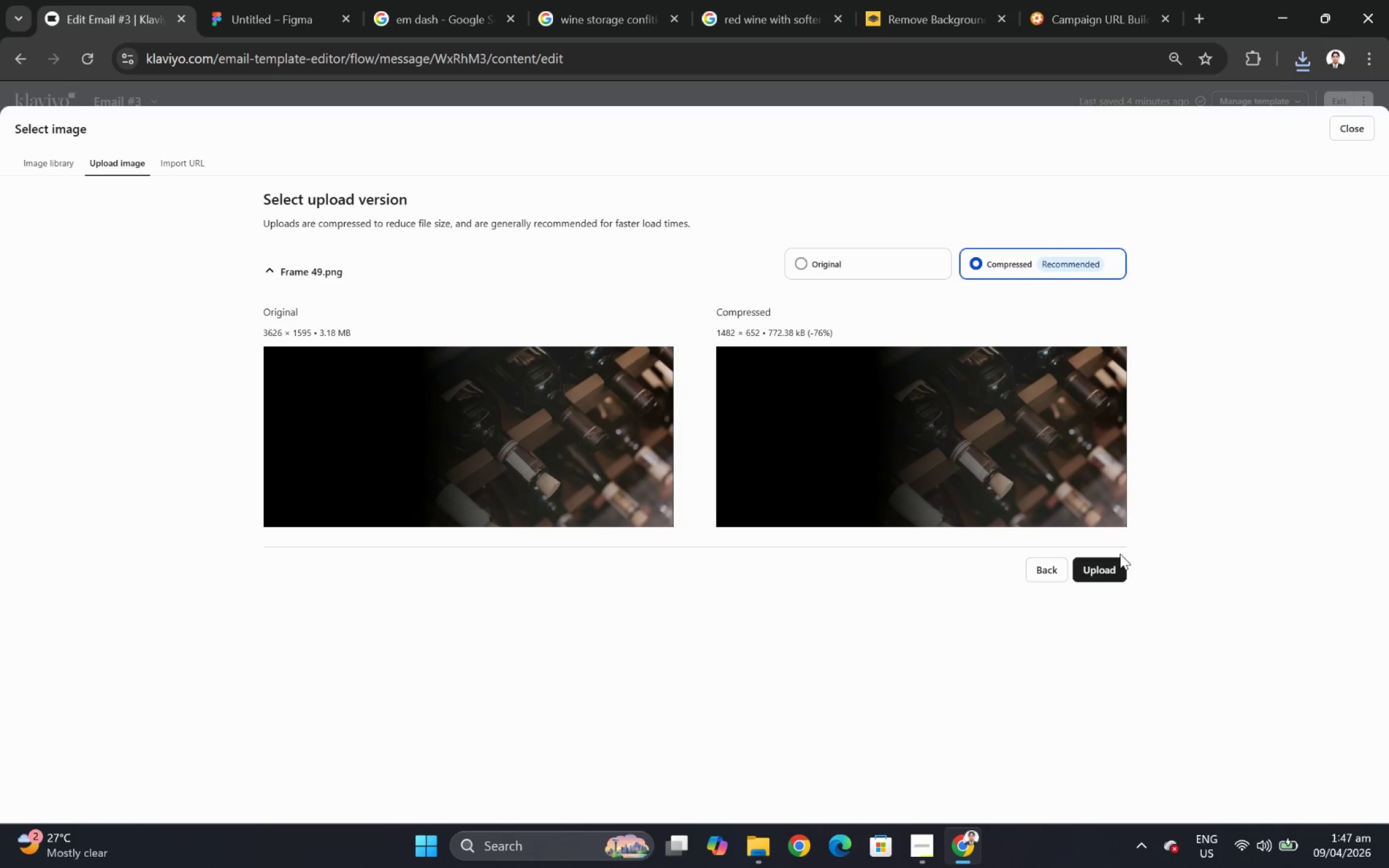 
wait(11.28)
 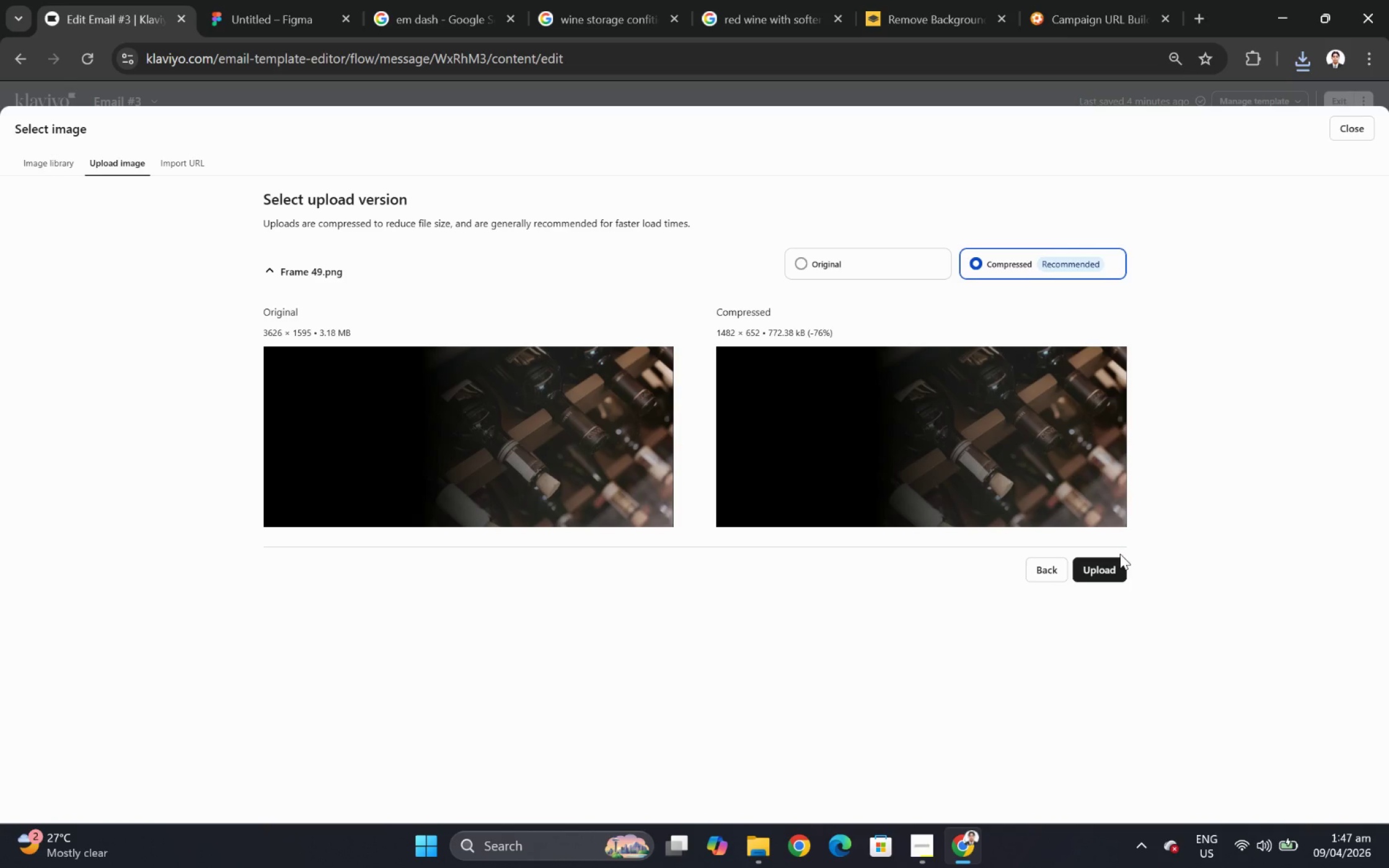 
left_click([1119, 567])
 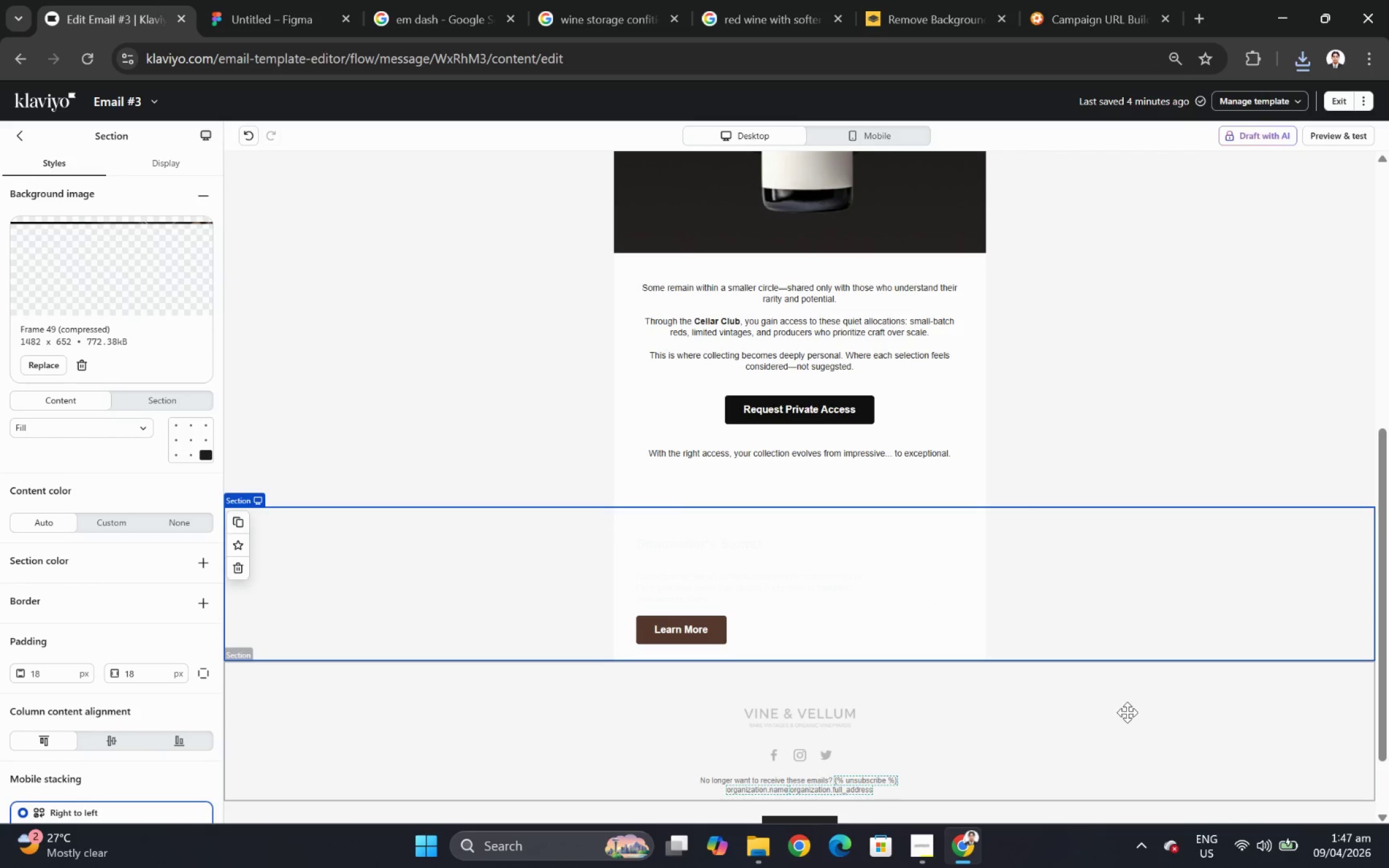 
wait(7.61)
 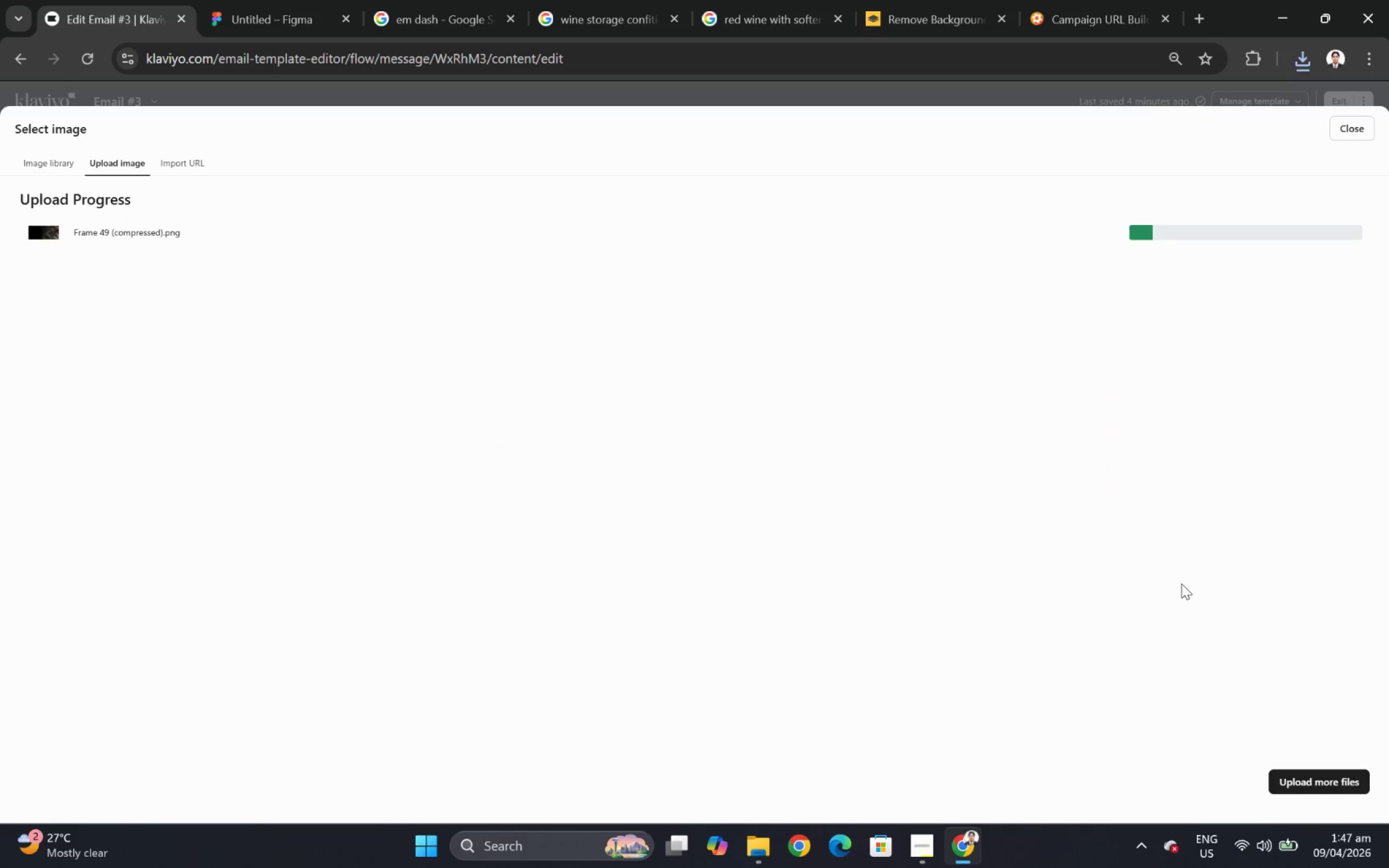 
left_click([1138, 754])
 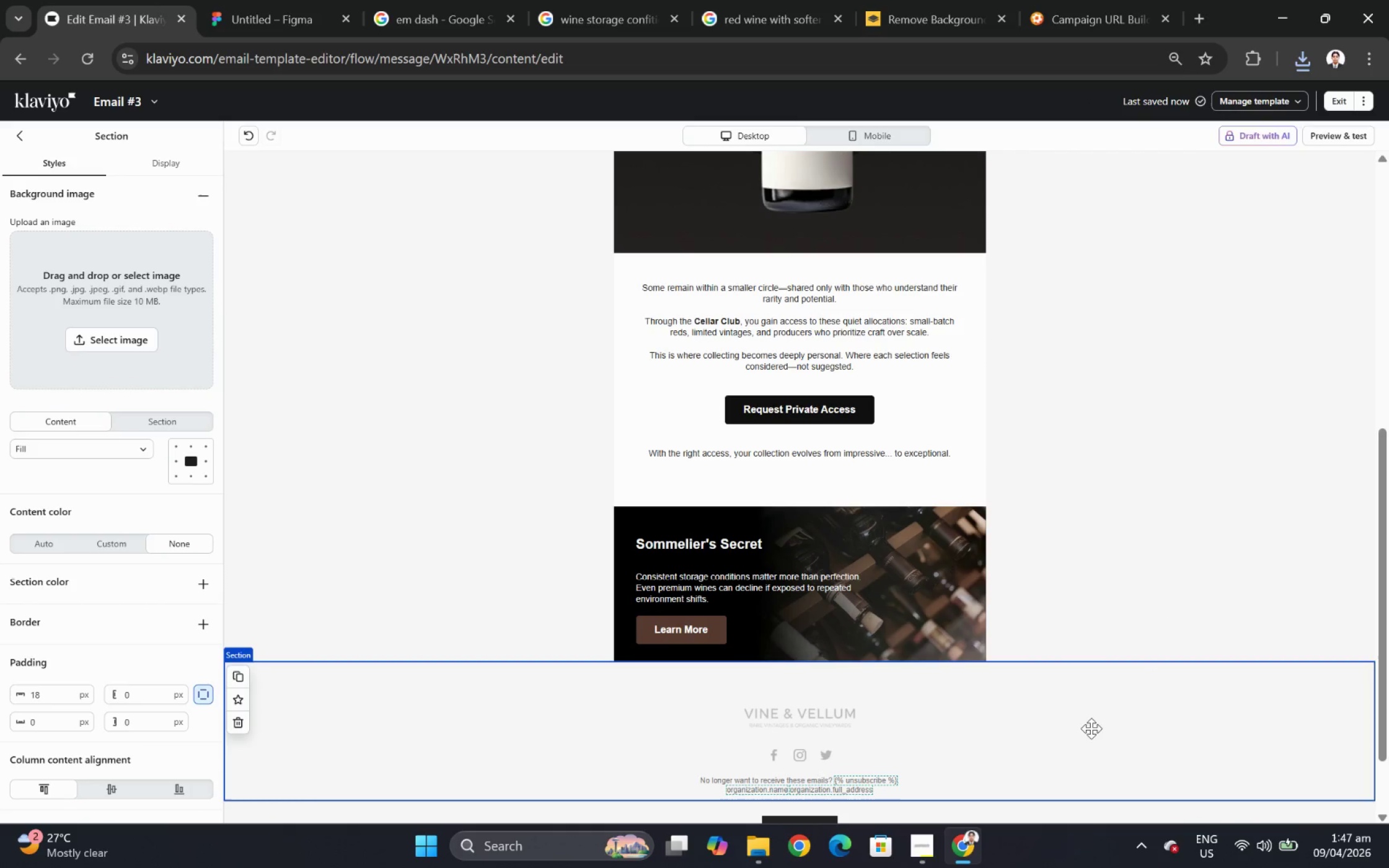 
hold_key(key=ControlLeft, duration=1.28)
 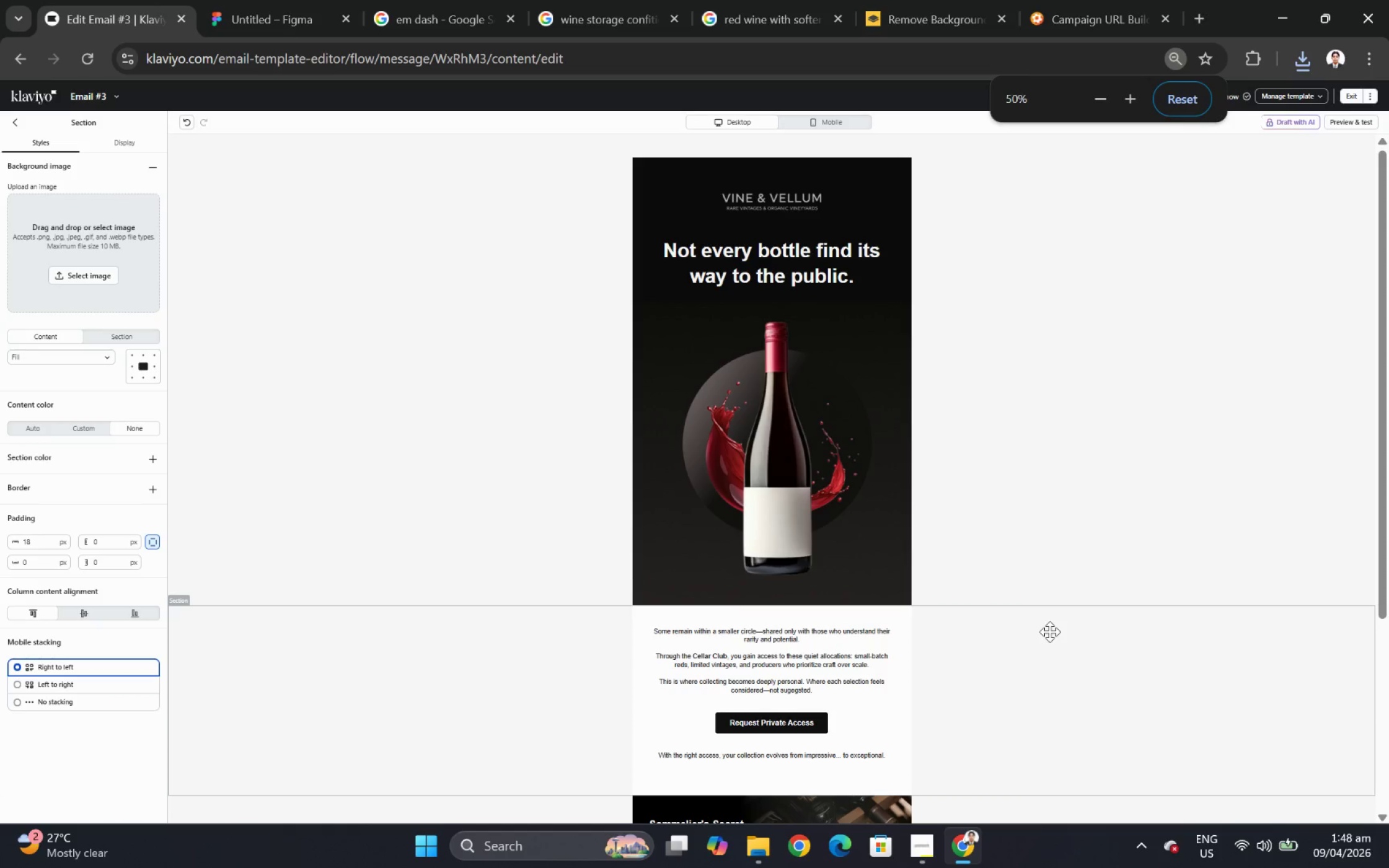 
scroll: coordinate [1085, 711], scroll_direction: up, amount: 2.0
 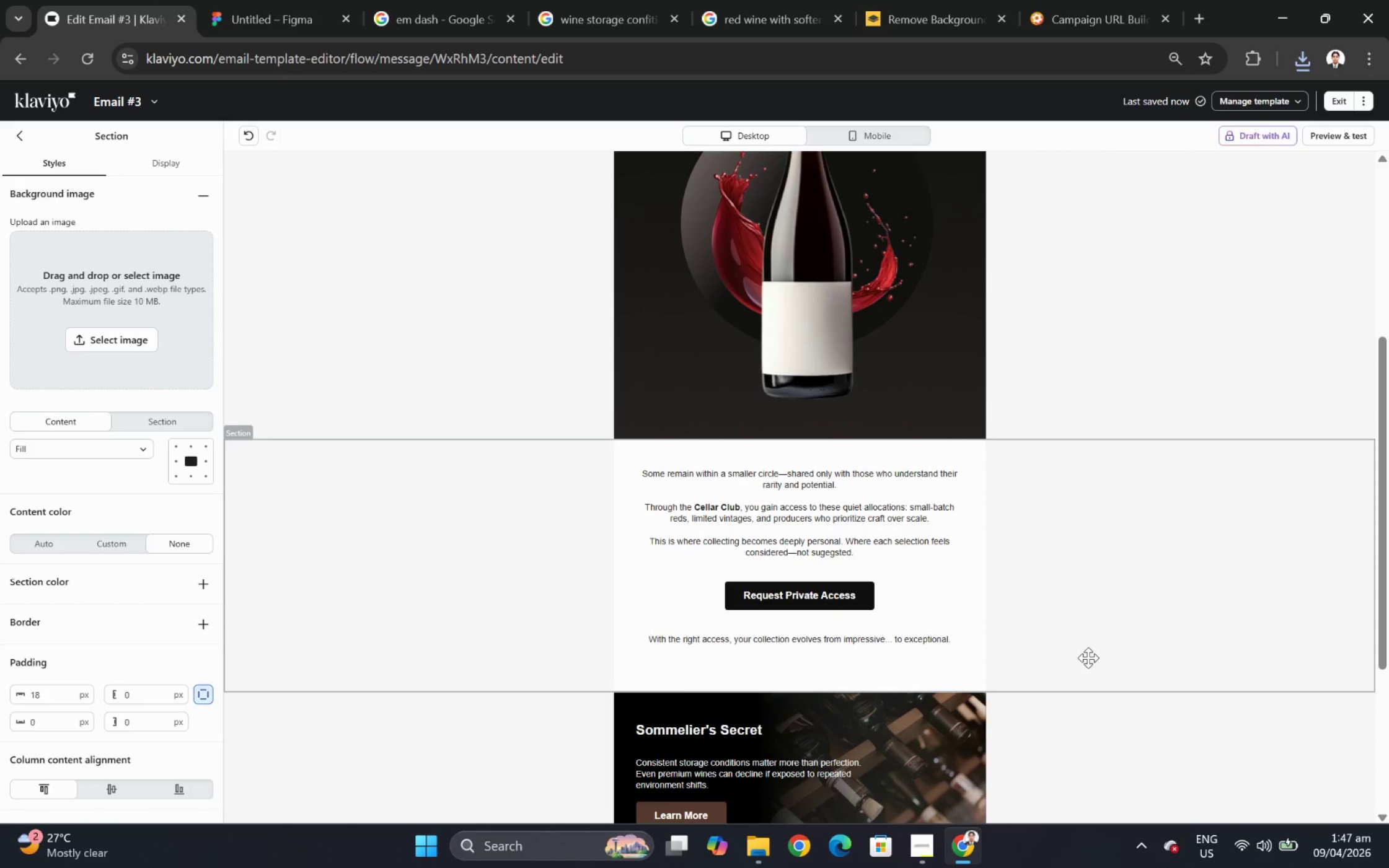 
hold_key(key=ControlLeft, duration=0.98)
 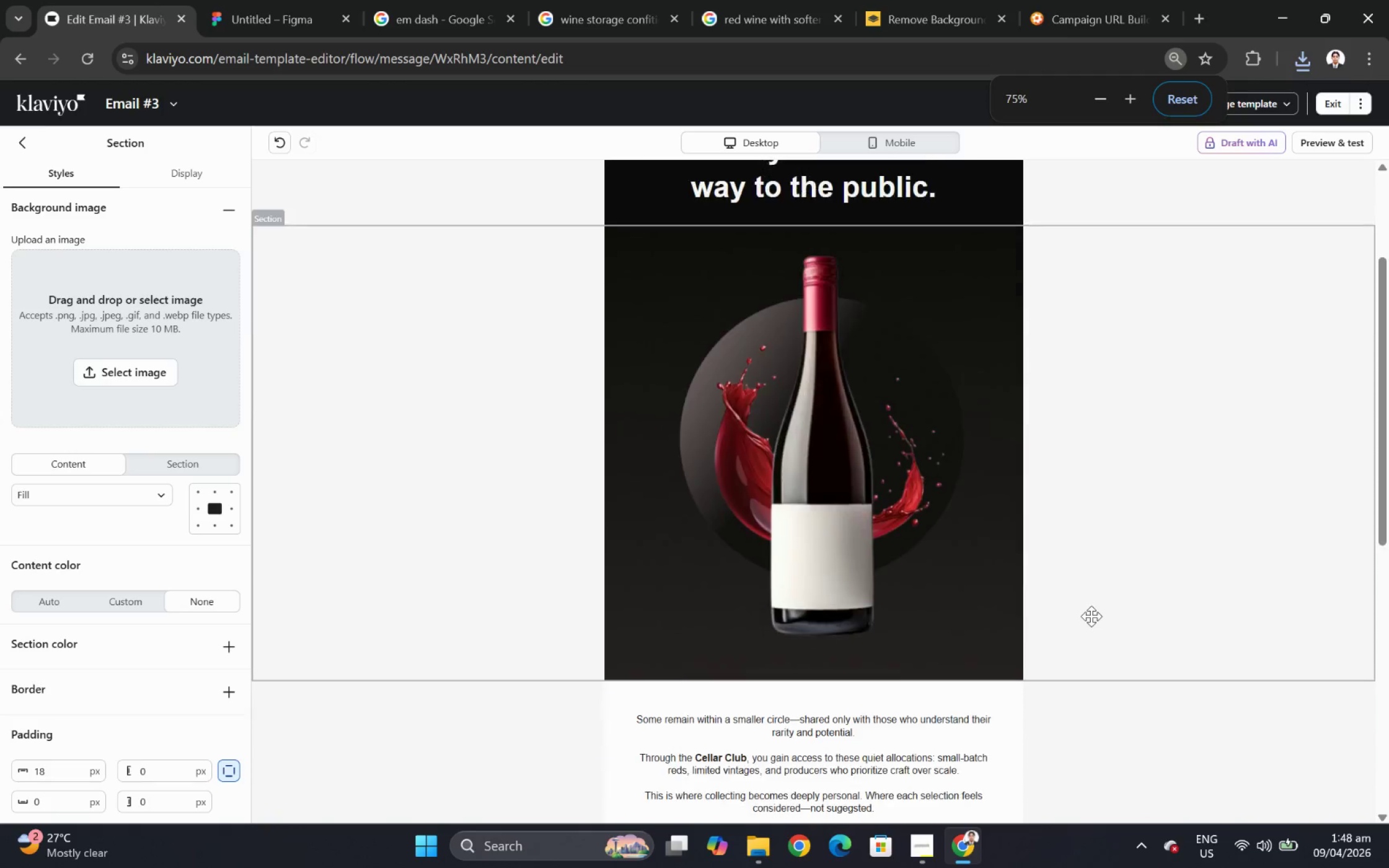 
scroll: coordinate [1049, 631], scroll_direction: down, amount: 2.0
 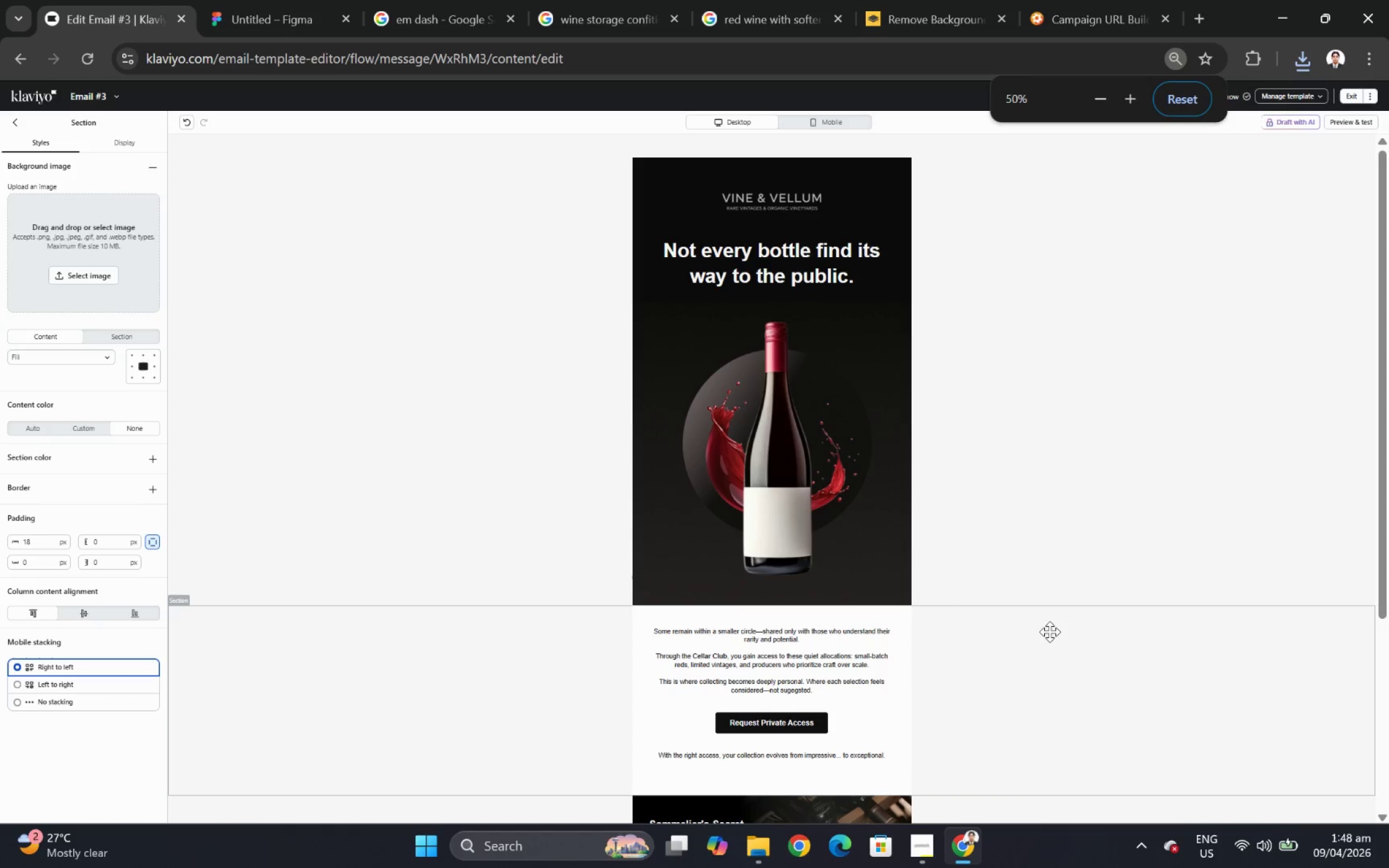 
scroll: coordinate [1048, 626], scroll_direction: up, amount: 3.0
 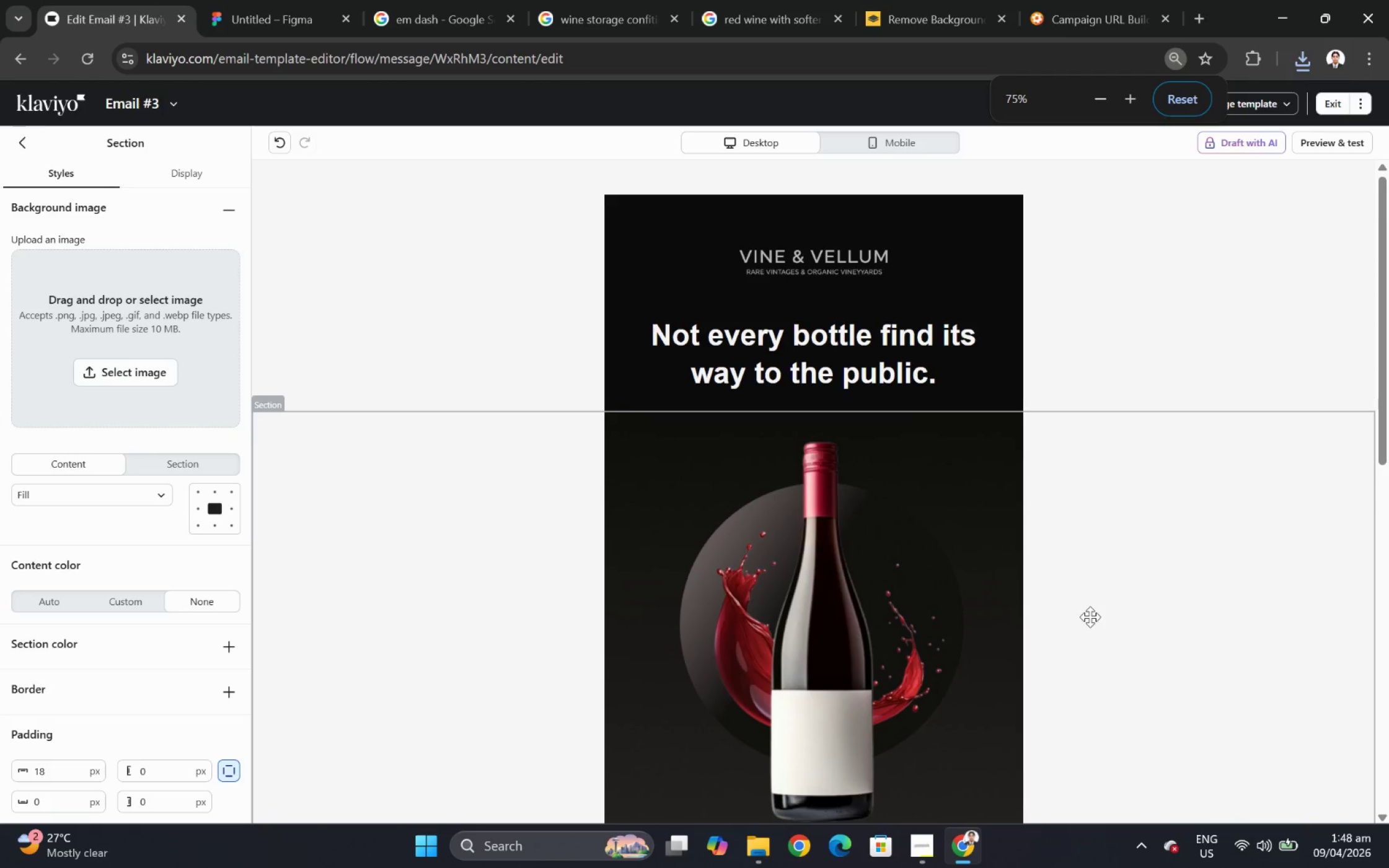 
scroll: coordinate [1091, 616], scroll_direction: down, amount: 2.0
 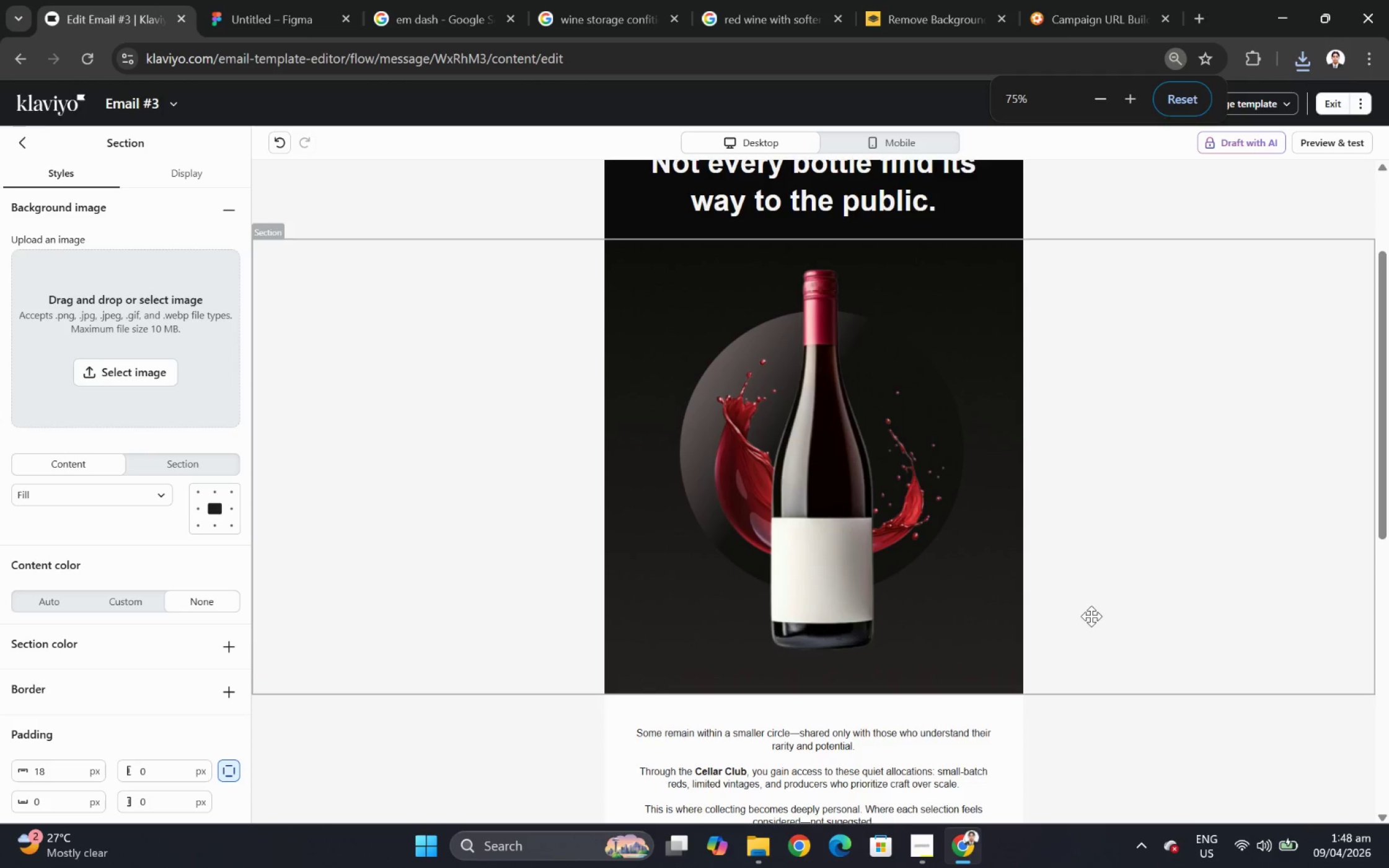 
scroll: coordinate [1091, 616], scroll_direction: up, amount: 2.0
 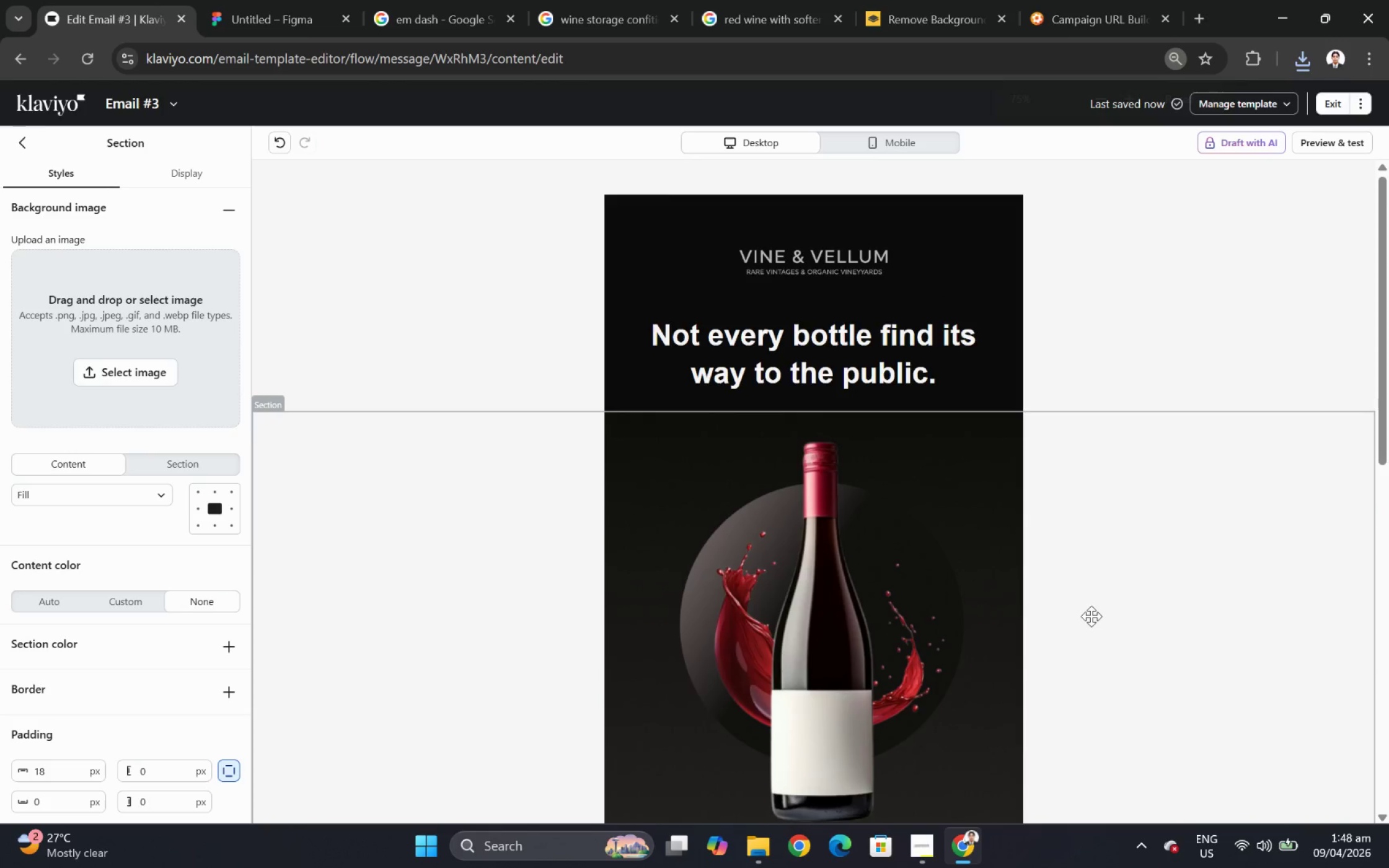 
scroll: coordinate [1093, 621], scroll_direction: down, amount: 6.0
 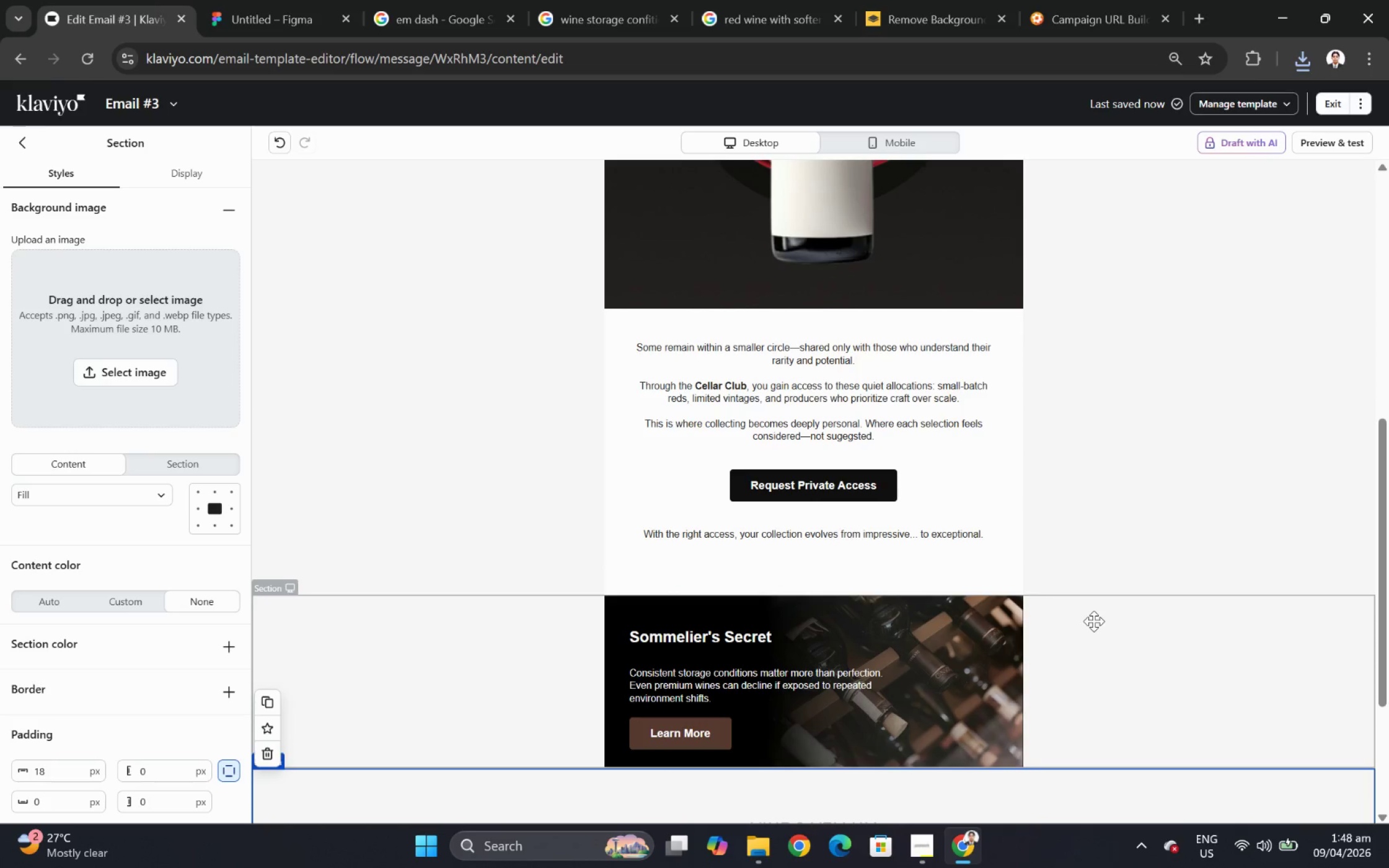 
scroll: coordinate [1095, 607], scroll_direction: up, amount: 9.0
 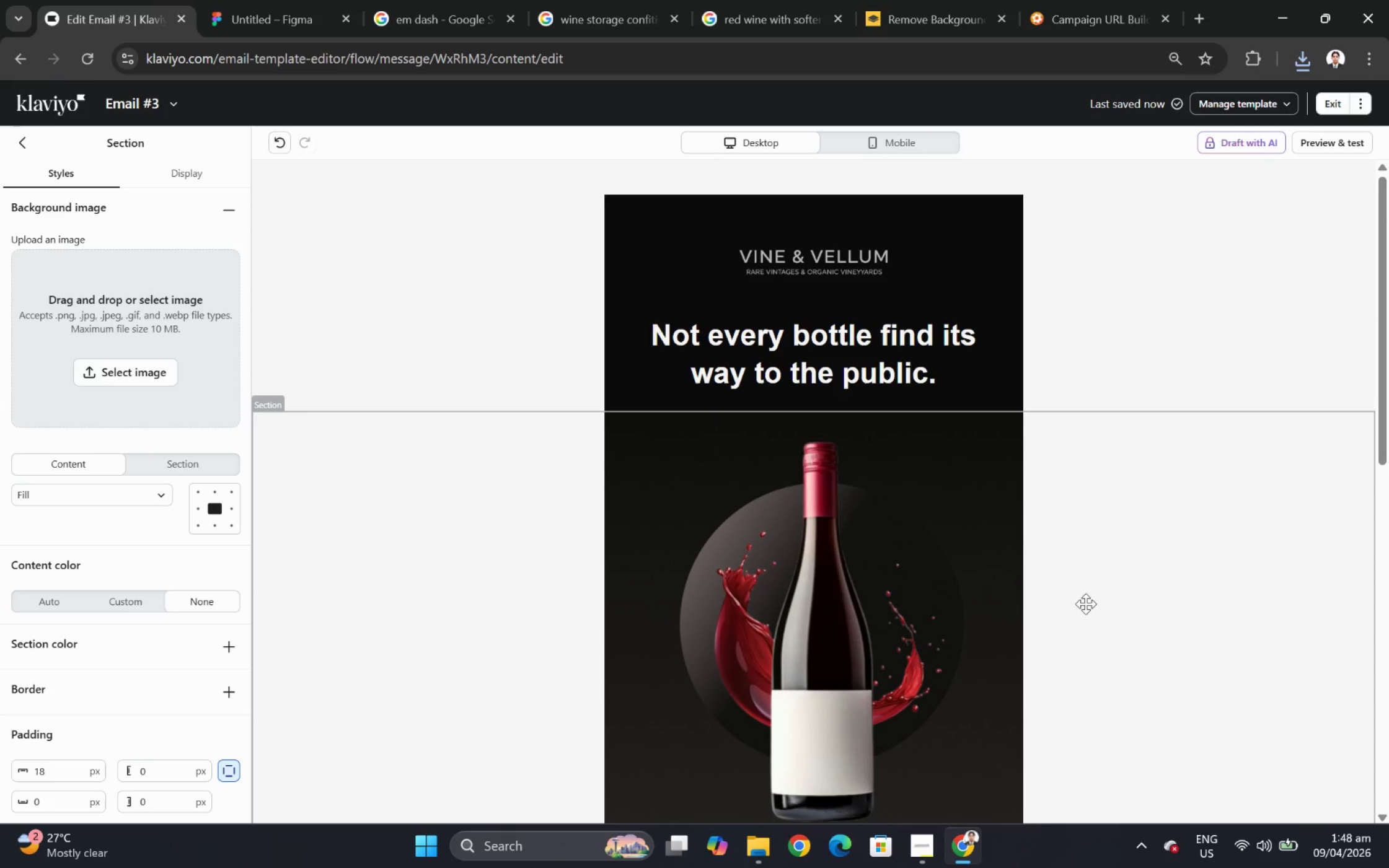 
scroll: coordinate [1059, 588], scroll_direction: down, amount: 7.0
 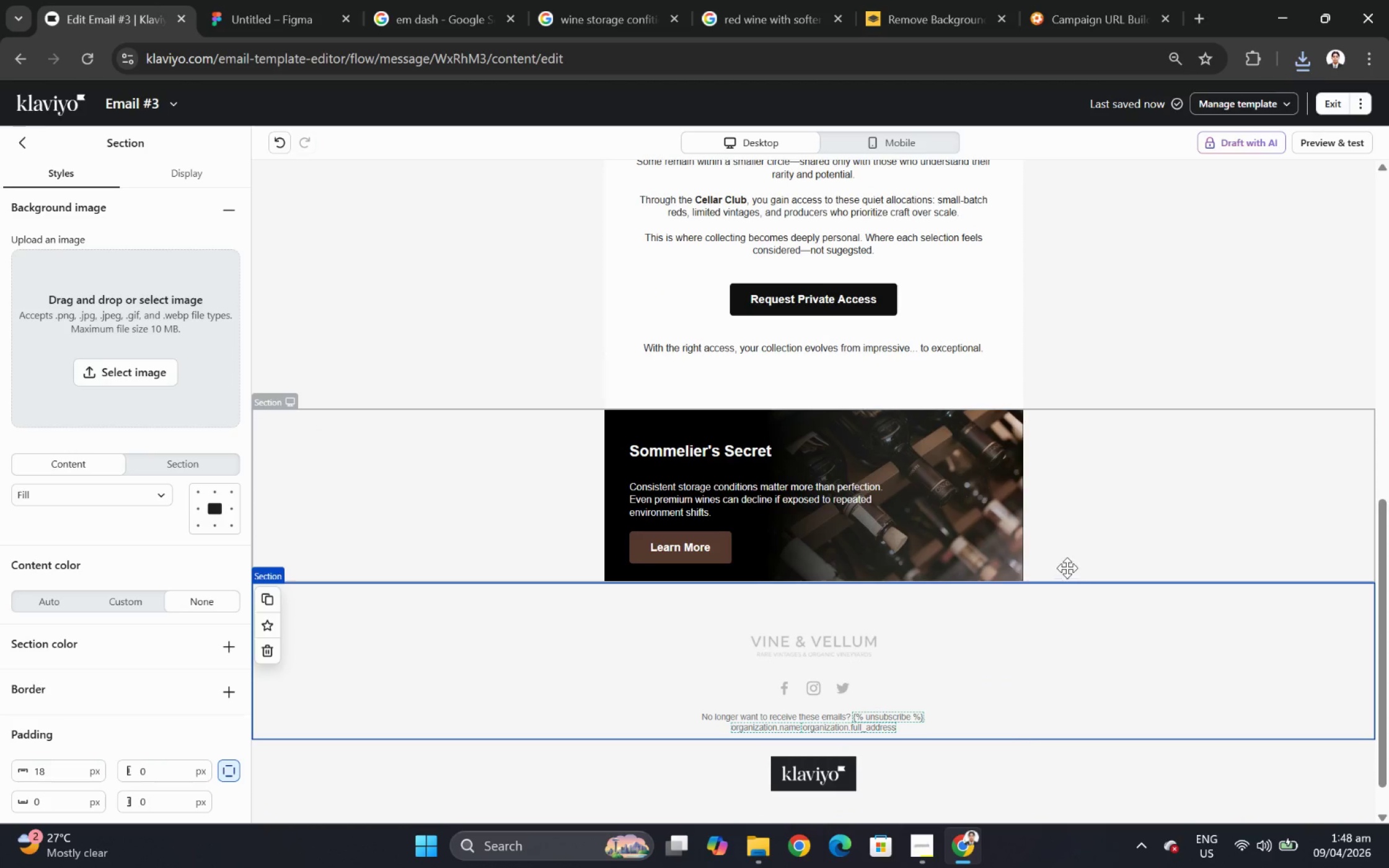 
scroll: coordinate [1113, 524], scroll_direction: up, amount: 8.0
 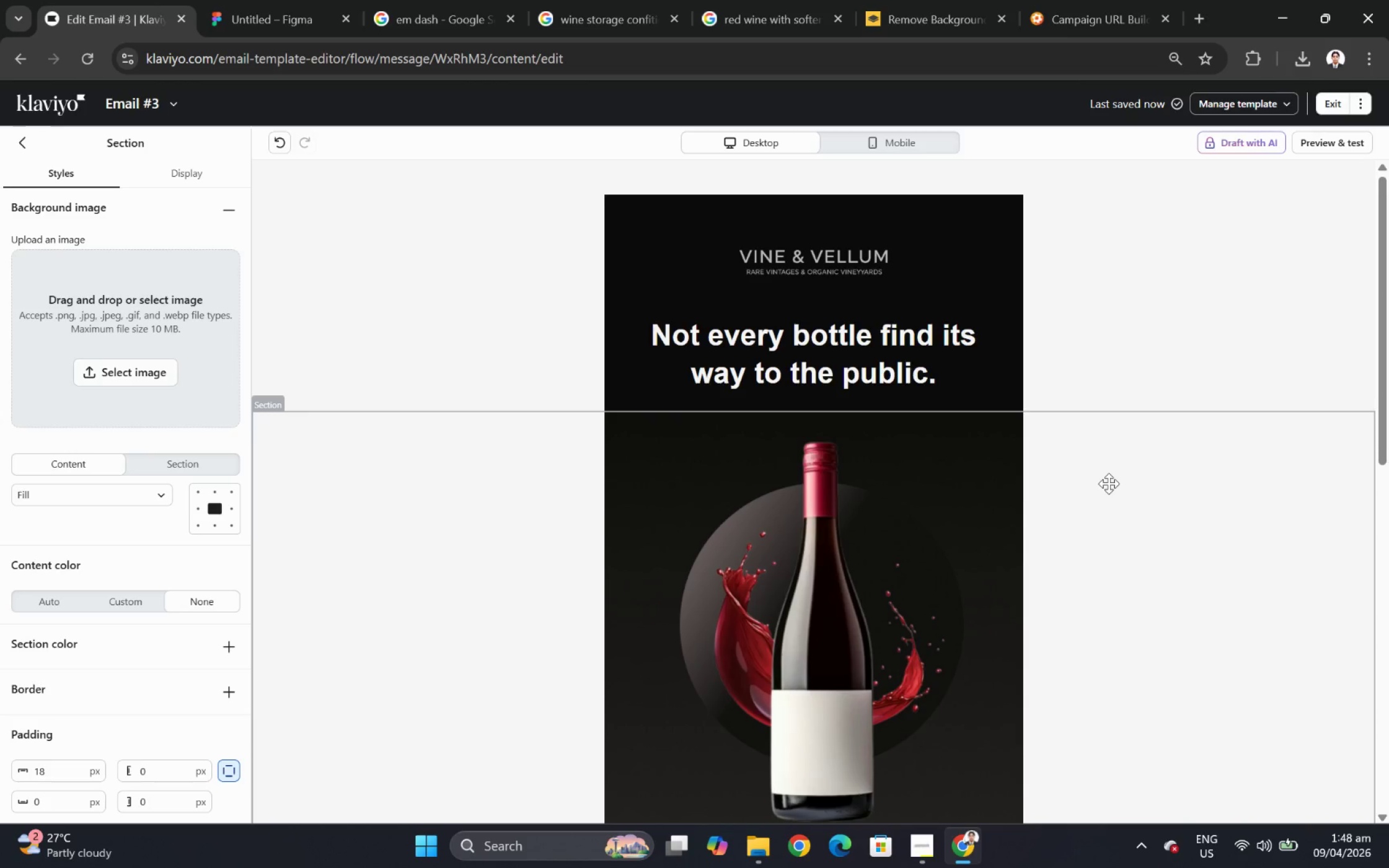 
wait(14.23)
 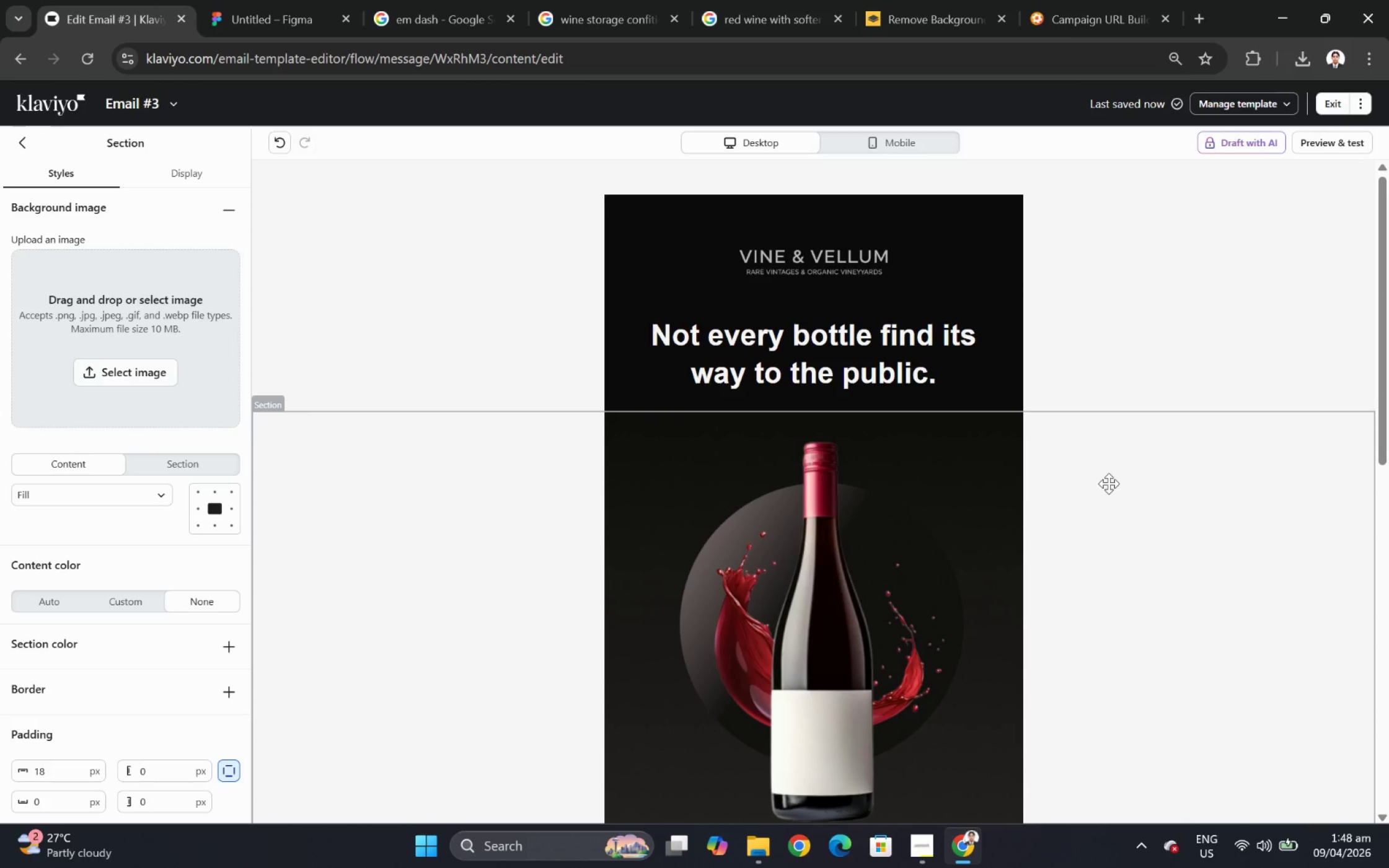 
scroll: coordinate [1185, 488], scroll_direction: down, amount: 5.0
 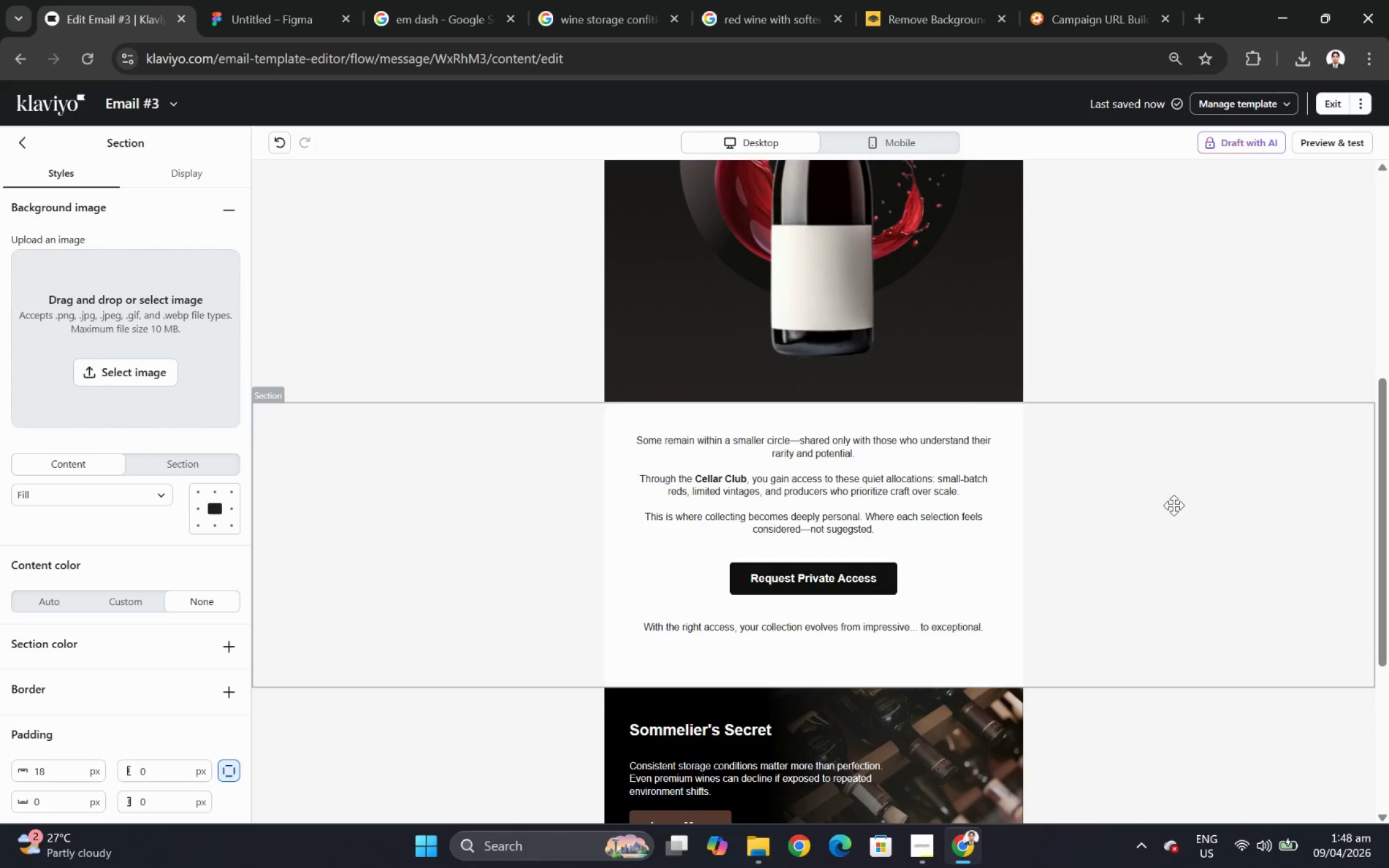 
left_click([743, 4])
 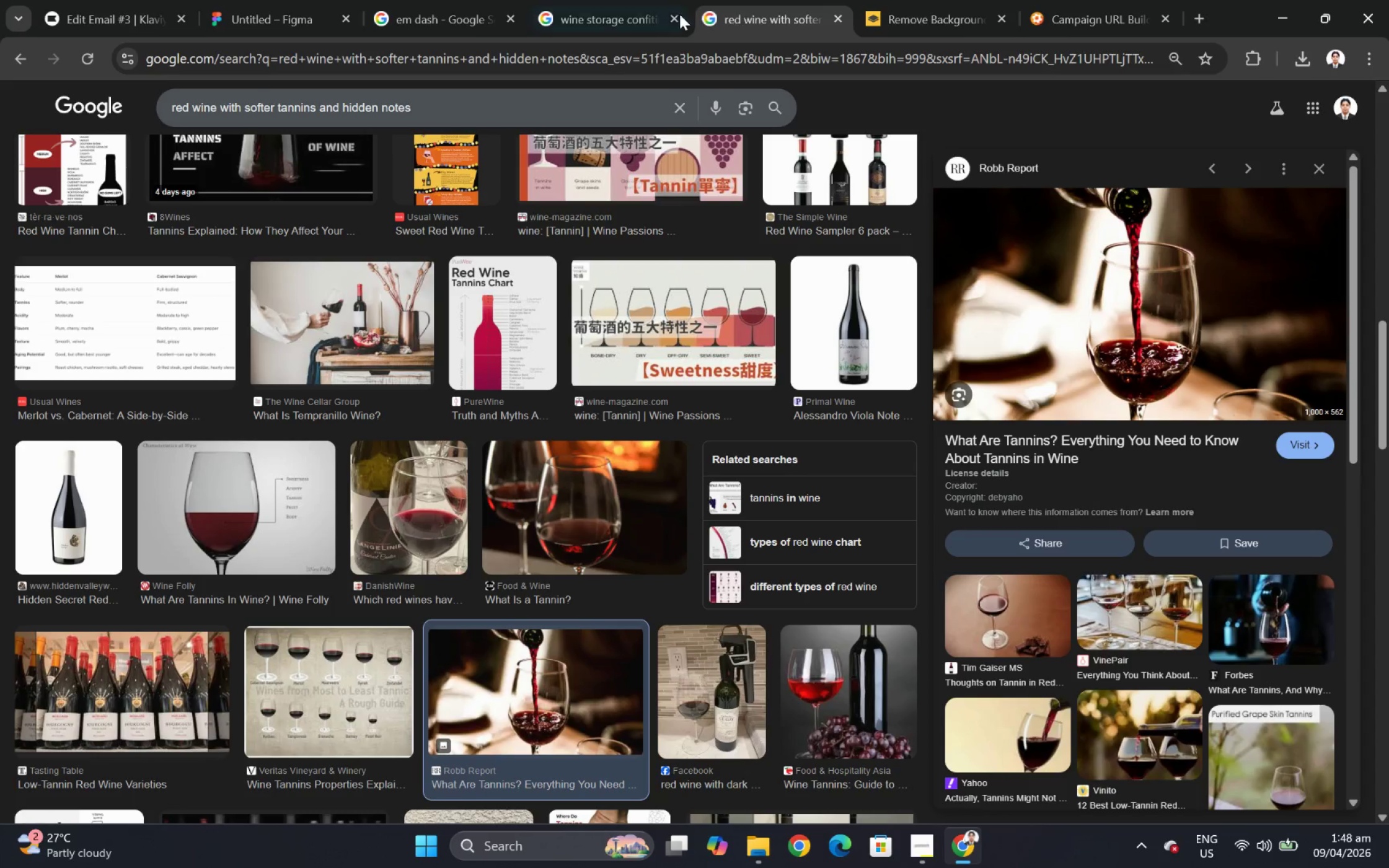 
scroll: coordinate [1170, 509], scroll_direction: down, amount: 3.0
 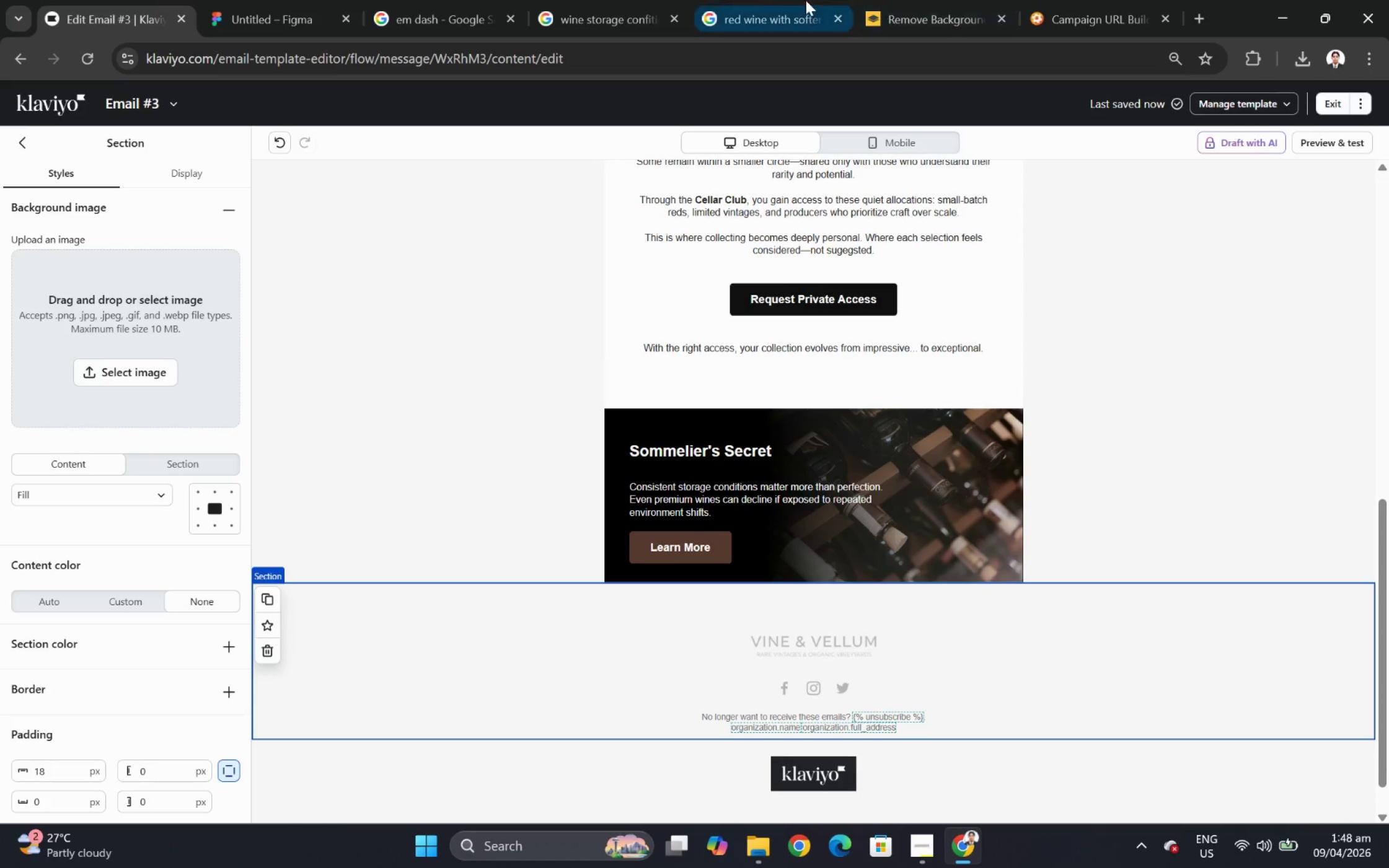 
left_click([630, 12])
 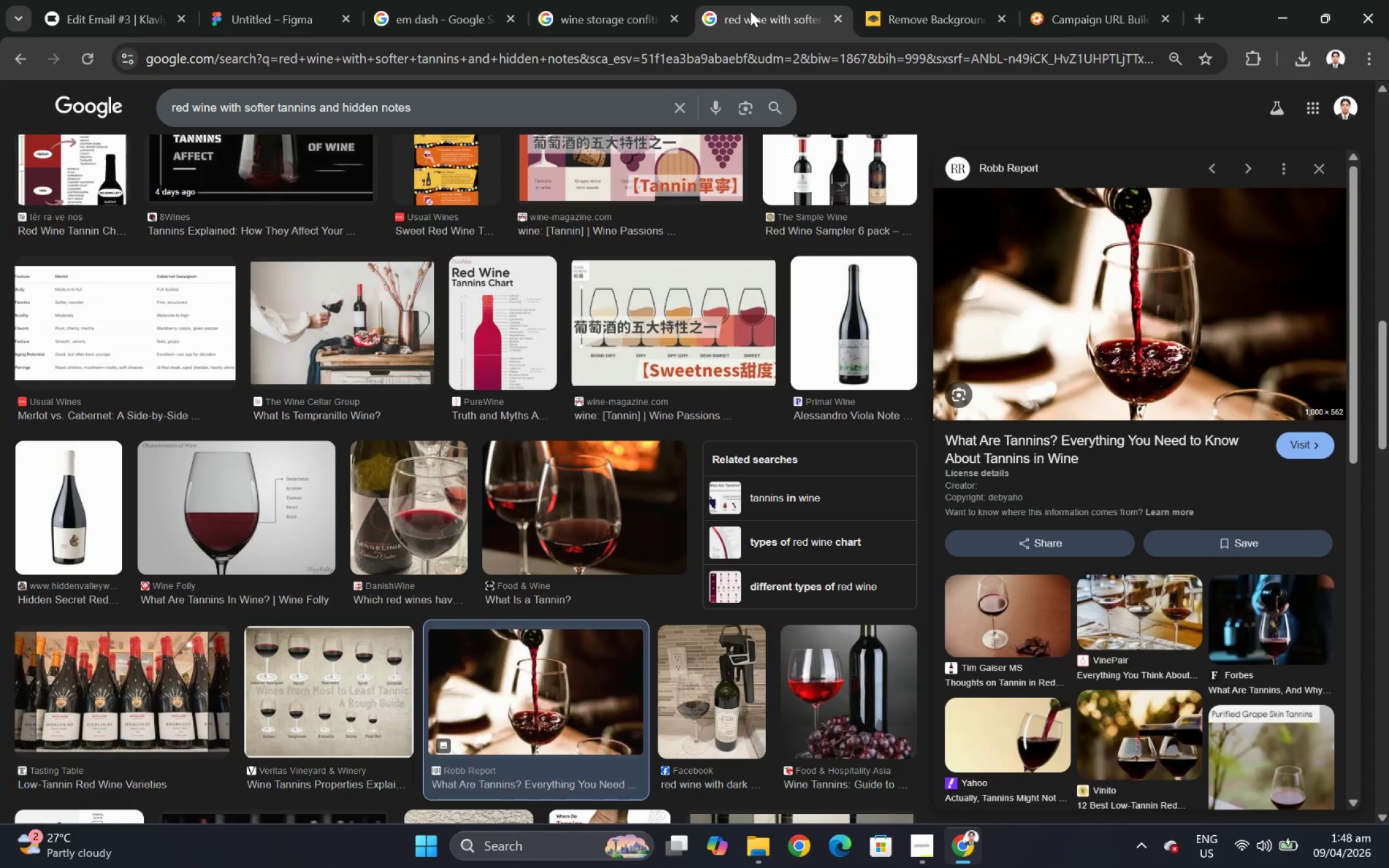 
left_click([1326, 169])
 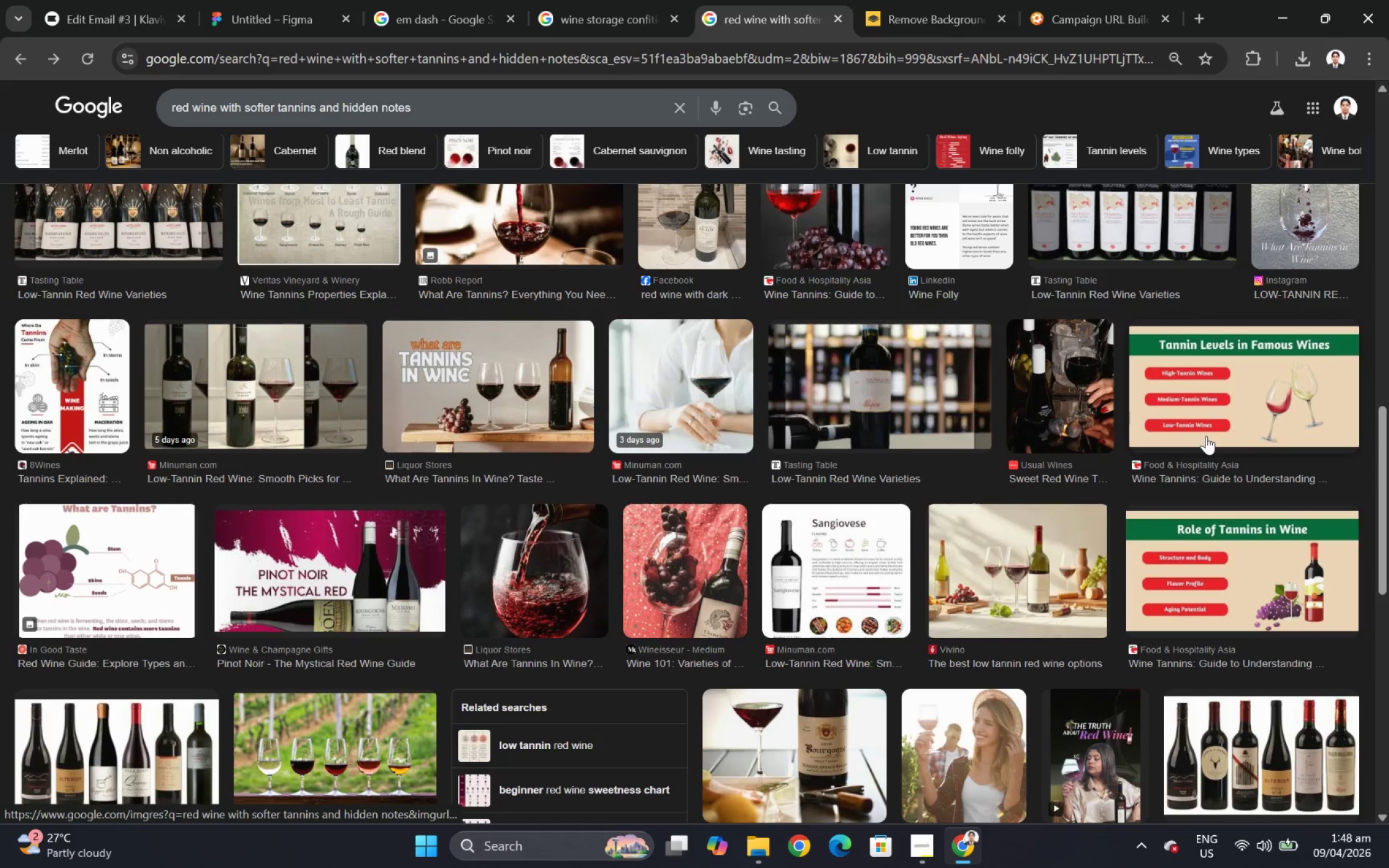 
scroll: coordinate [1204, 421], scroll_direction: up, amount: 18.0
 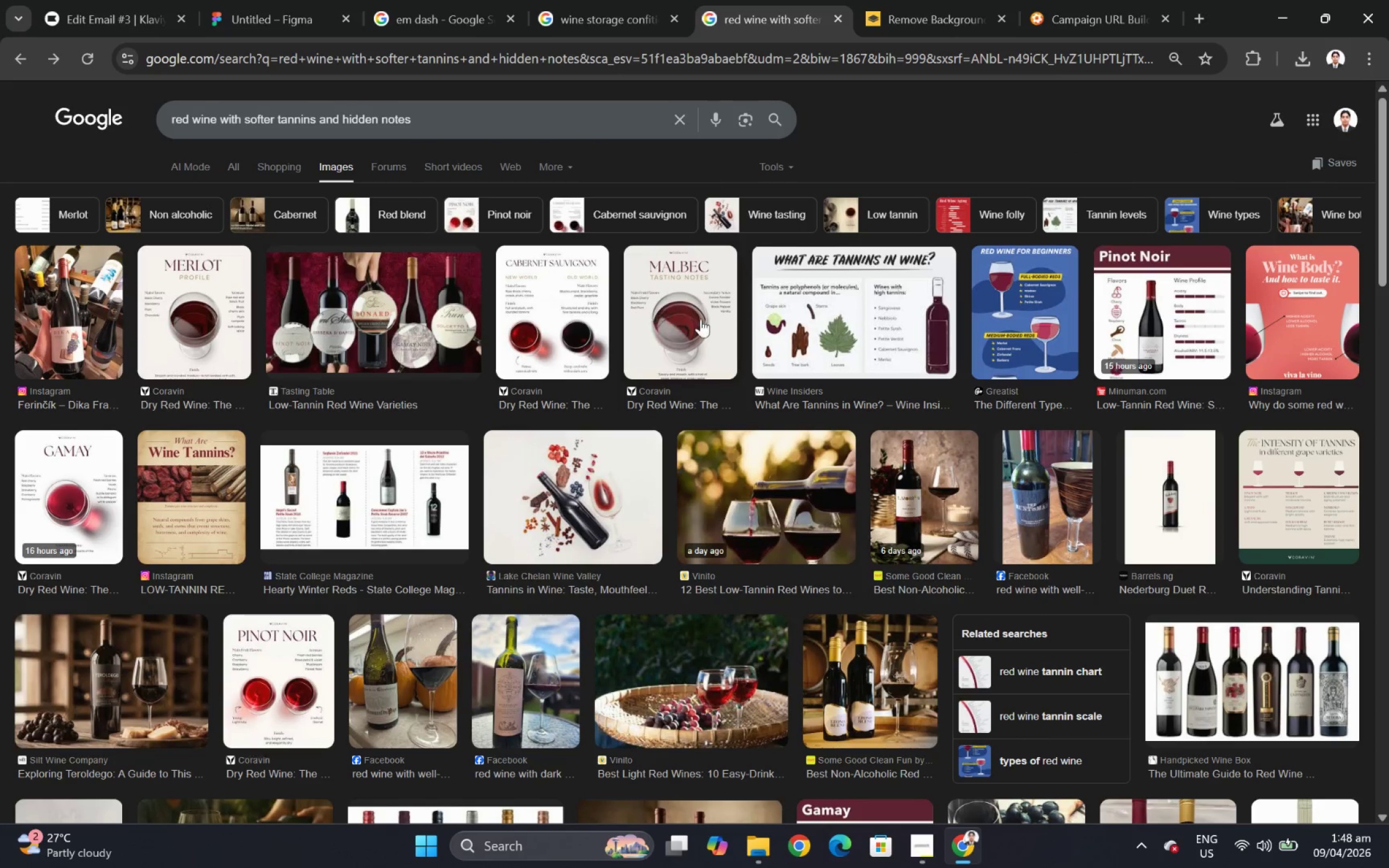 
left_click([676, 323])
 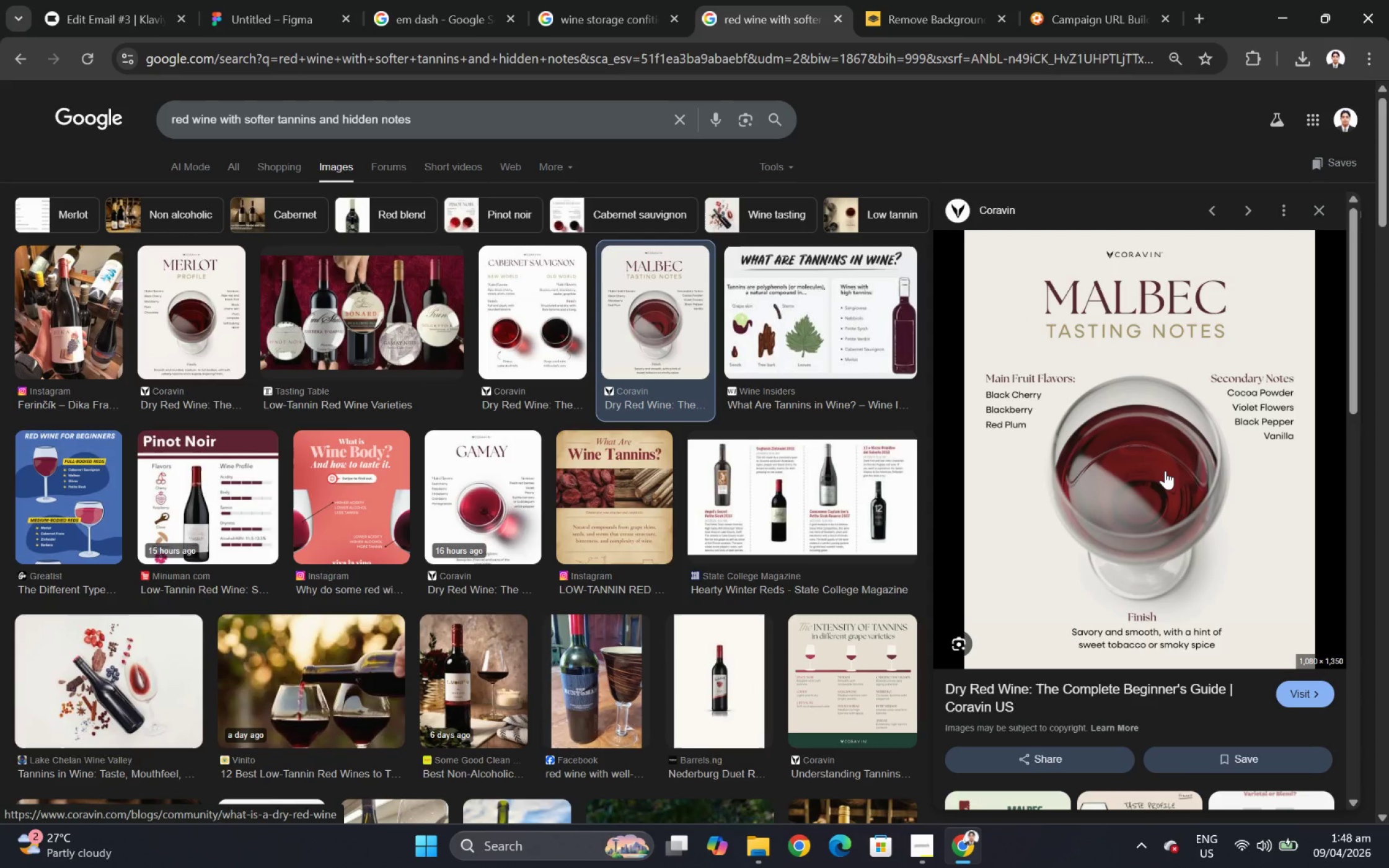 
wait(9.02)
 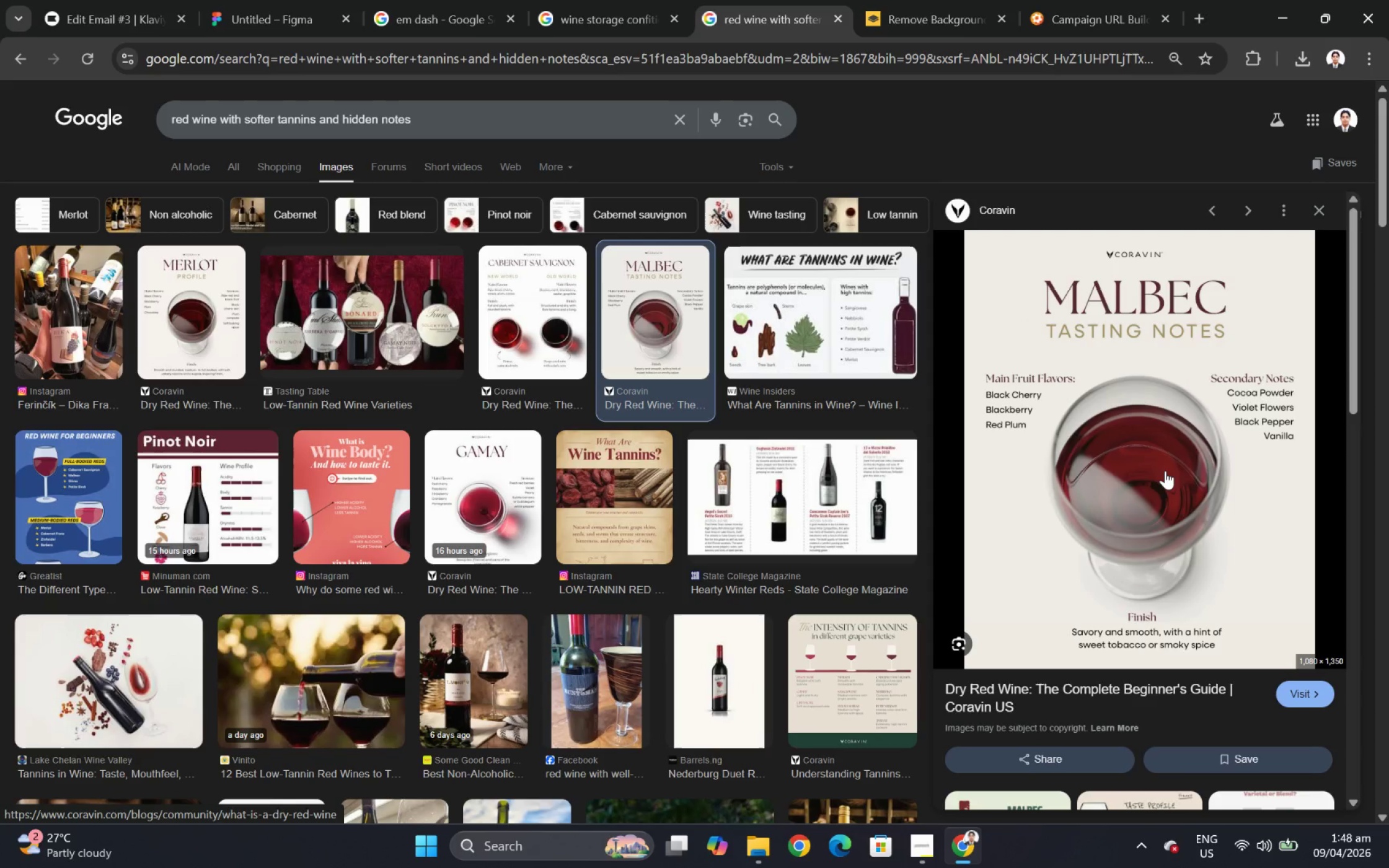 
left_click([575, 4])
 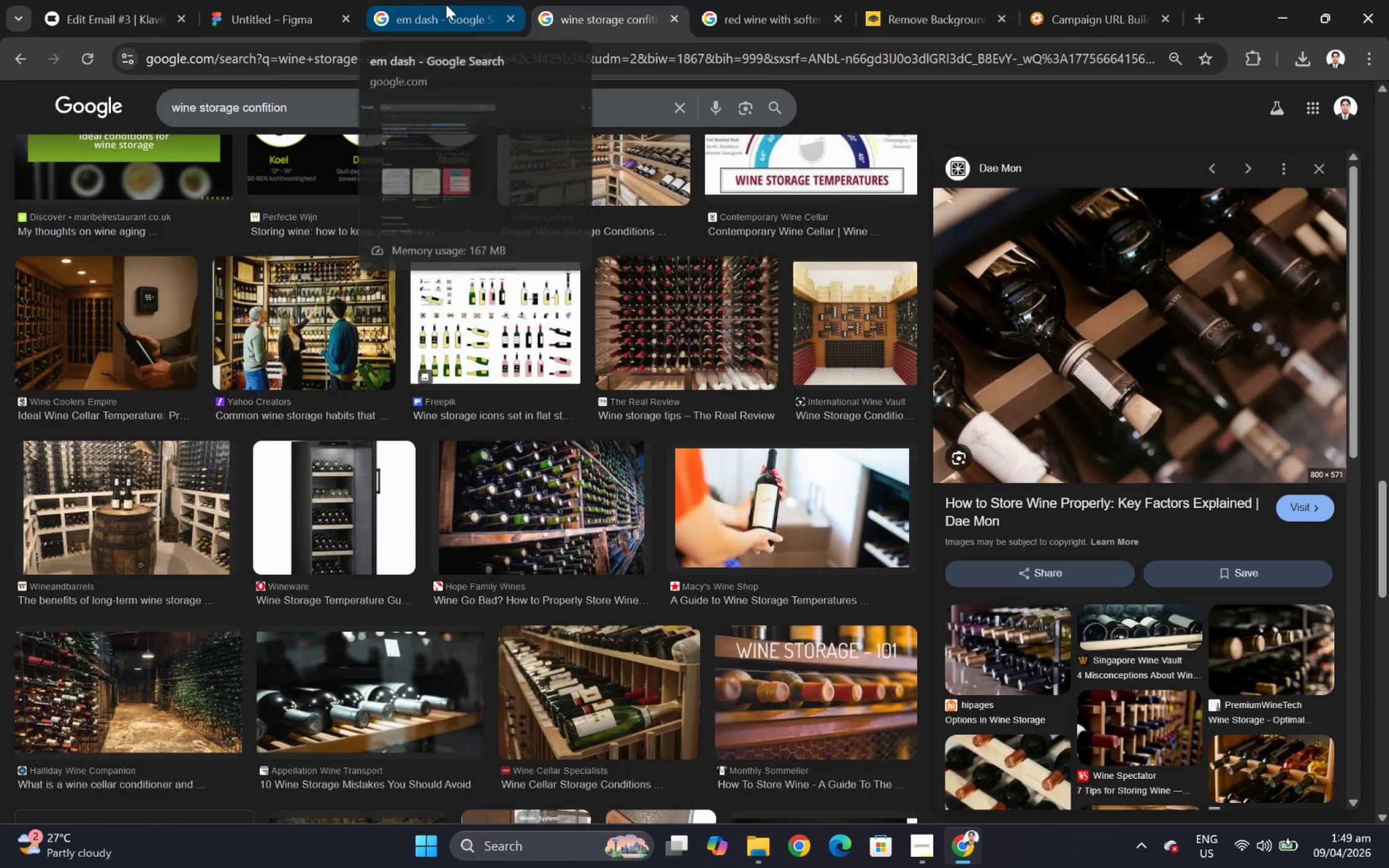 
left_click([446, 4])
 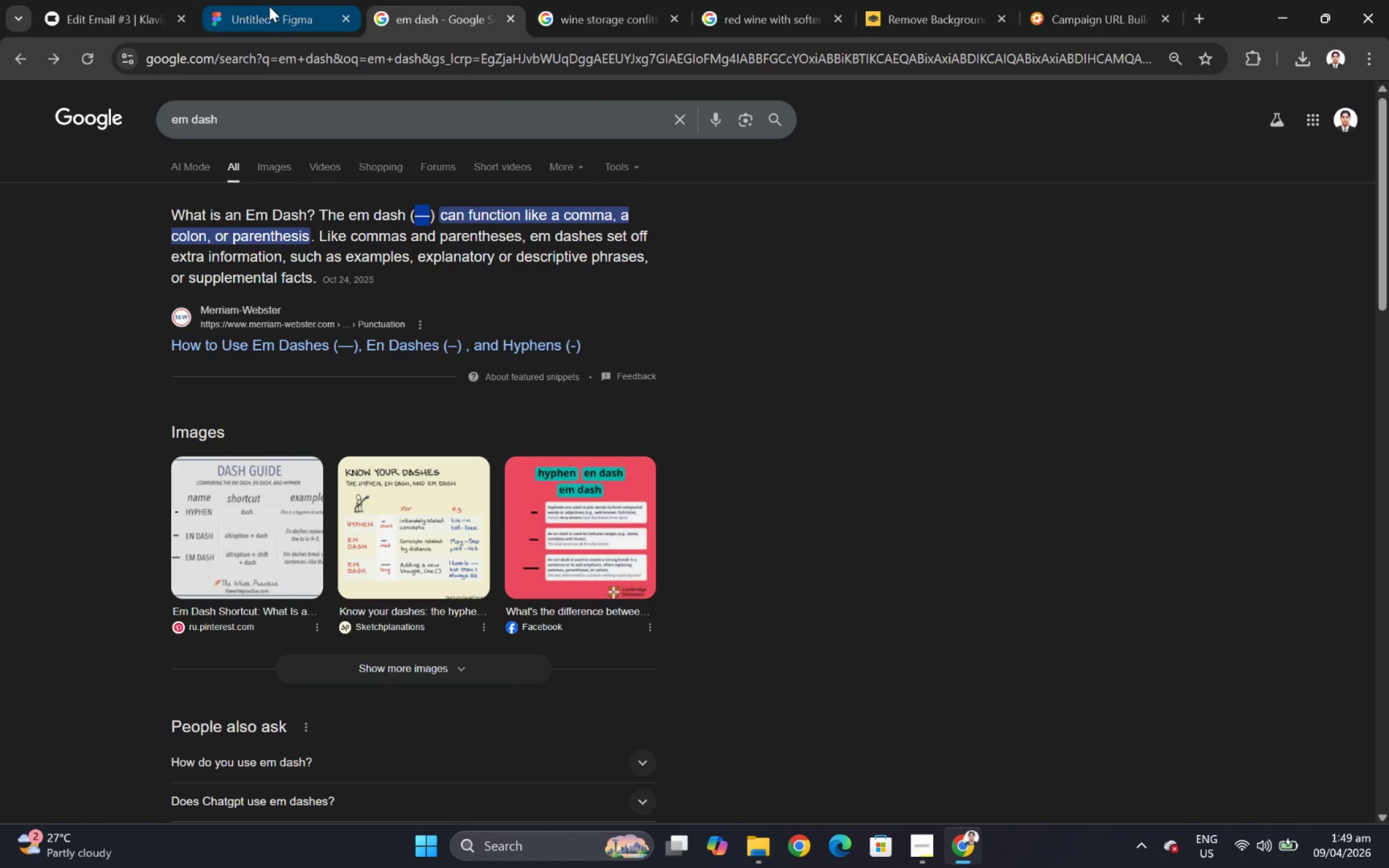 
left_click([266, 6])
 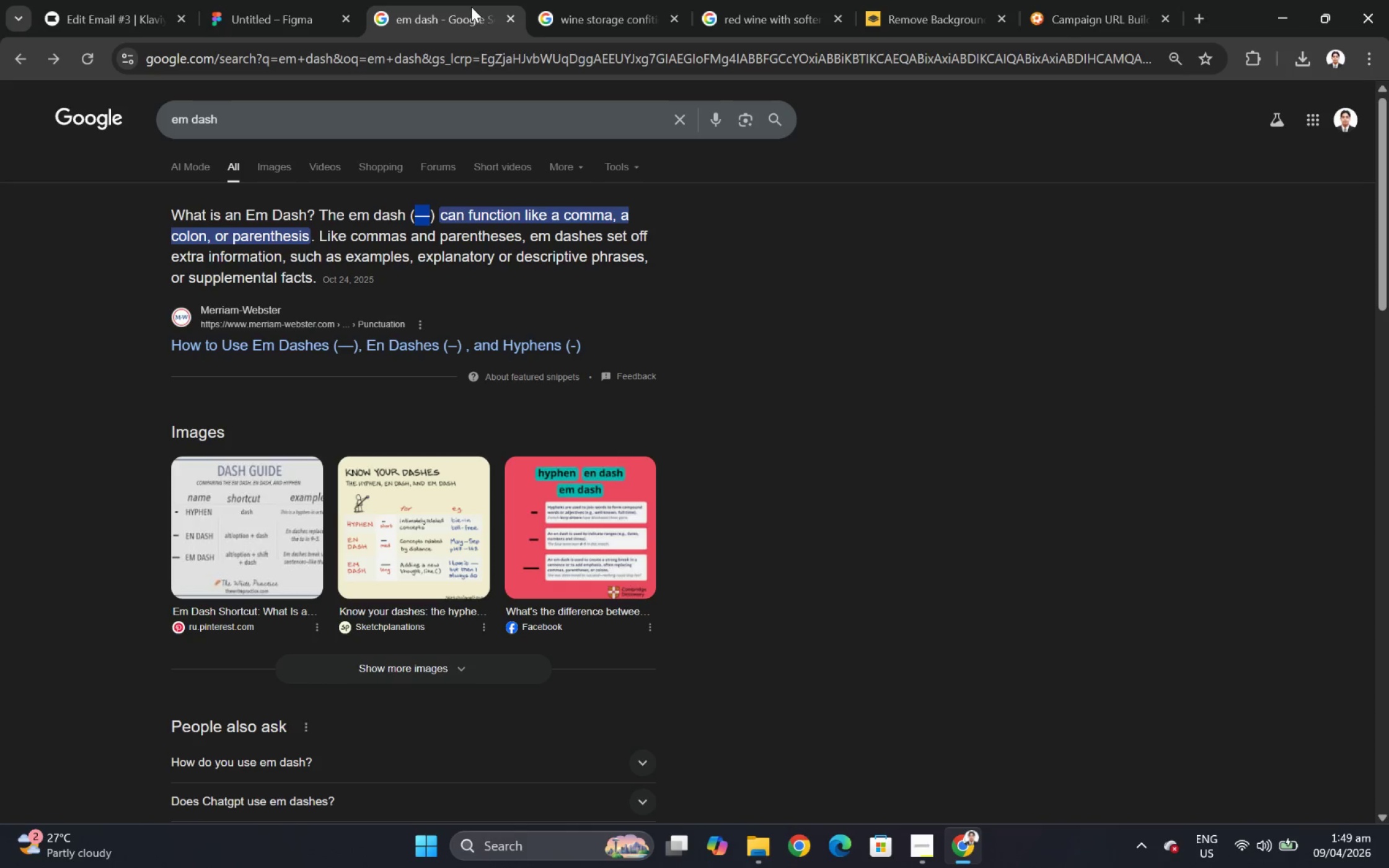 
double_click([592, 7])
 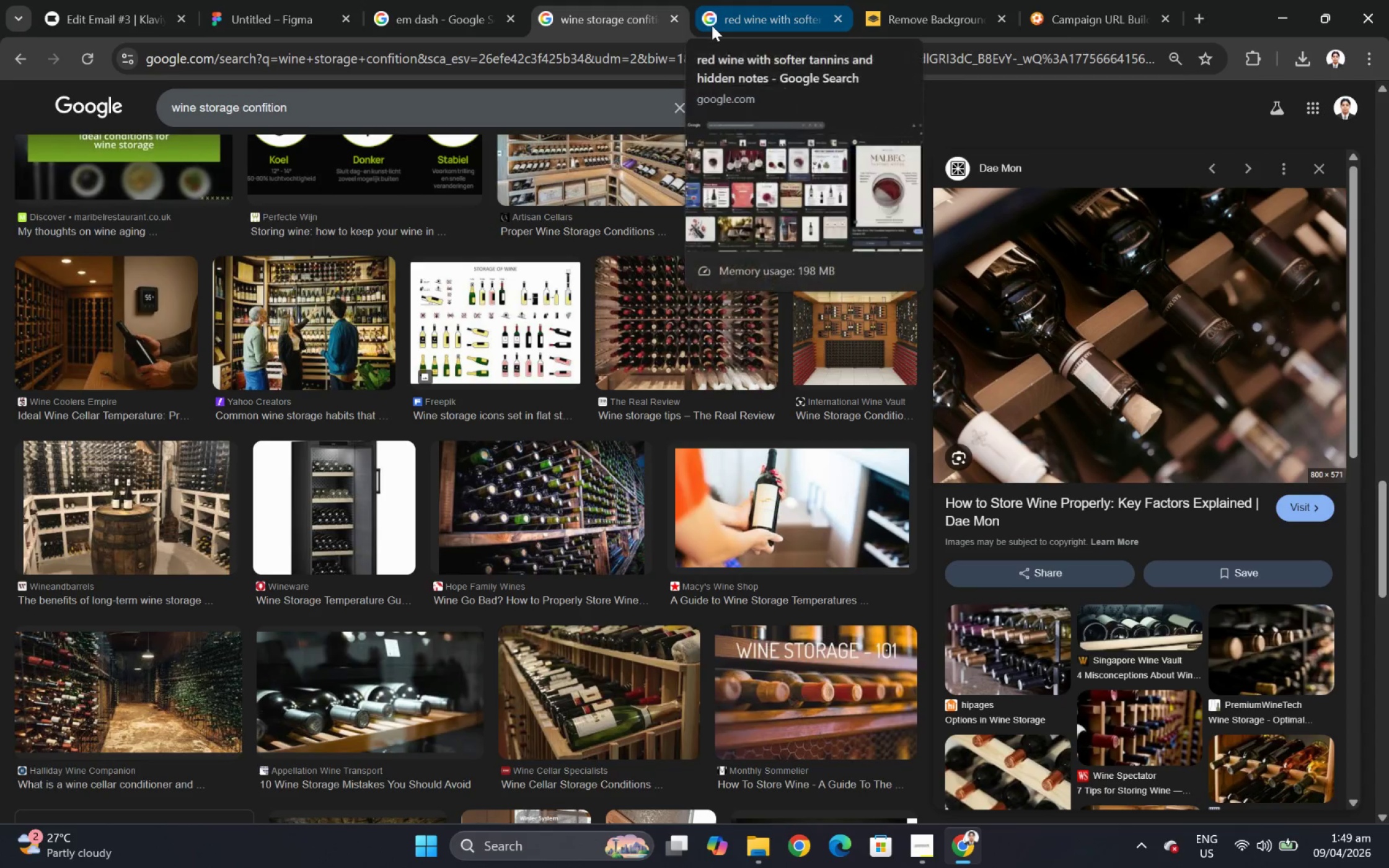 
mouse_move([715, 12])
 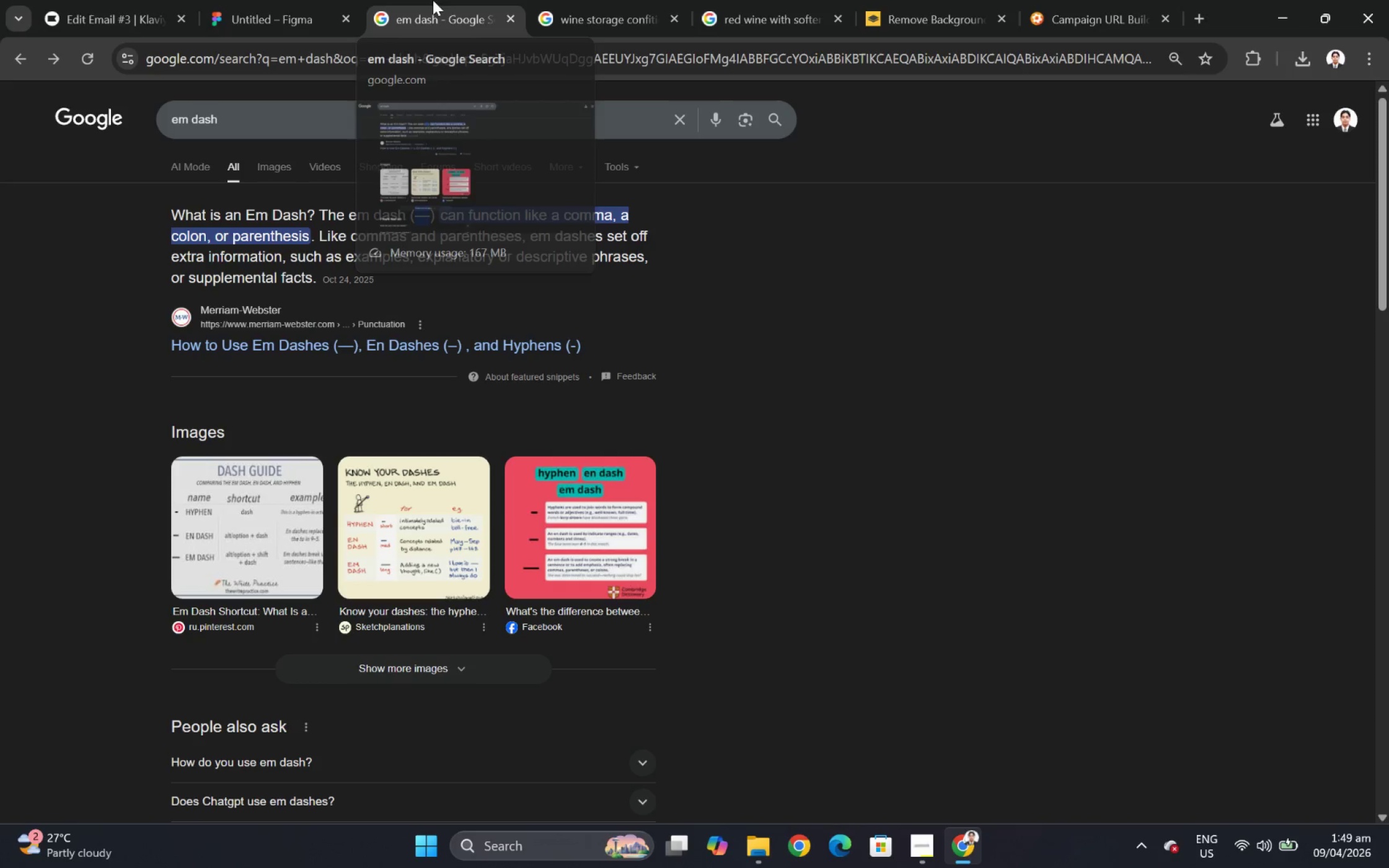 
left_click([433, 0])
 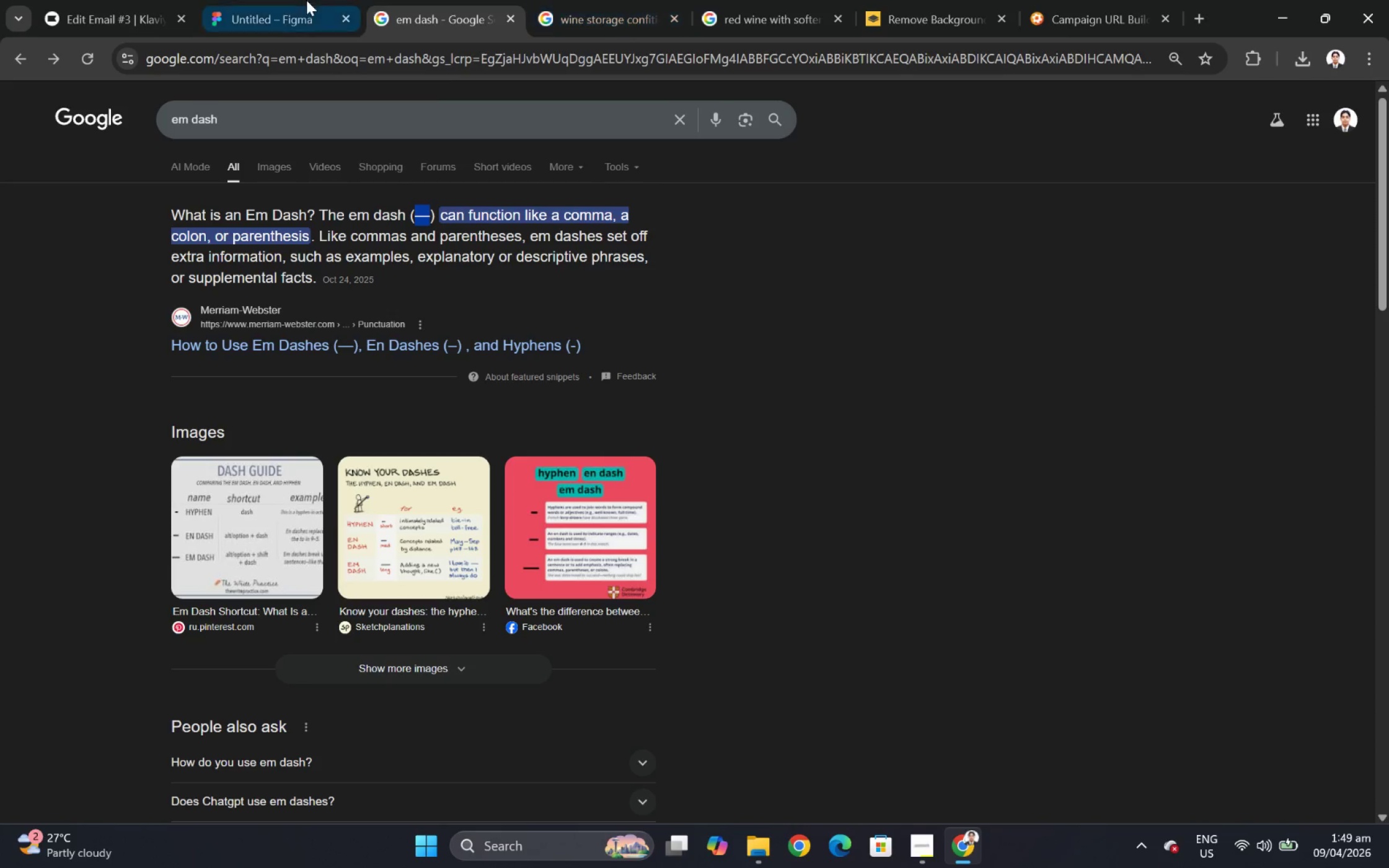 
left_click([306, 0])
 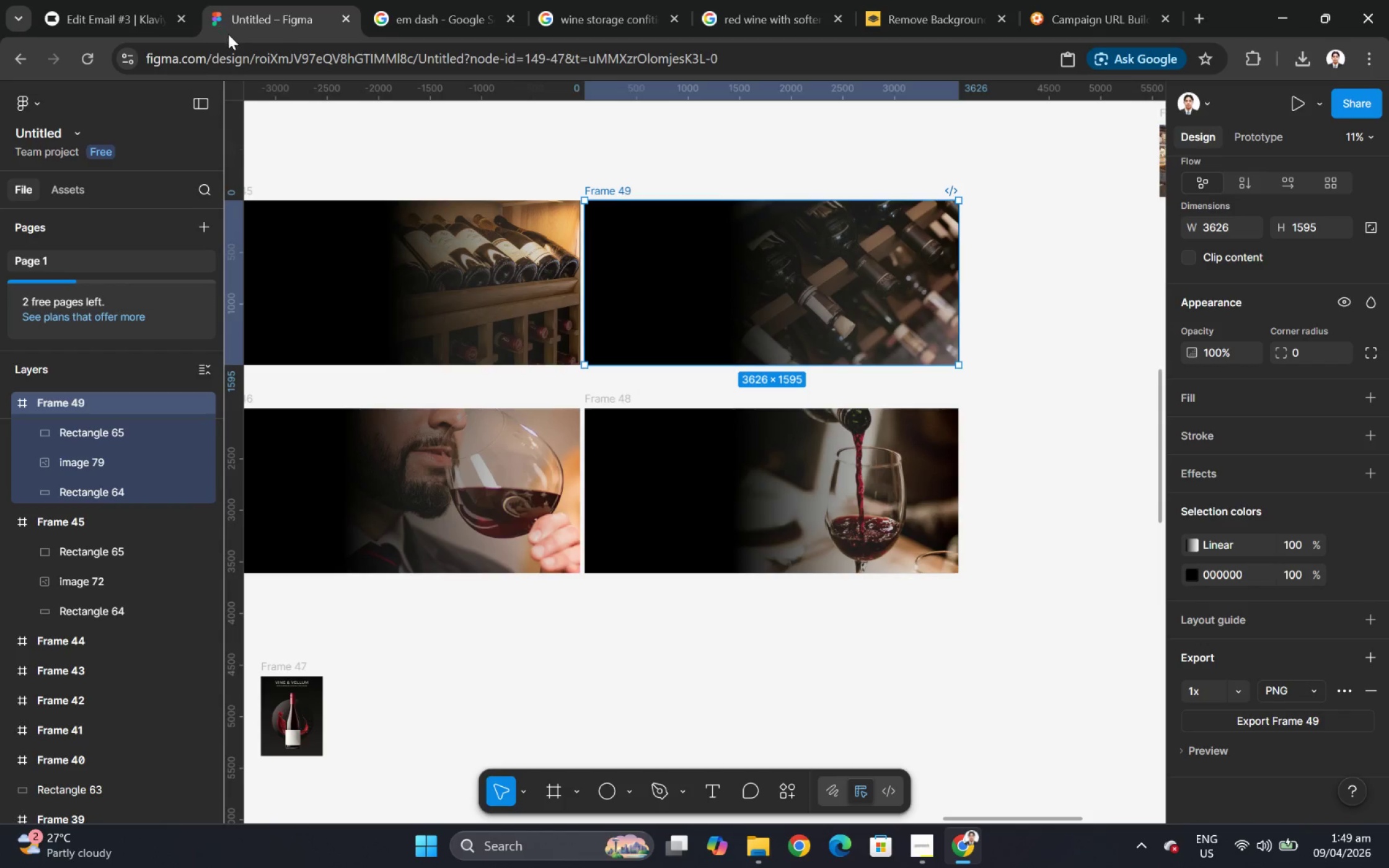 
left_click([89, 0])
 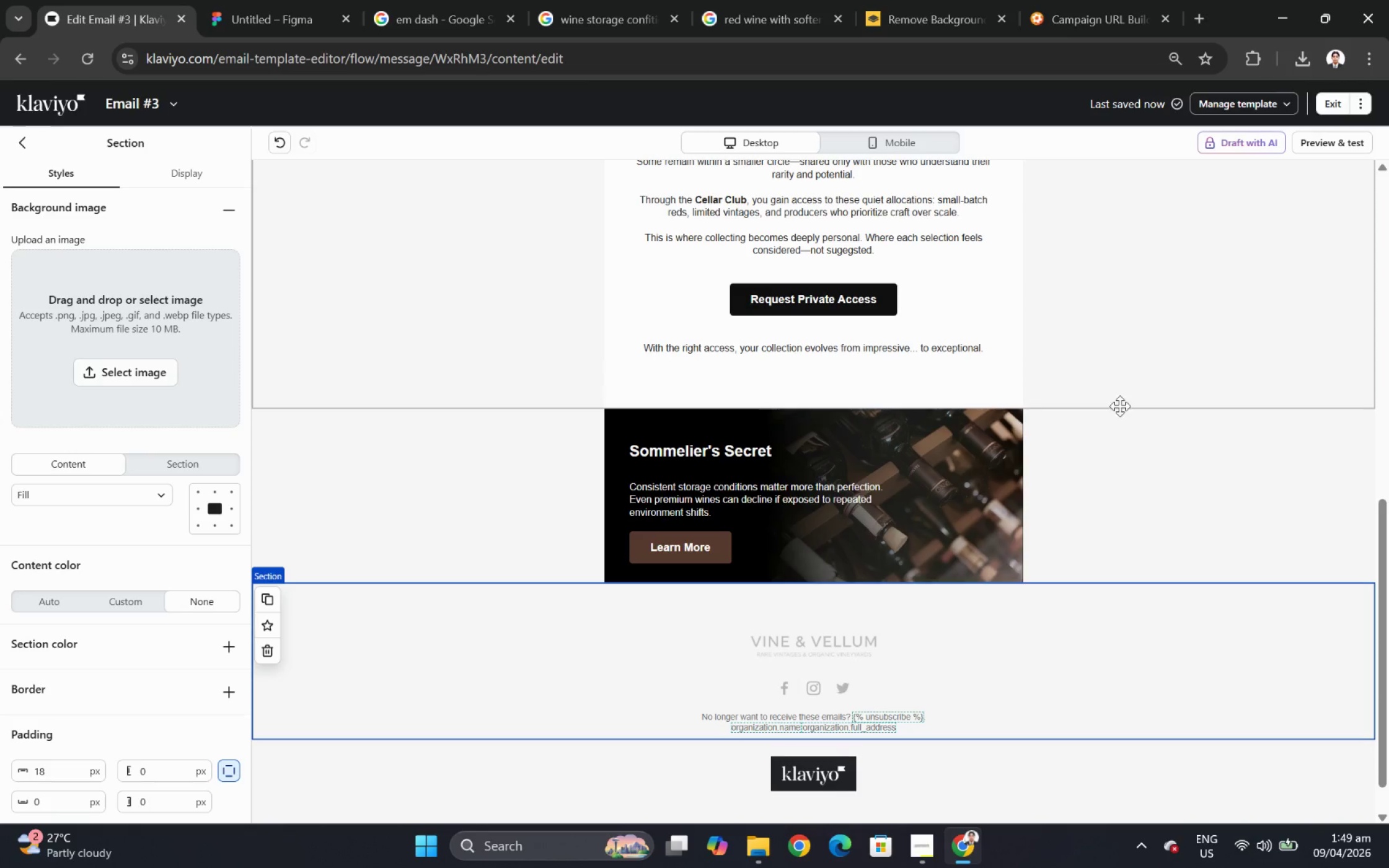 
hold_key(key=ControlLeft, duration=1.42)
 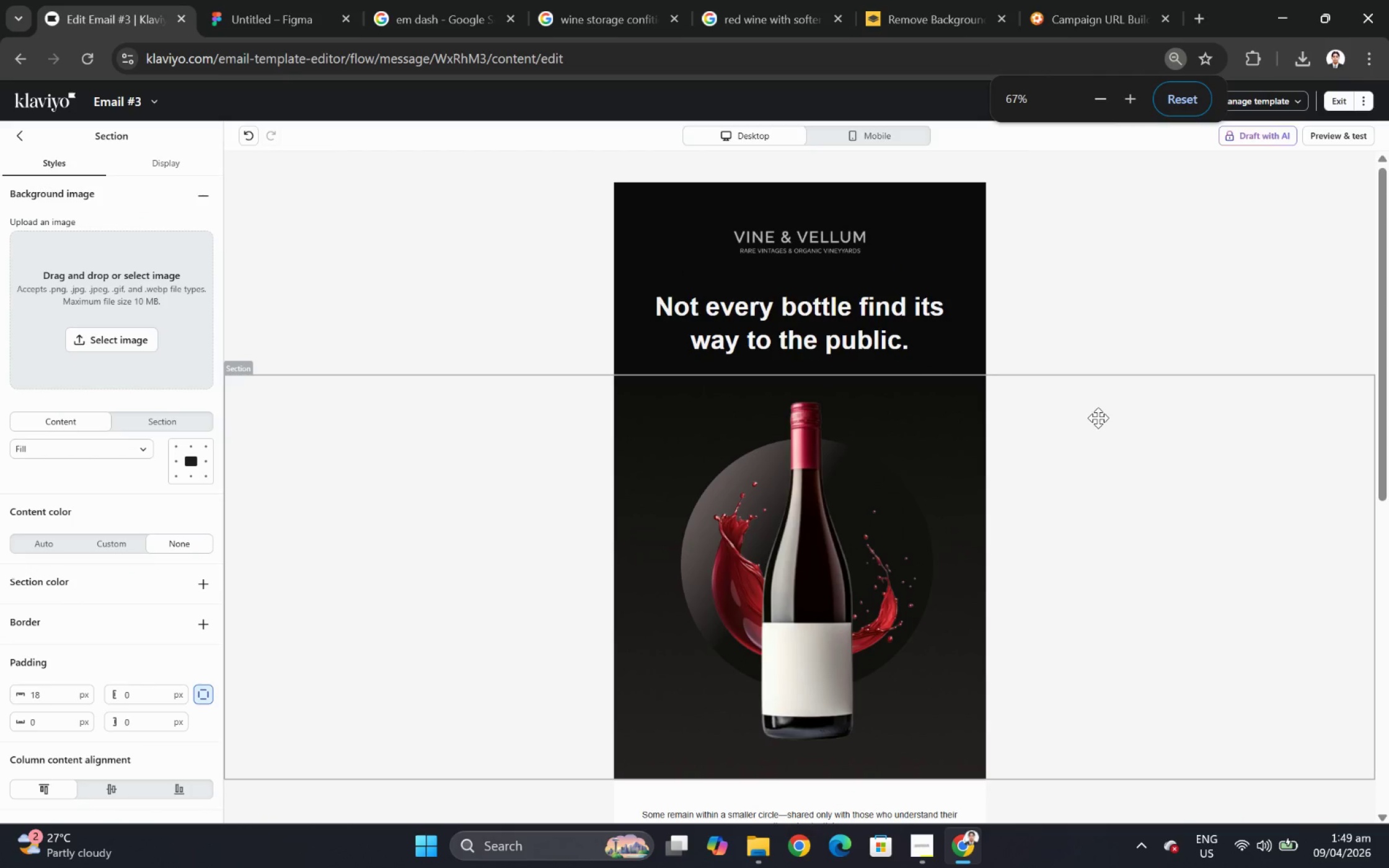 
scroll: coordinate [1146, 419], scroll_direction: up, amount: 5.0
 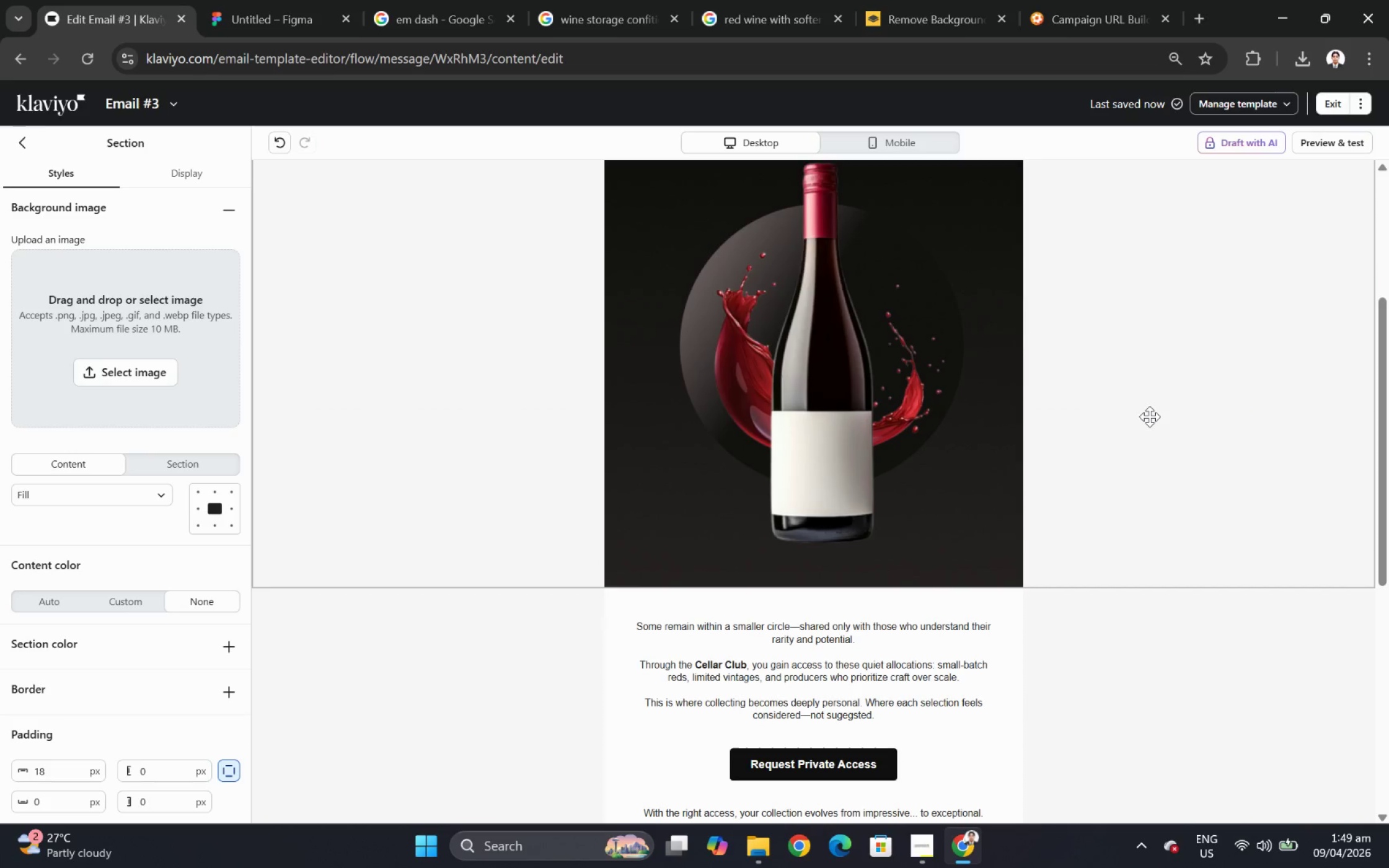 
scroll: coordinate [1149, 416], scroll_direction: down, amount: 4.0
 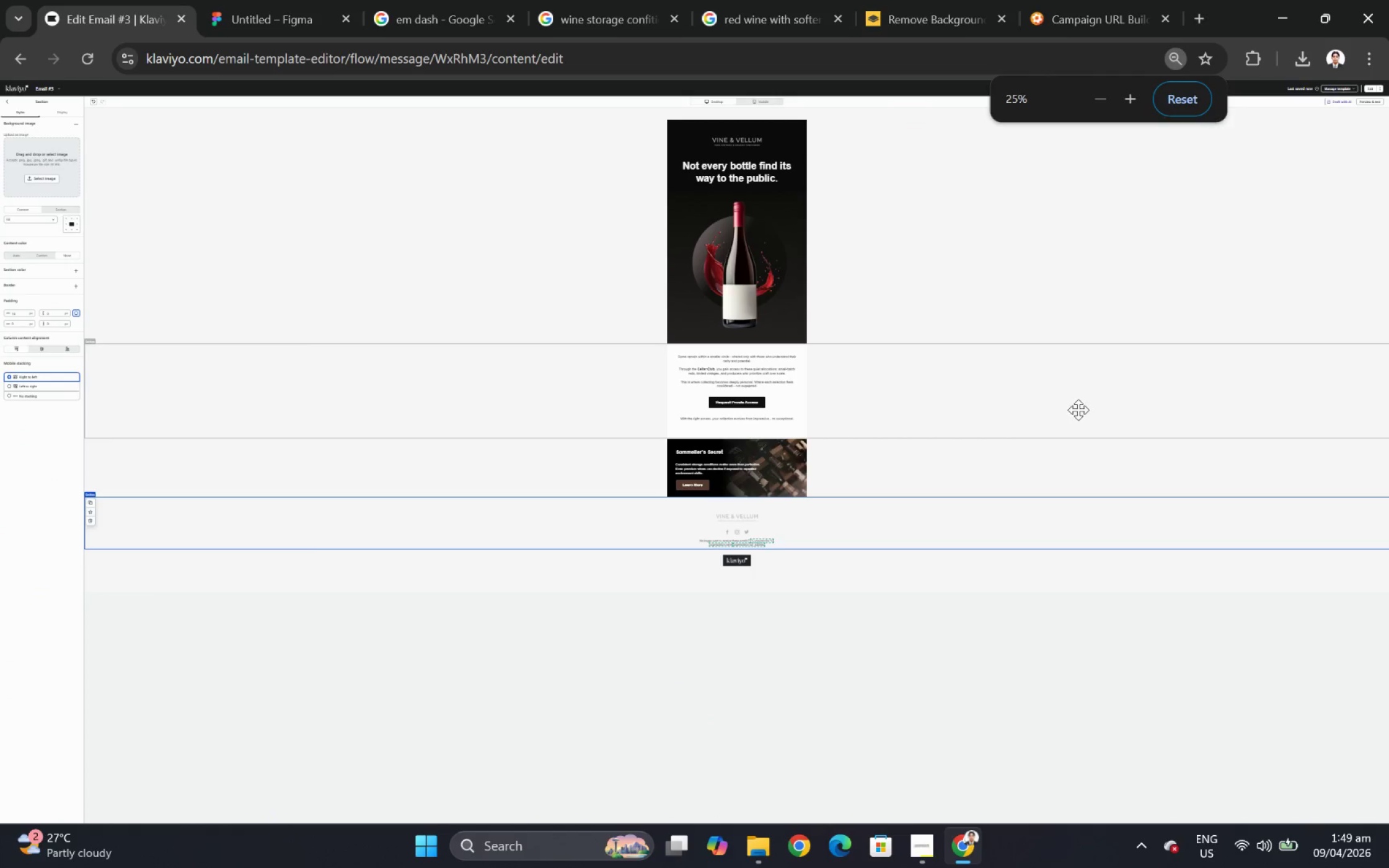 
scroll: coordinate [1078, 410], scroll_direction: up, amount: 3.0
 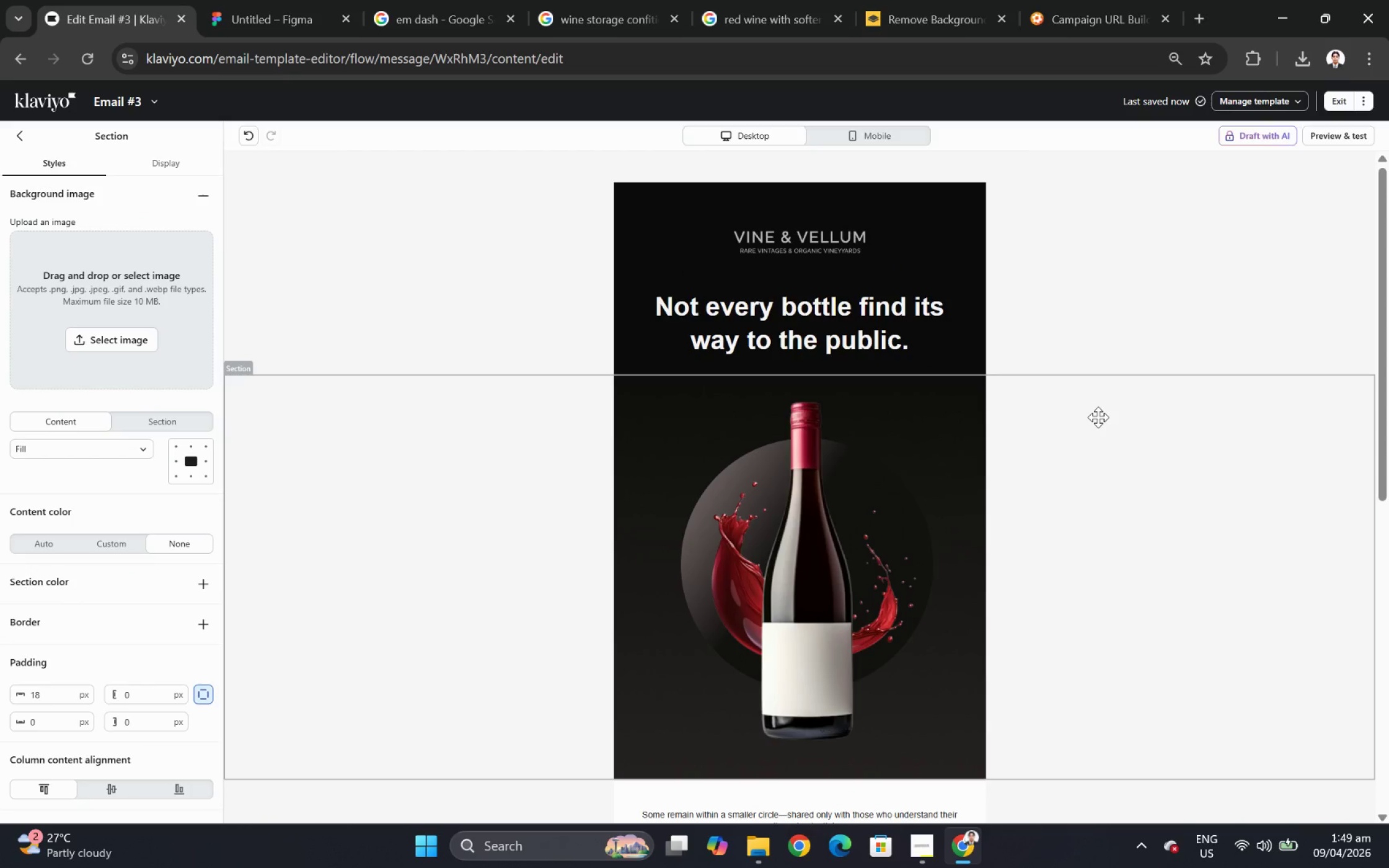 
scroll: coordinate [1098, 417], scroll_direction: down, amount: 5.0
 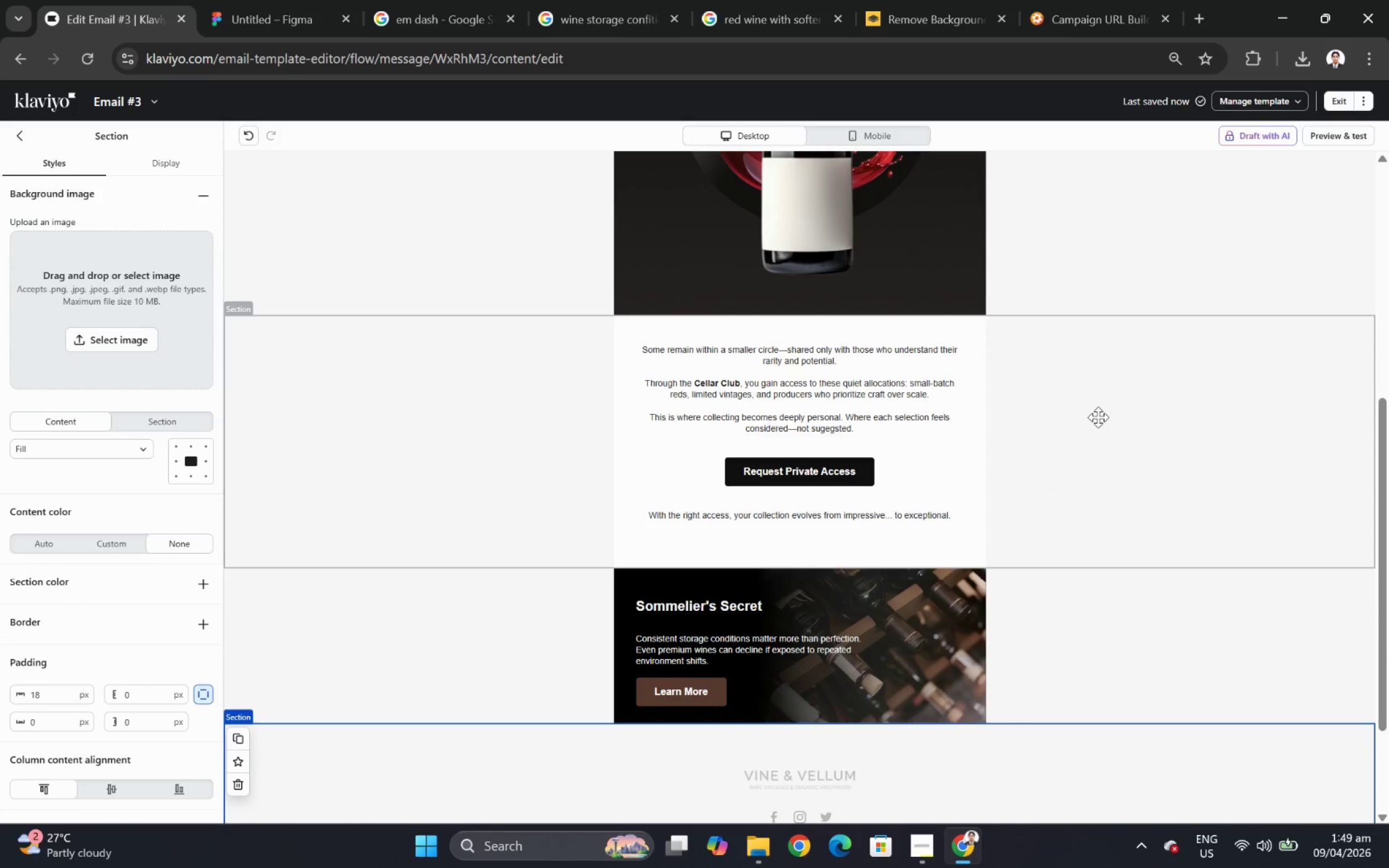 
scroll: coordinate [1098, 417], scroll_direction: up, amount: 6.0
 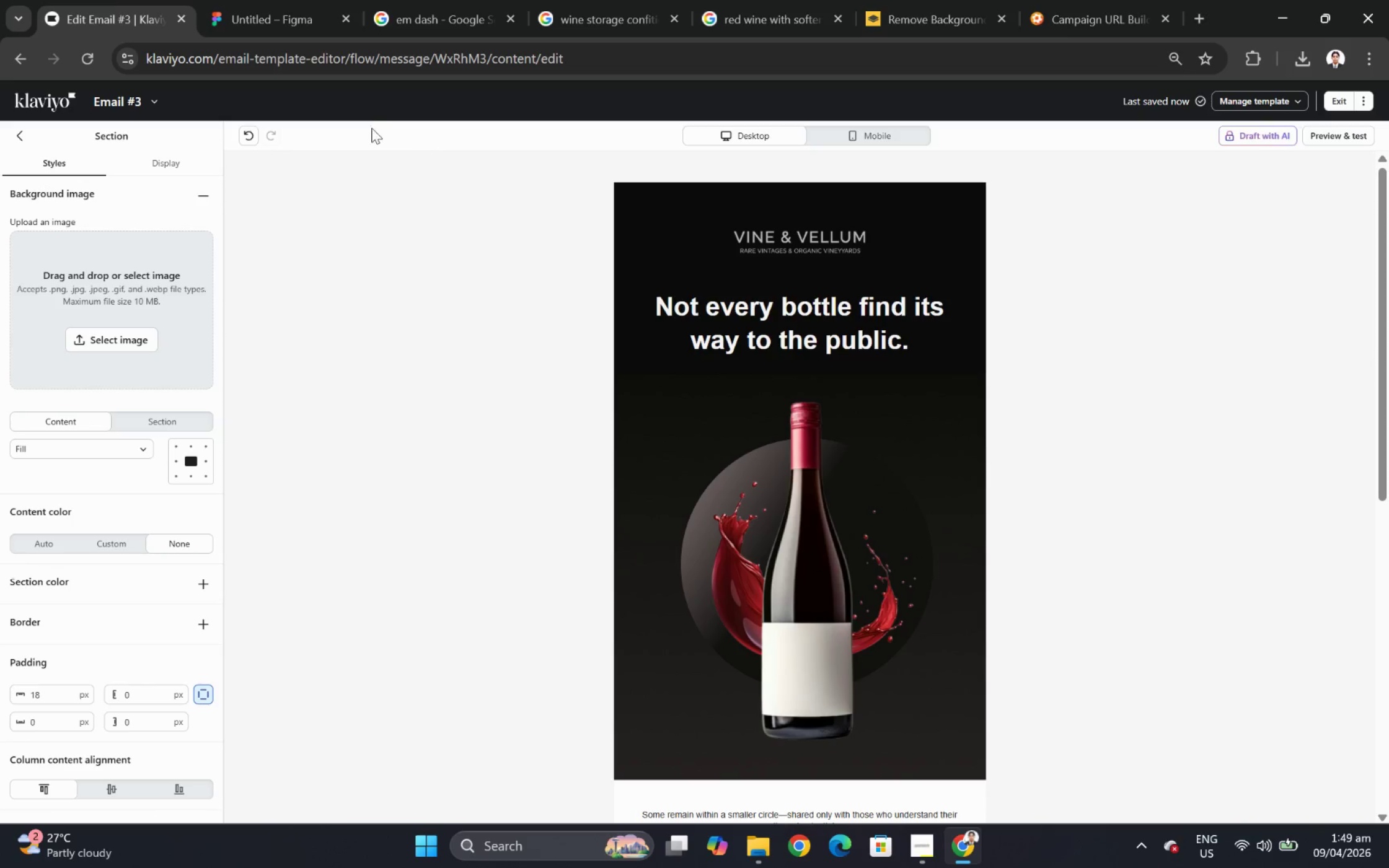 
scroll: coordinate [671, 320], scroll_direction: down, amount: 5.0
 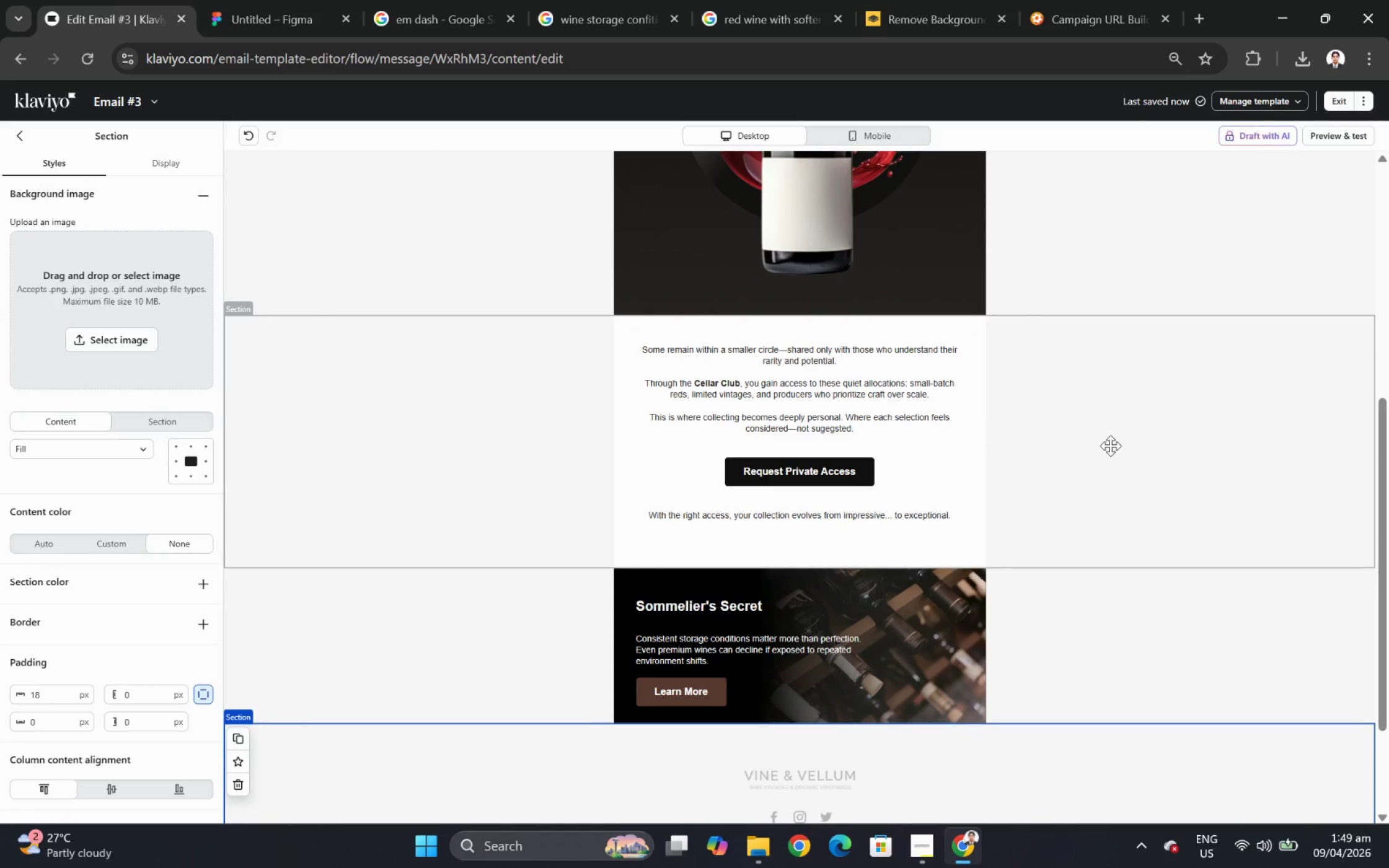 
scroll: coordinate [1110, 445], scroll_direction: up, amount: 4.0
 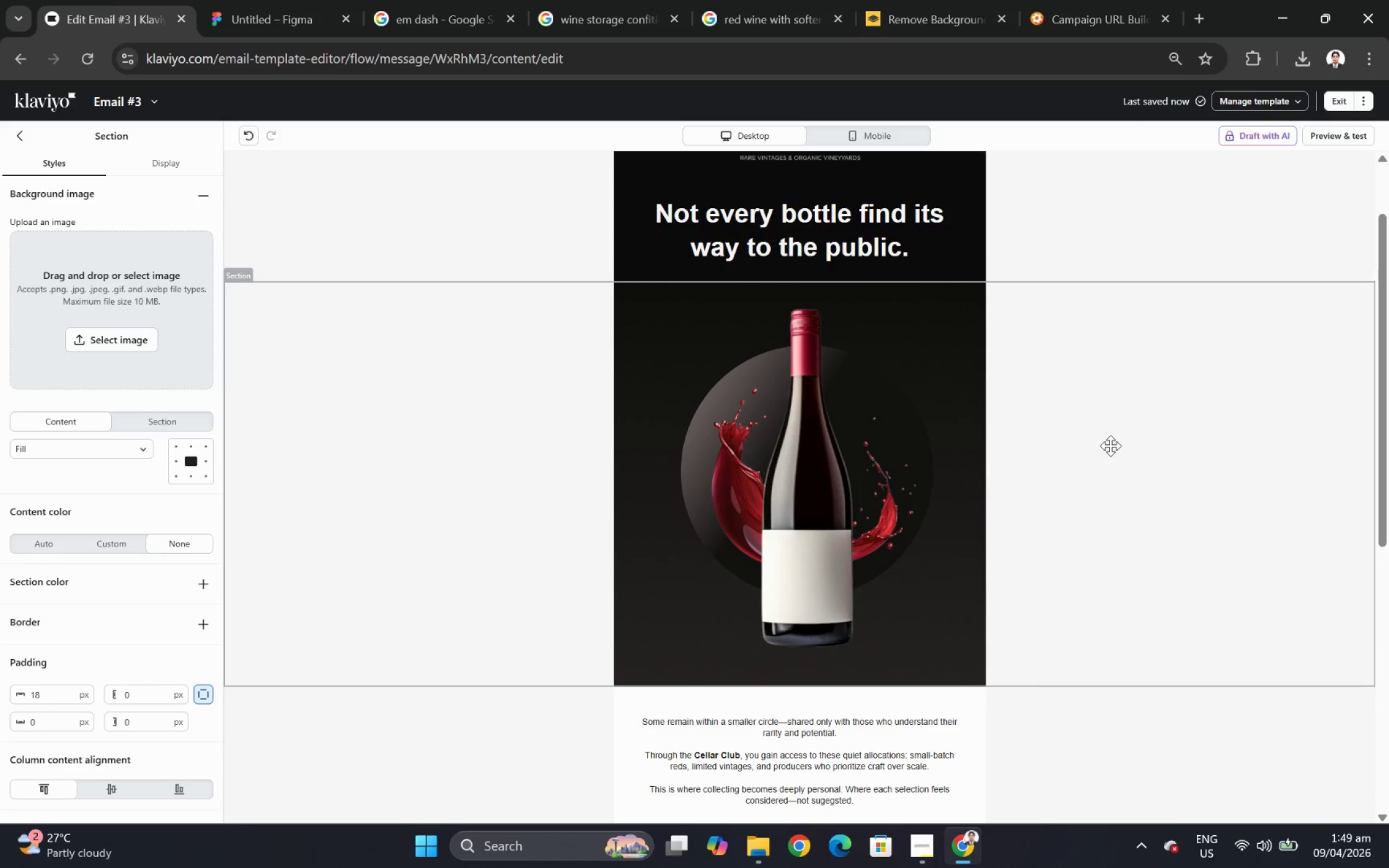 
scroll: coordinate [1110, 445], scroll_direction: down, amount: 5.0
 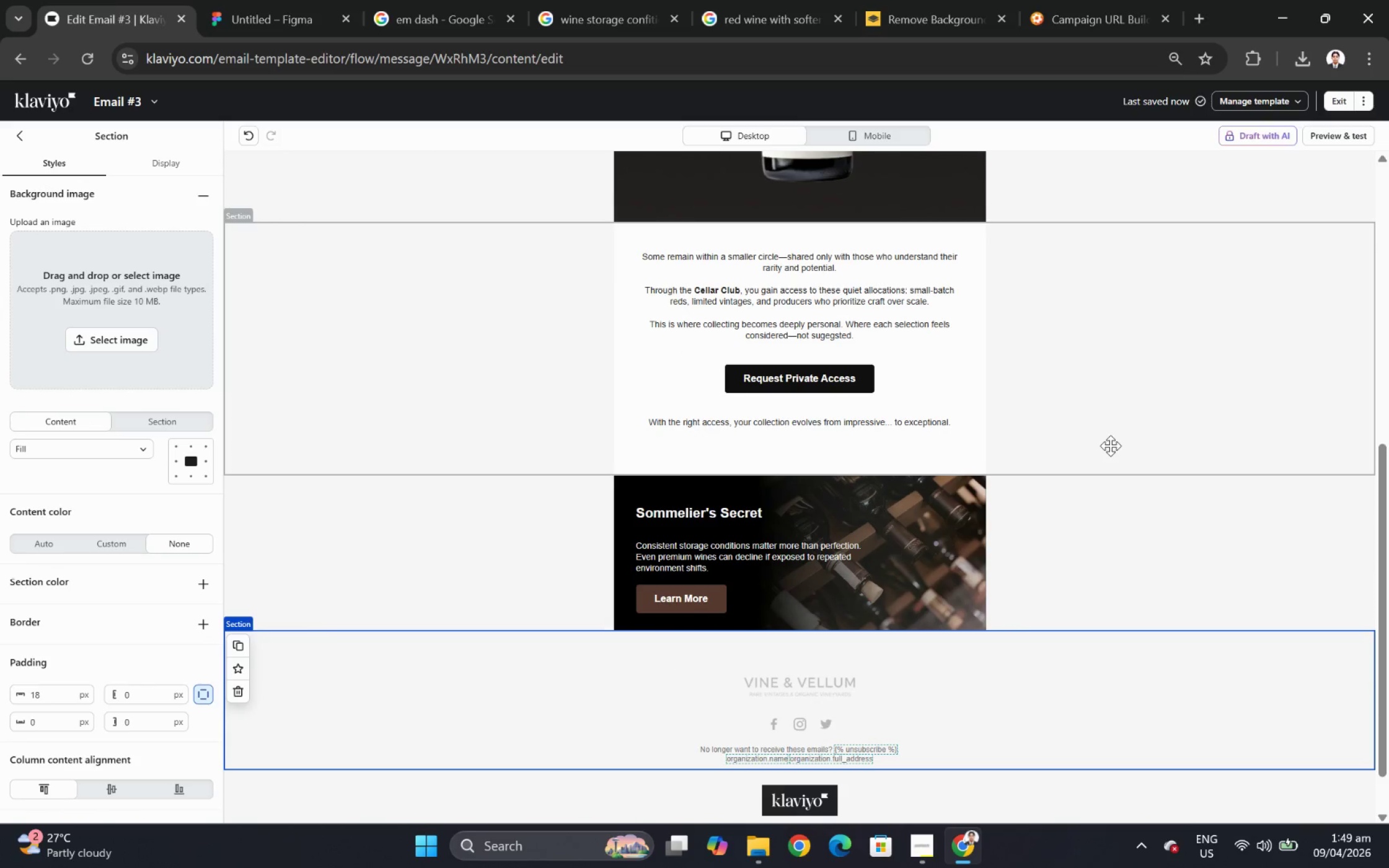 
scroll: coordinate [1110, 445], scroll_direction: up, amount: 6.0
 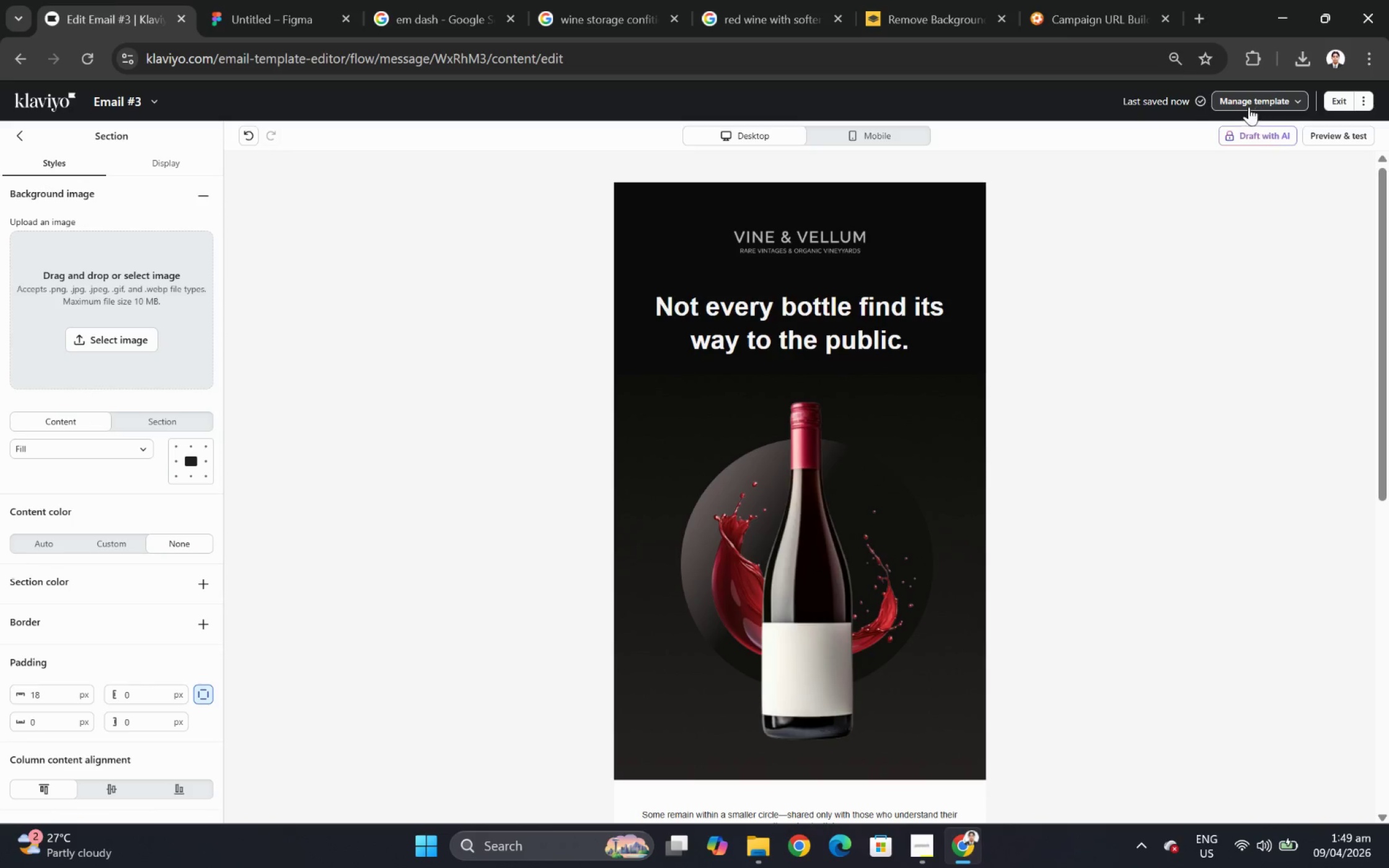 
wait(5.19)
 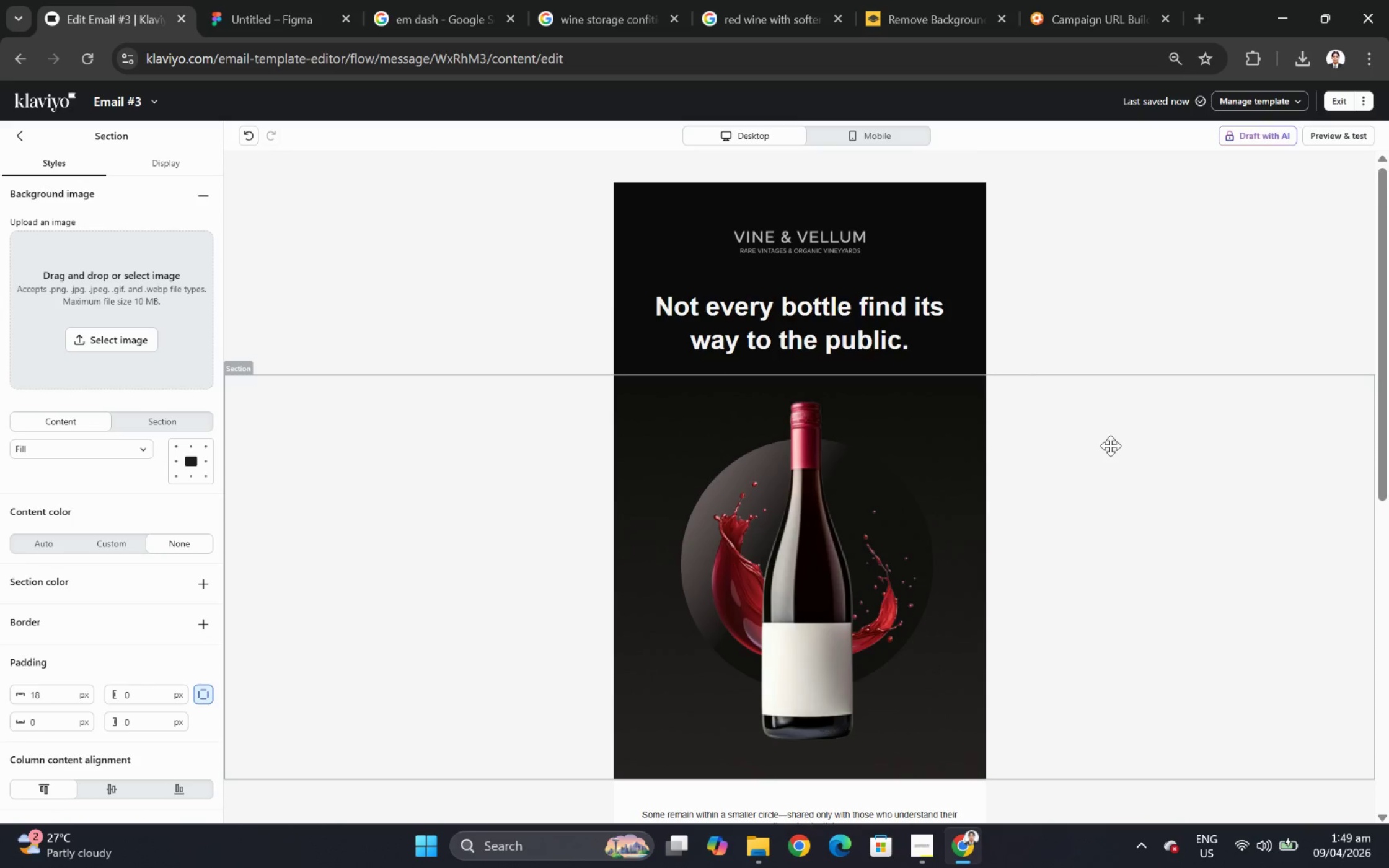 
left_click([152, 100])
 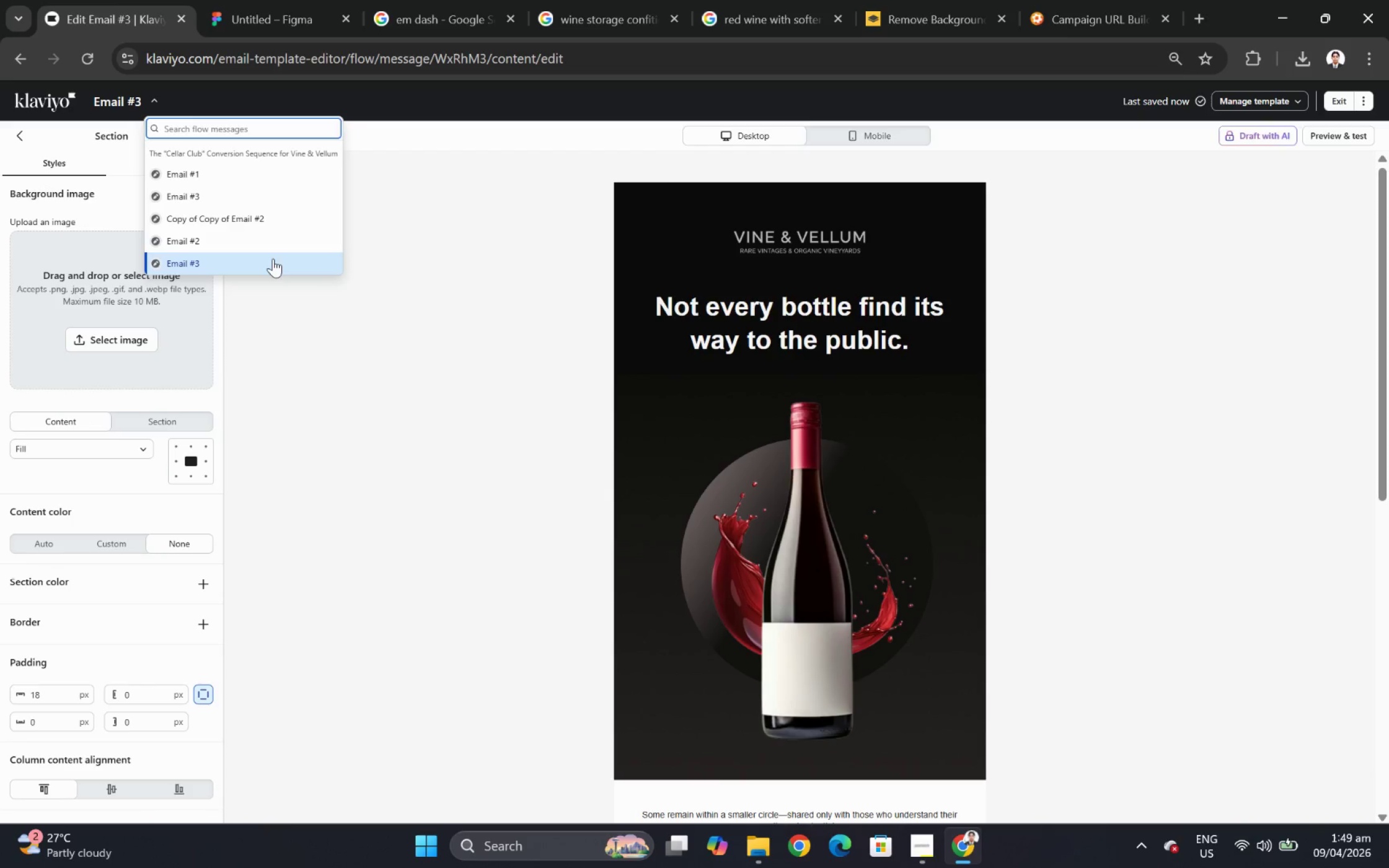 
wait(6.8)
 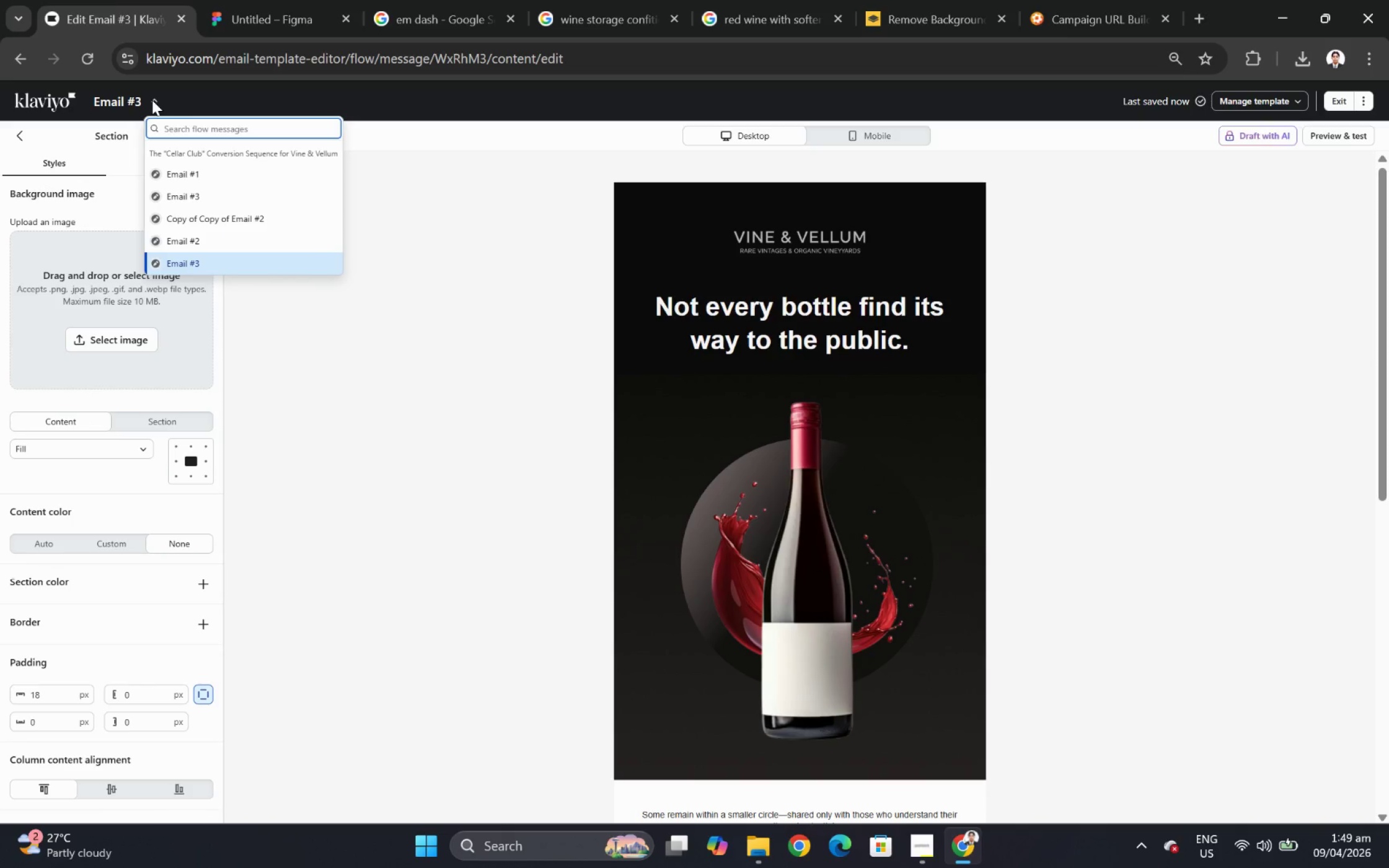 
left_click([1330, 103])
 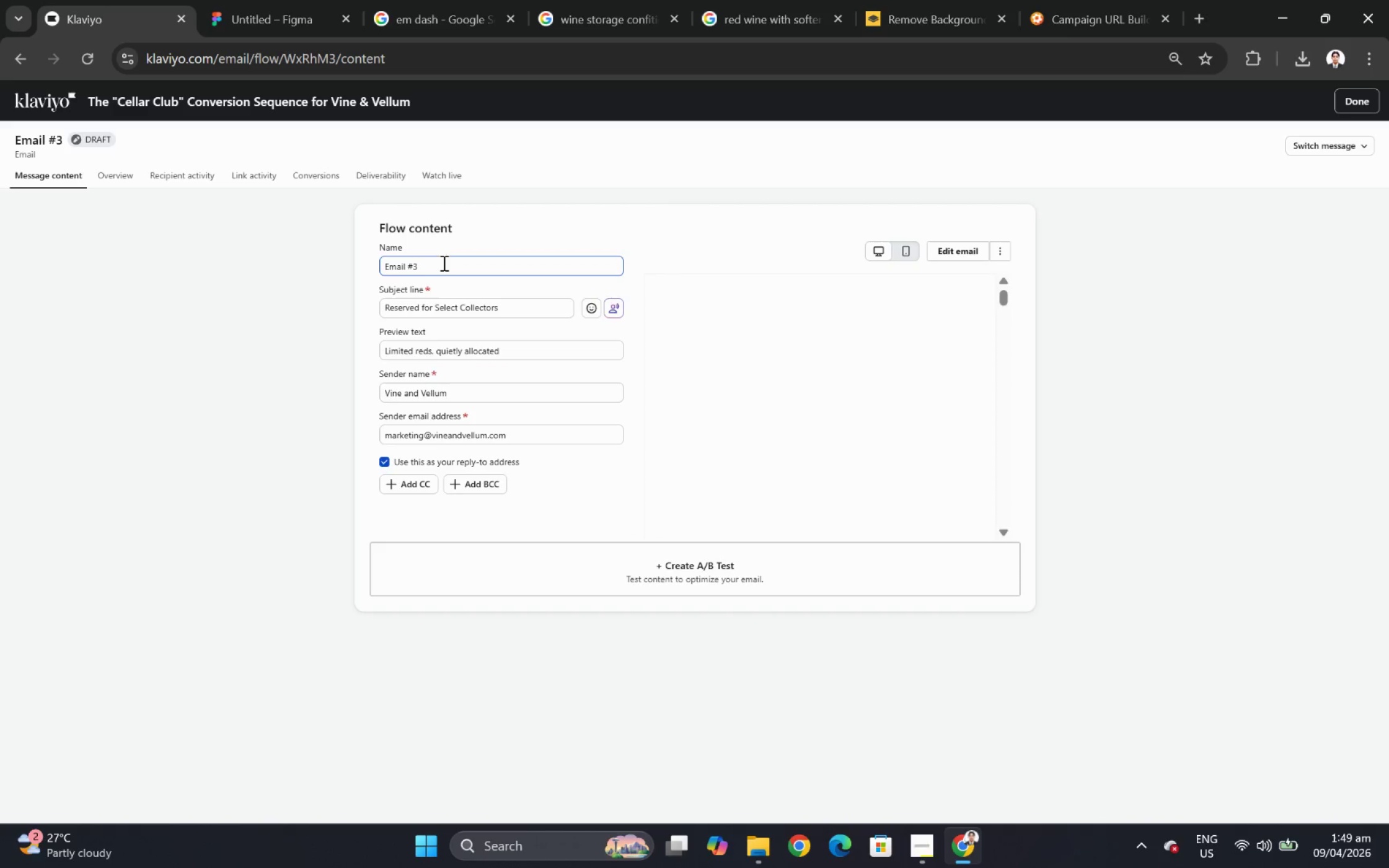 
key(Shift+A)
 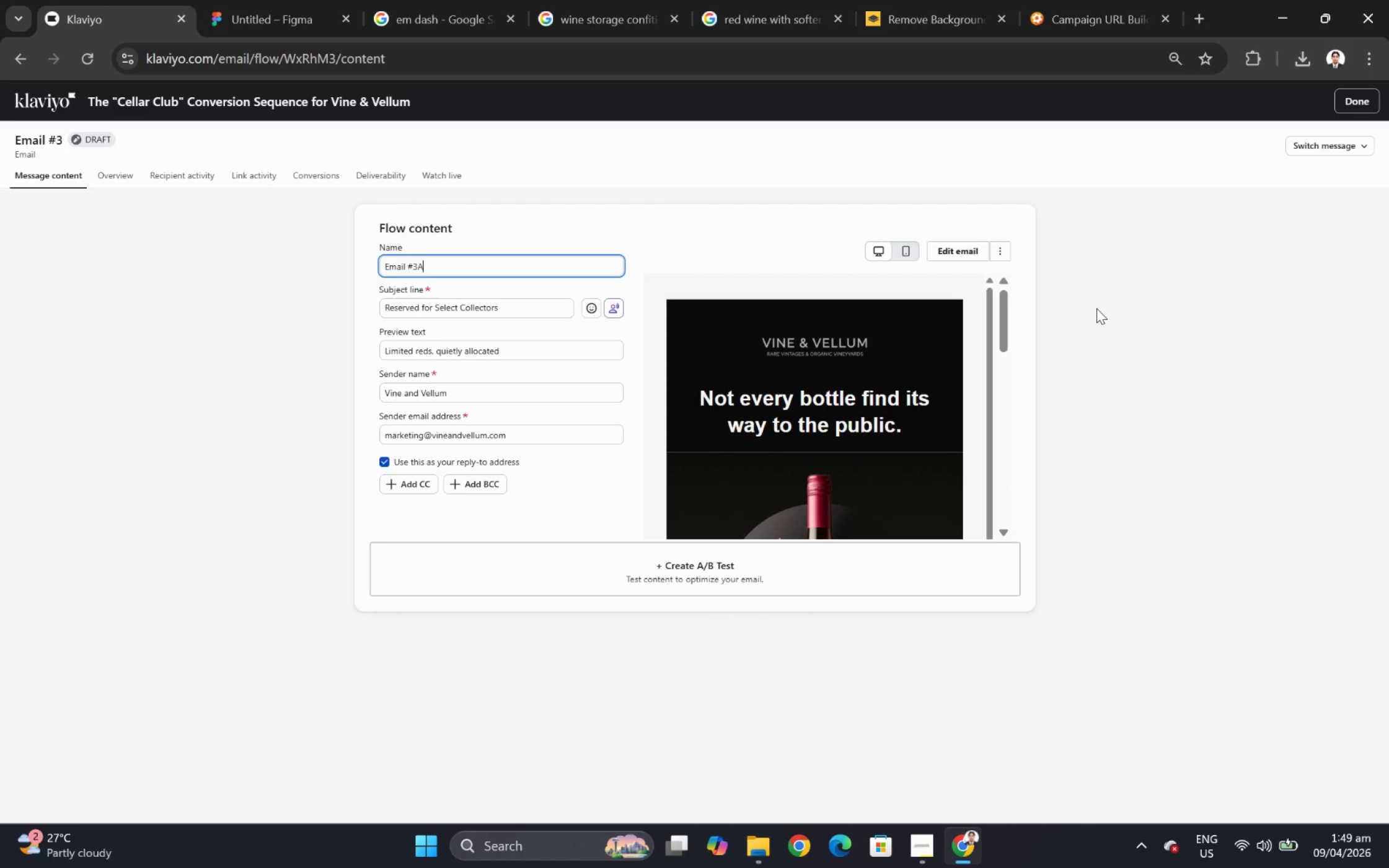 
left_click([1096, 308])
 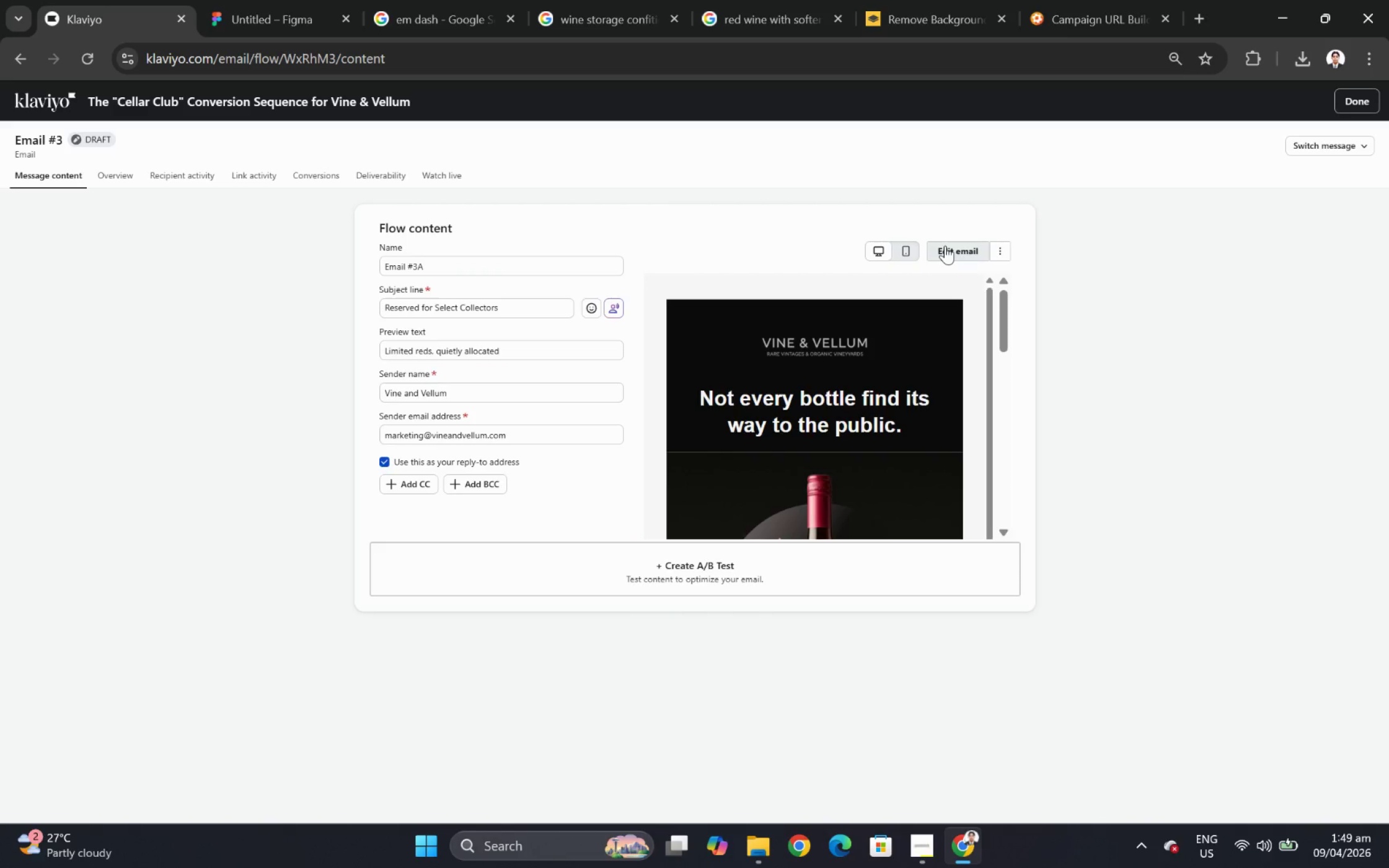 
left_click([945, 245])
 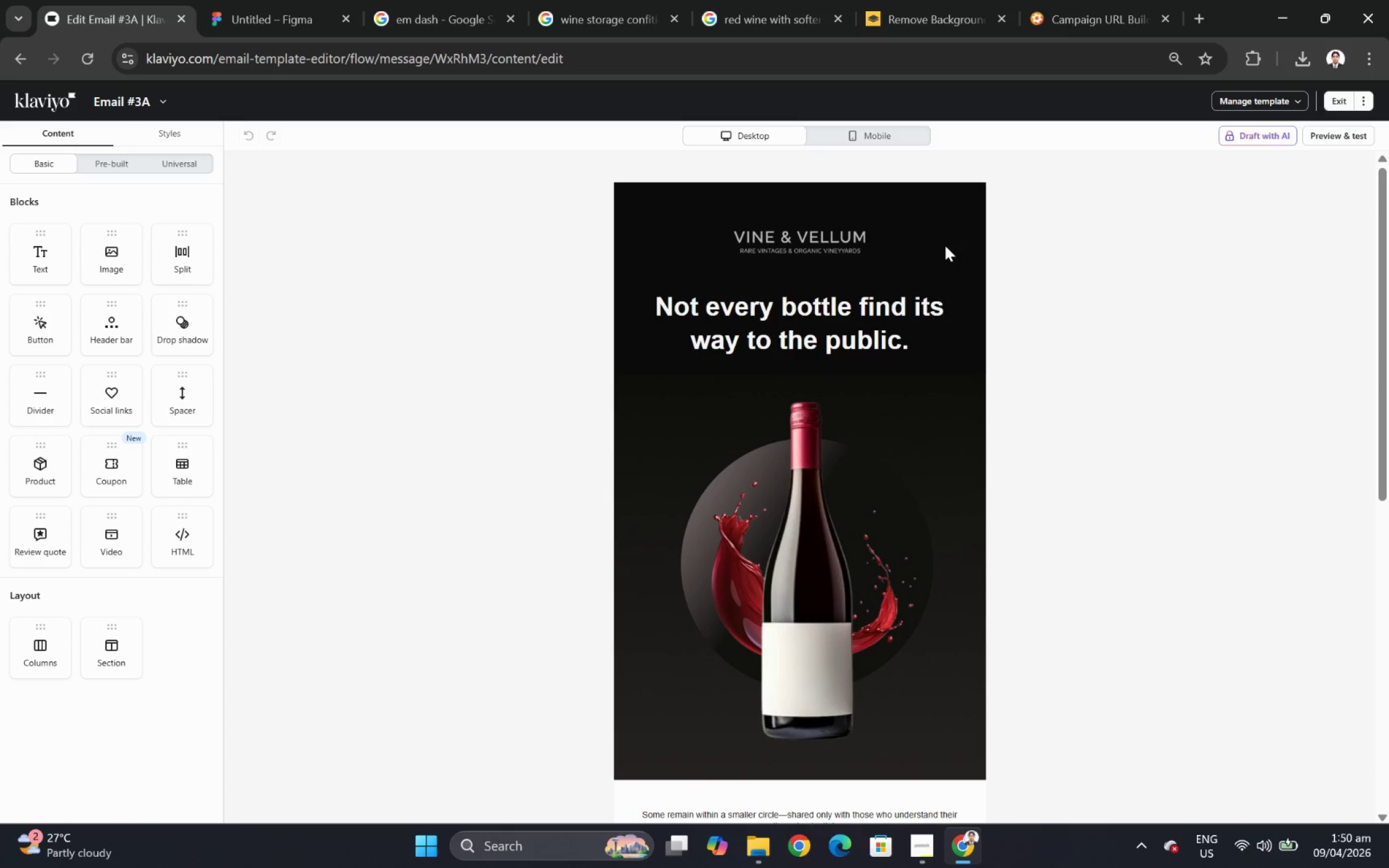 
wait(16.55)
 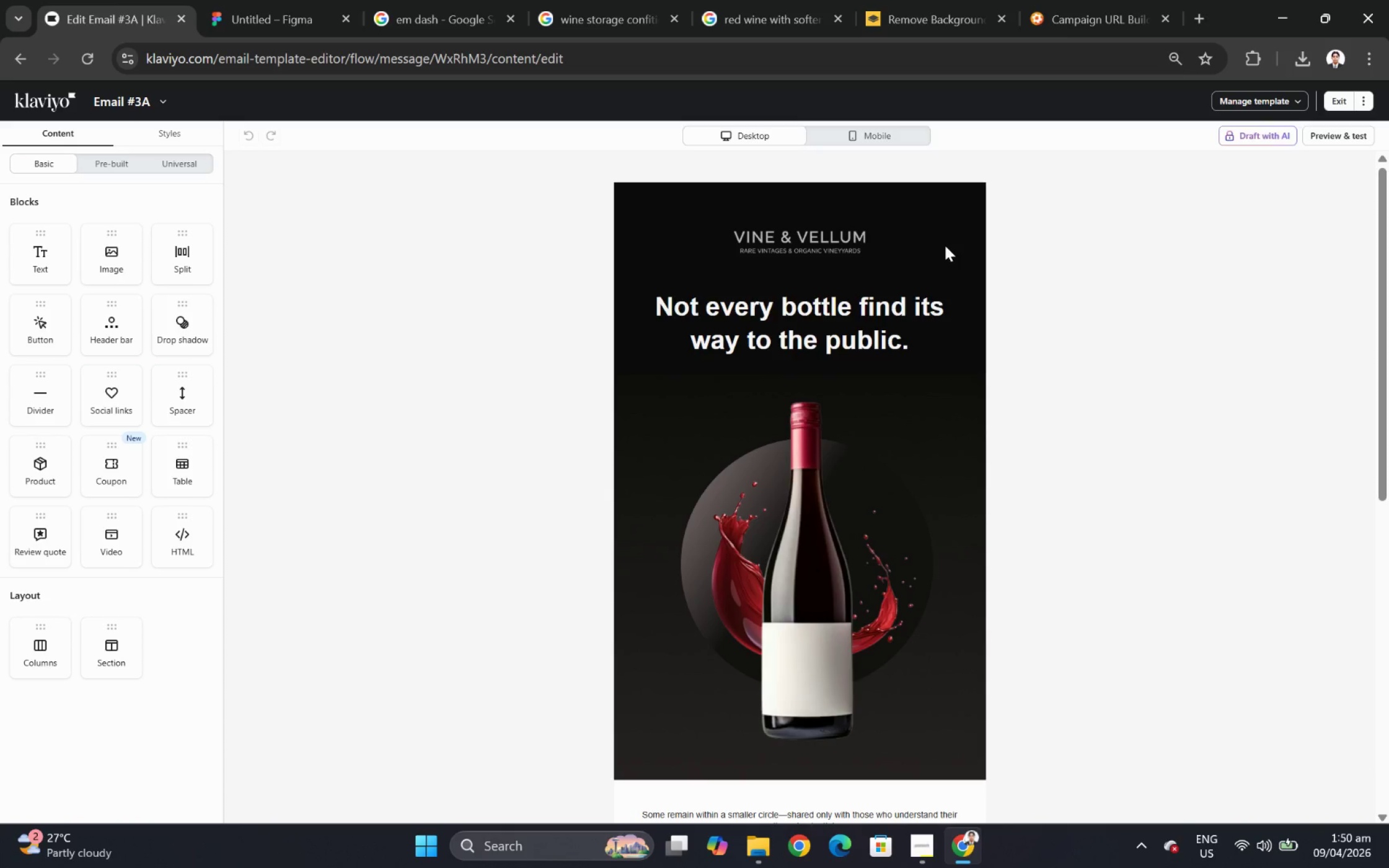 
scroll: coordinate [1173, 577], scroll_direction: down, amount: 5.0
 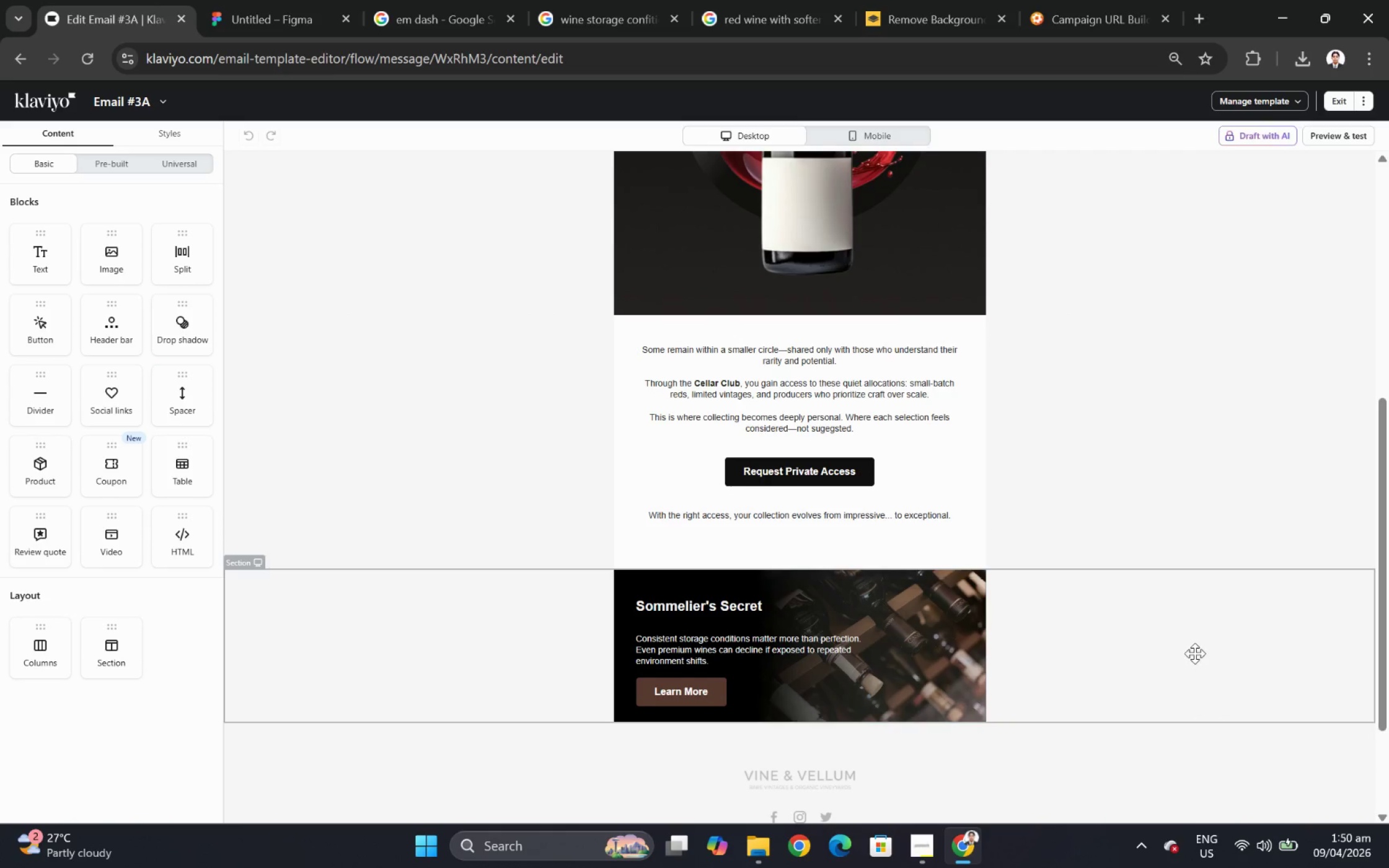 
scroll: coordinate [1196, 645], scroll_direction: up, amount: 5.0
 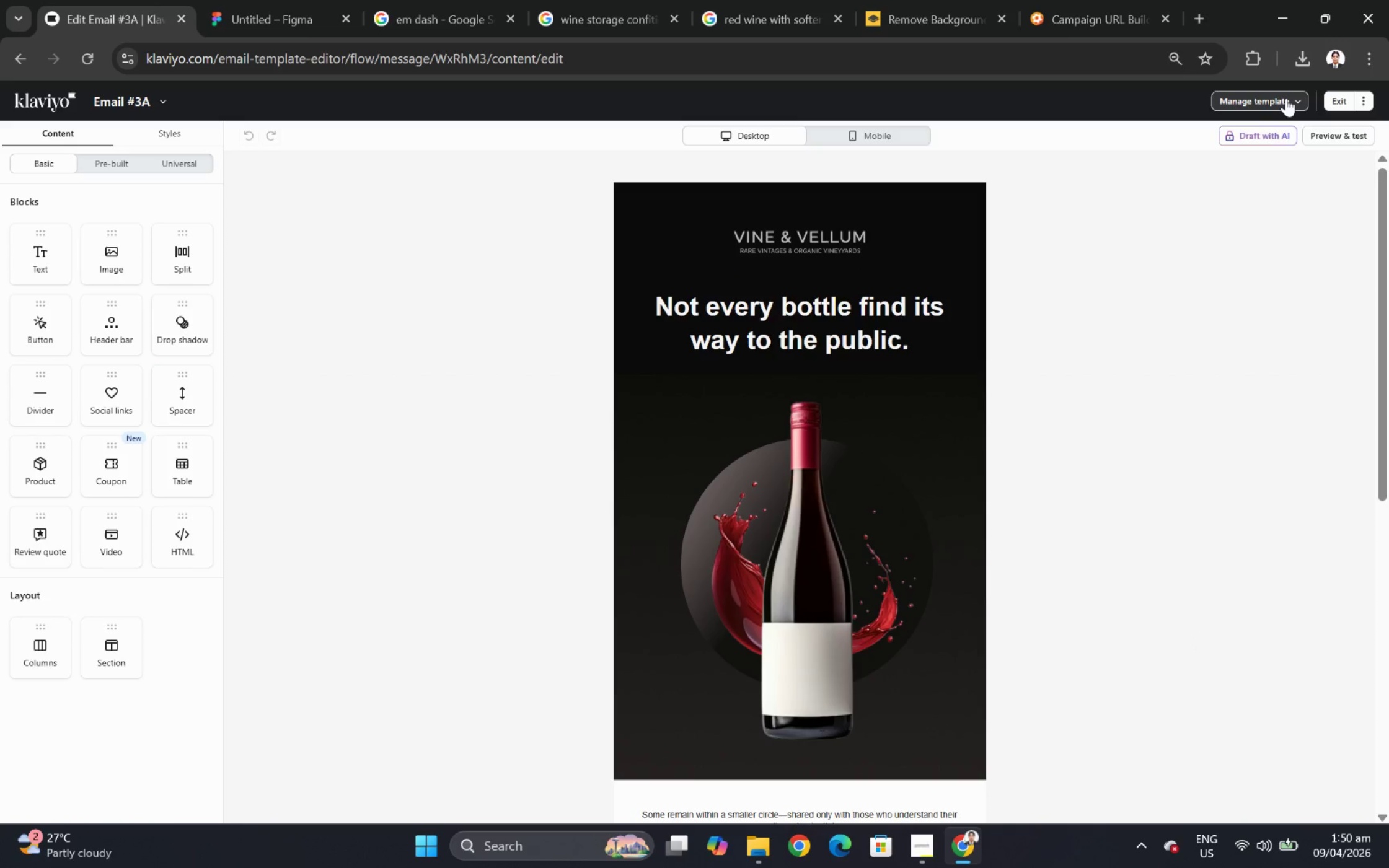 
left_click([1303, 106])
 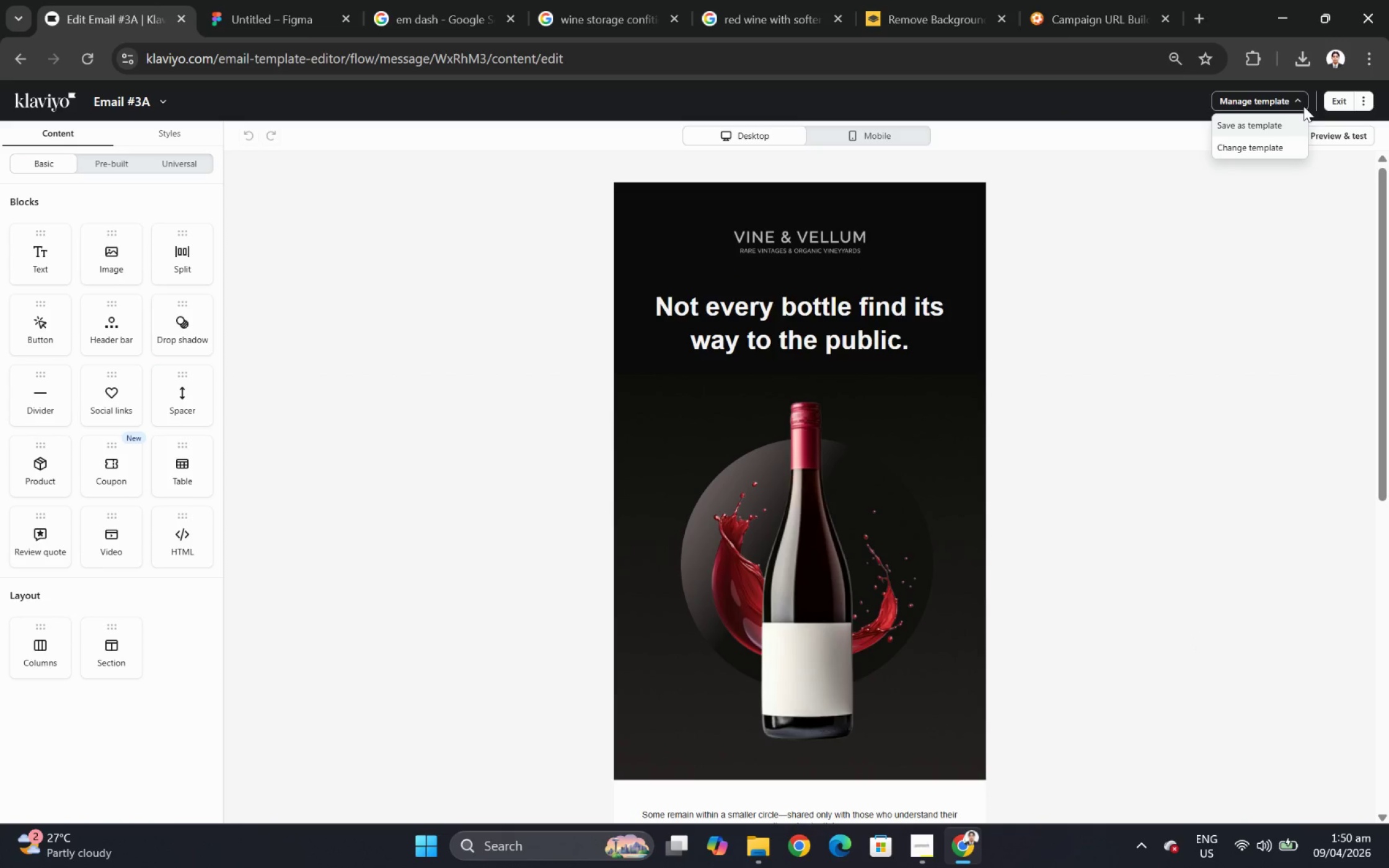 
left_click([1300, 106])
 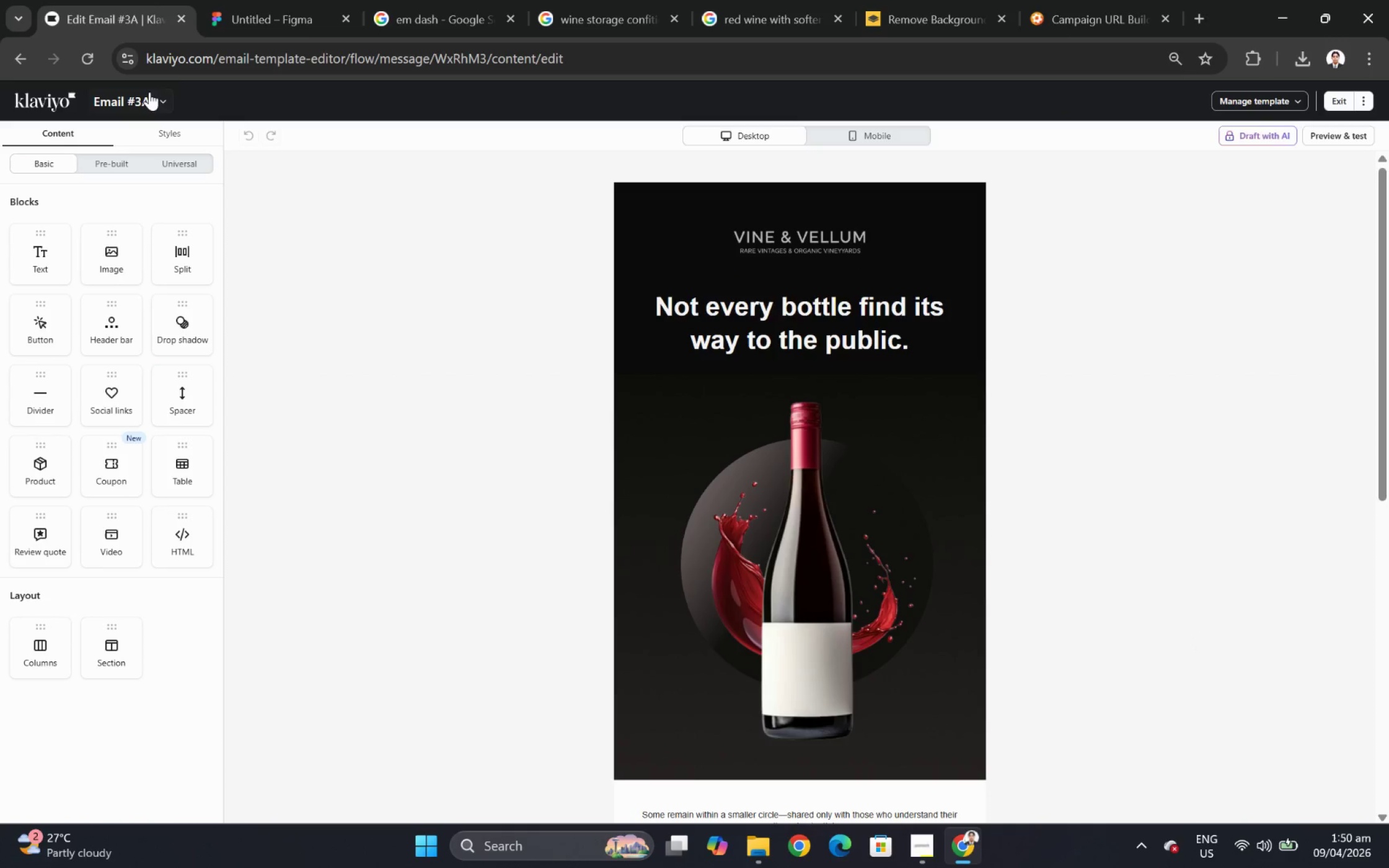 
left_click([156, 96])
 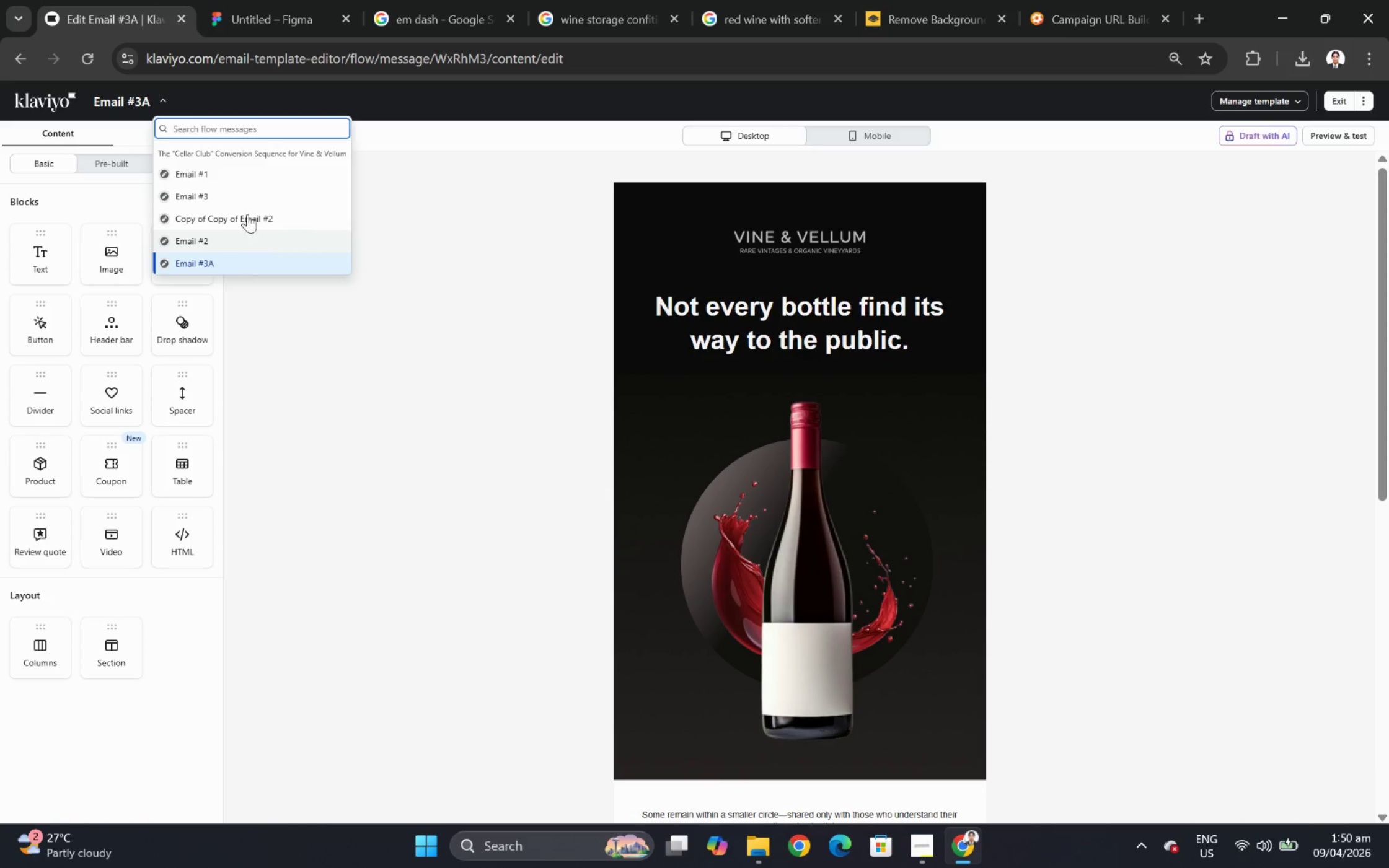 
left_click([245, 185])
 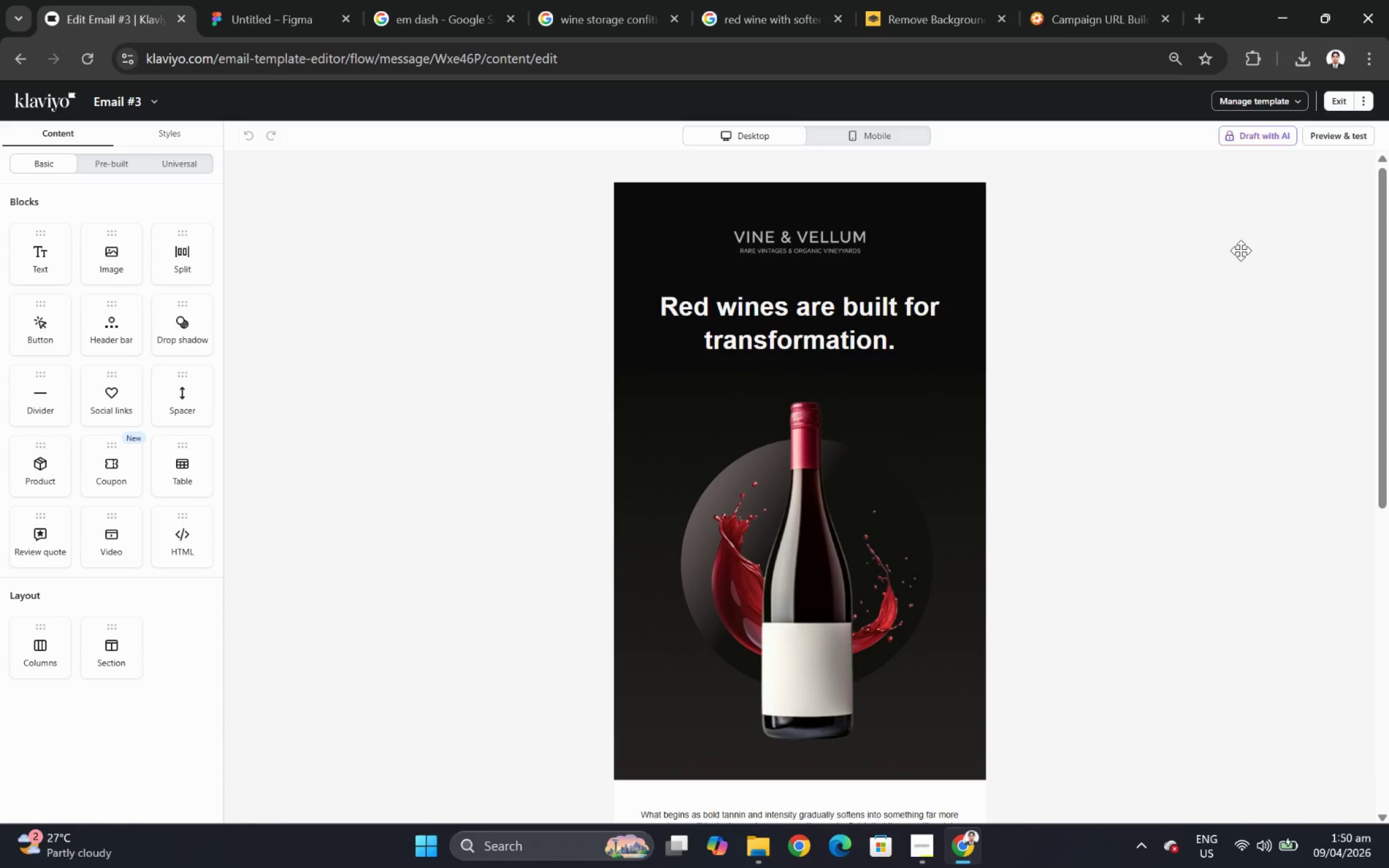 
wait(16.45)
 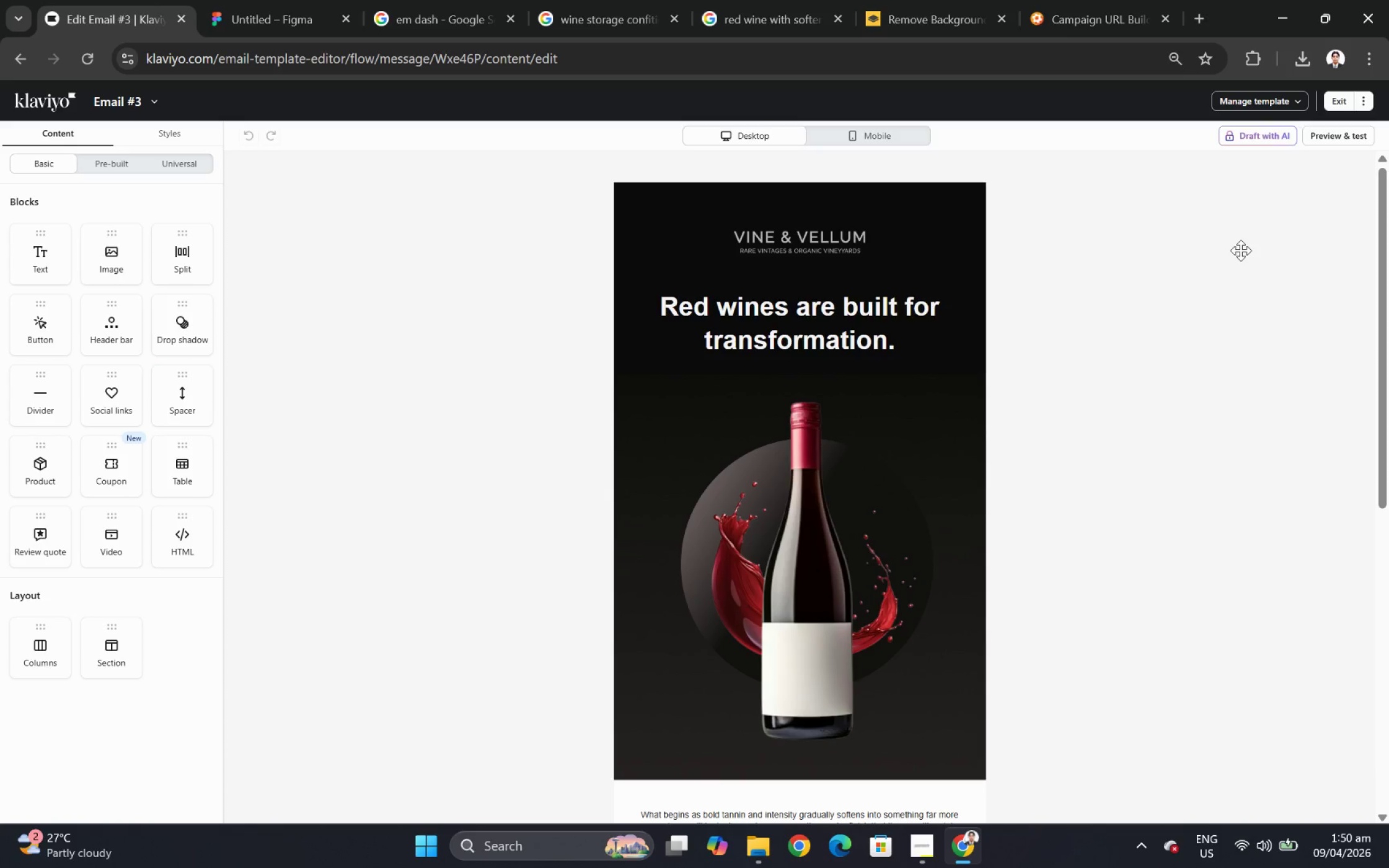 
scroll: coordinate [962, 284], scroll_direction: down, amount: 3.0
 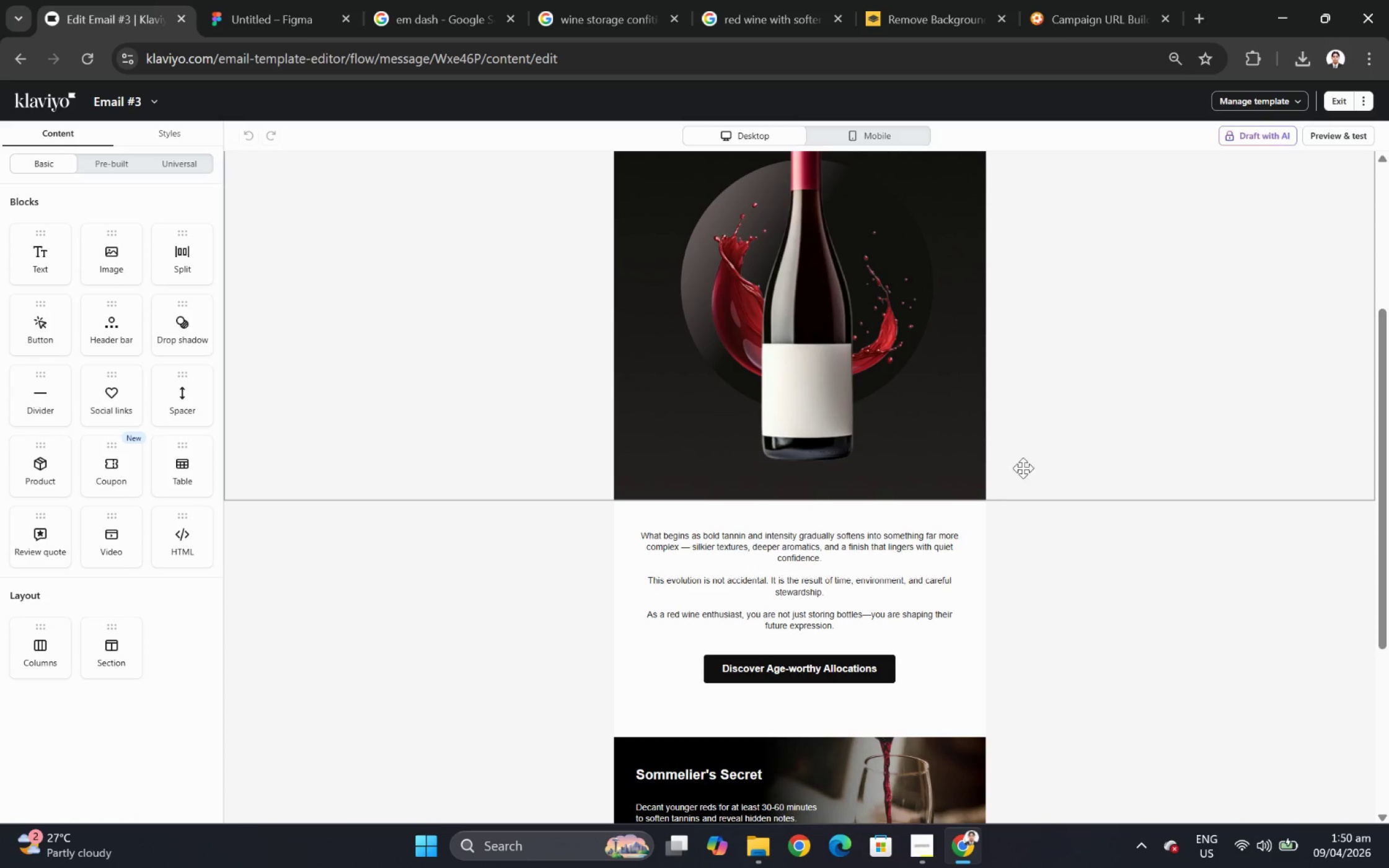 
scroll: coordinate [1023, 465], scroll_direction: up, amount: 4.0
 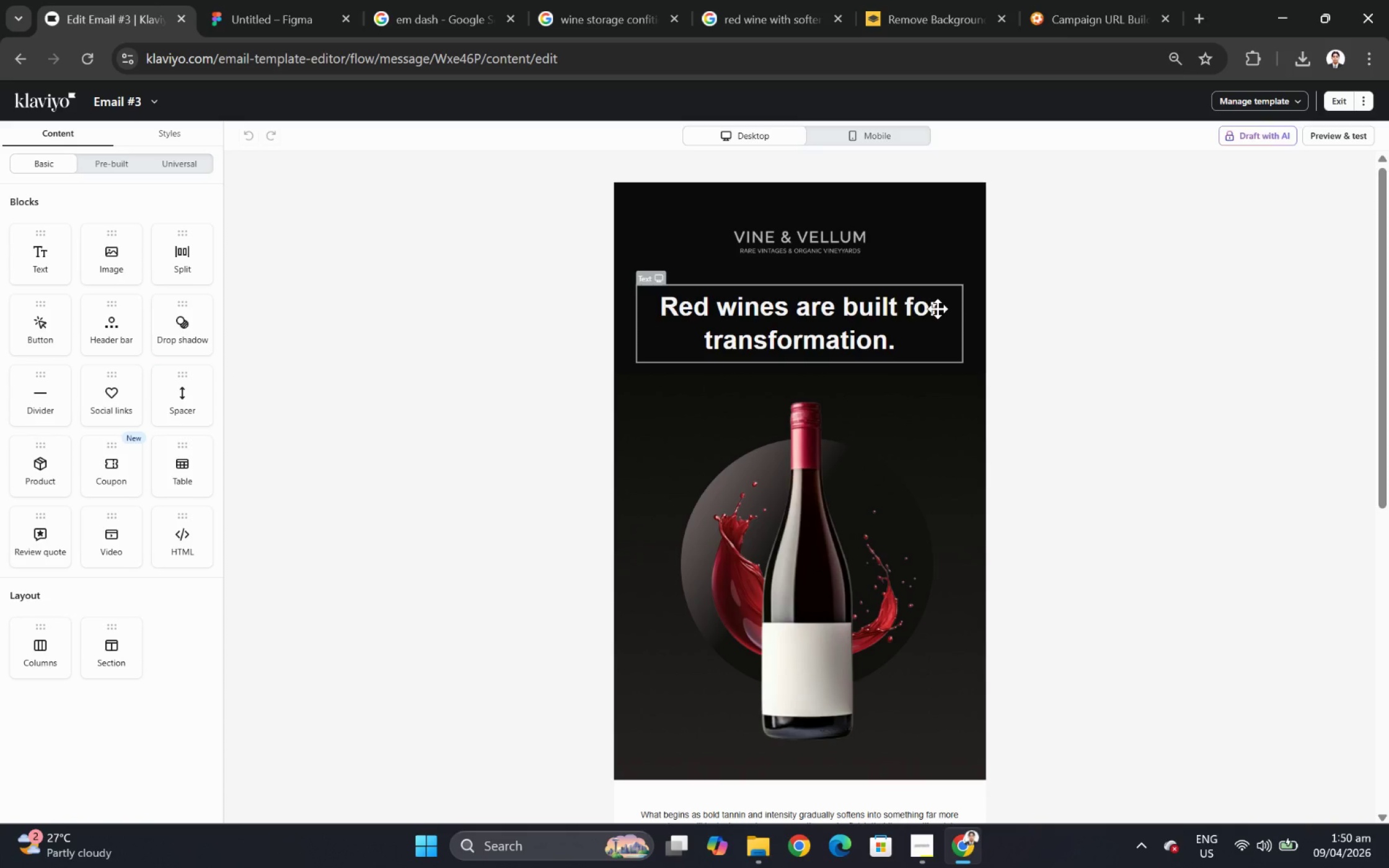 
wait(10.94)
 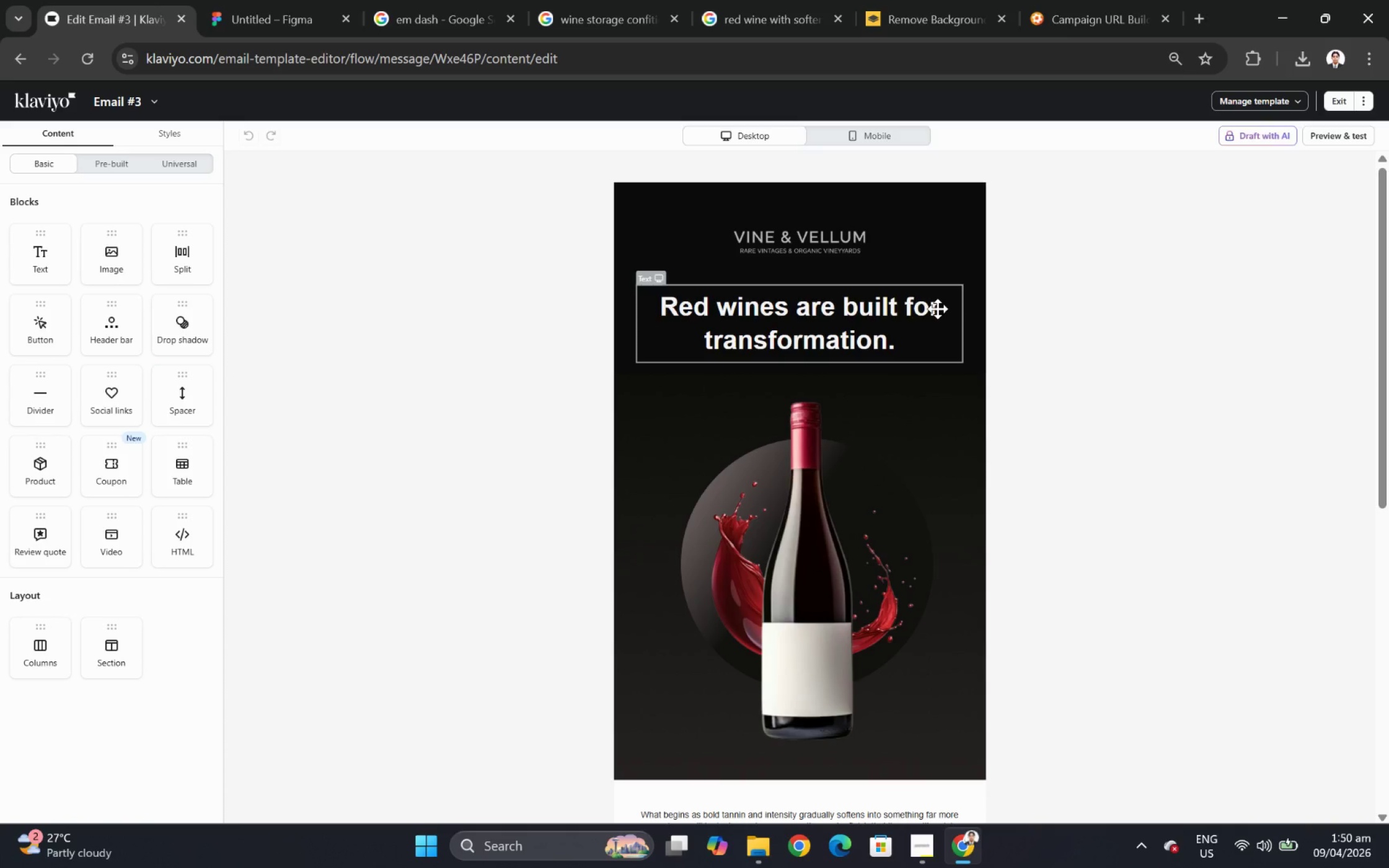 
left_click([904, 475])
 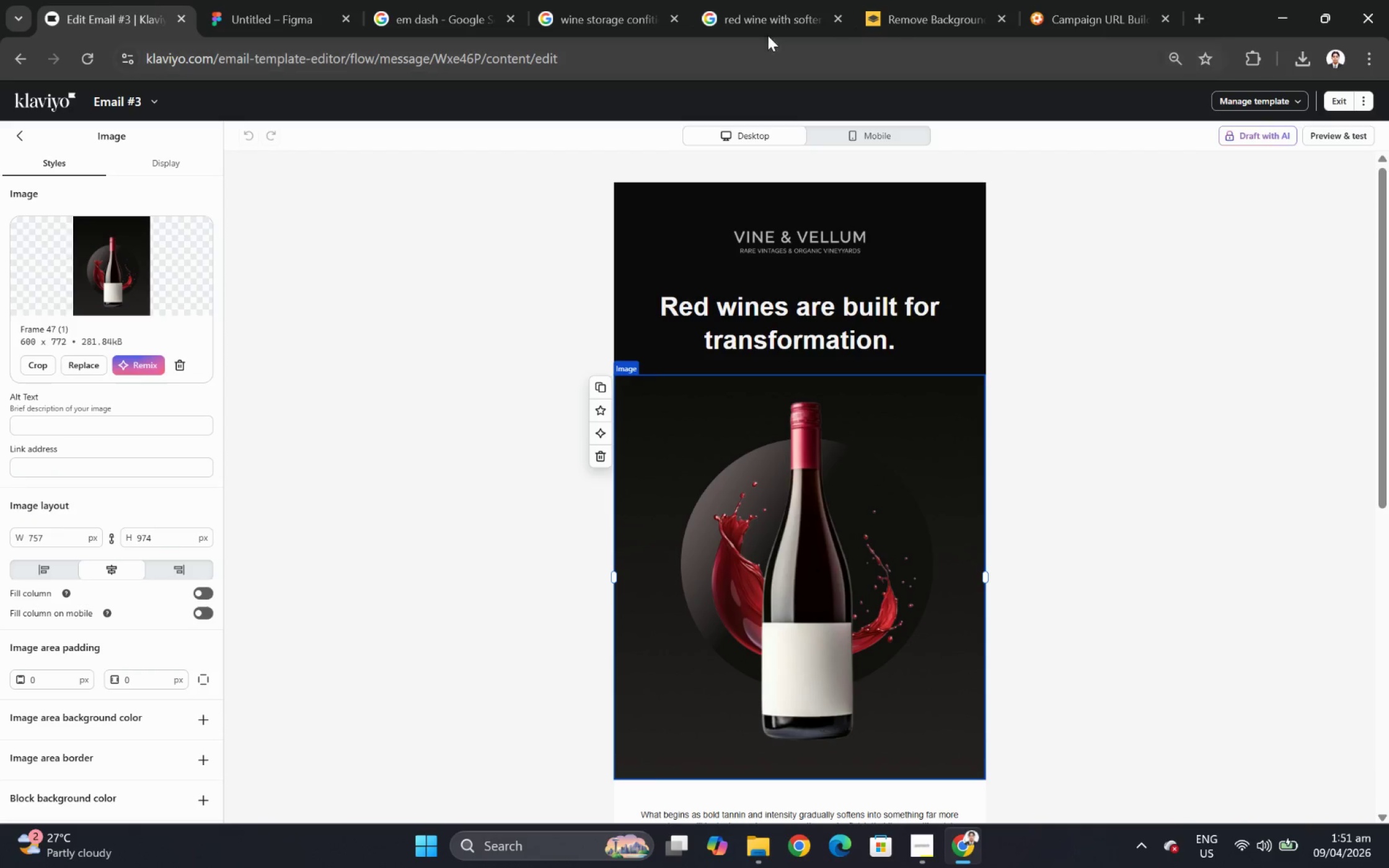 
left_click([741, 28])
 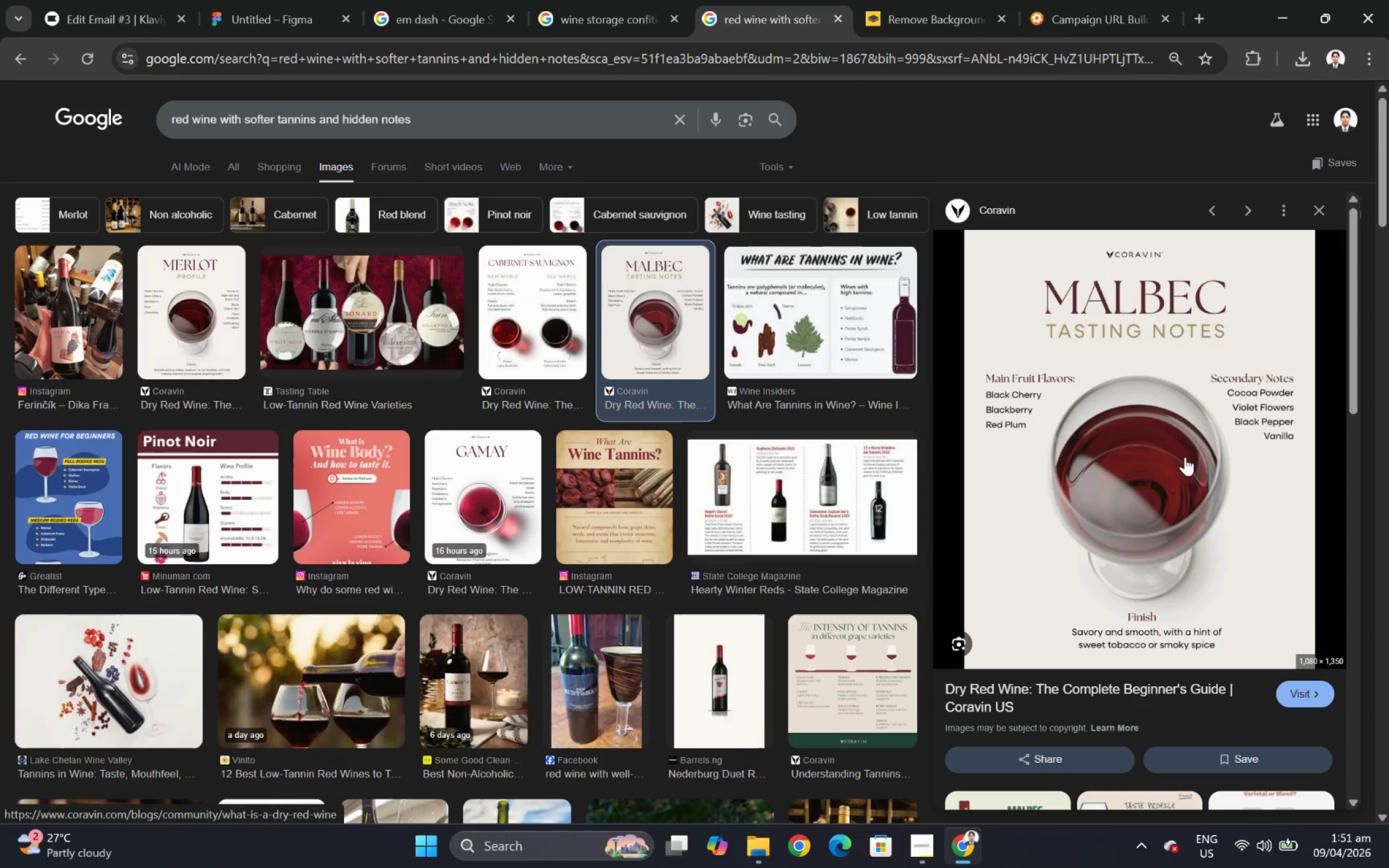 
scroll: coordinate [1191, 460], scroll_direction: down, amount: 1.0
 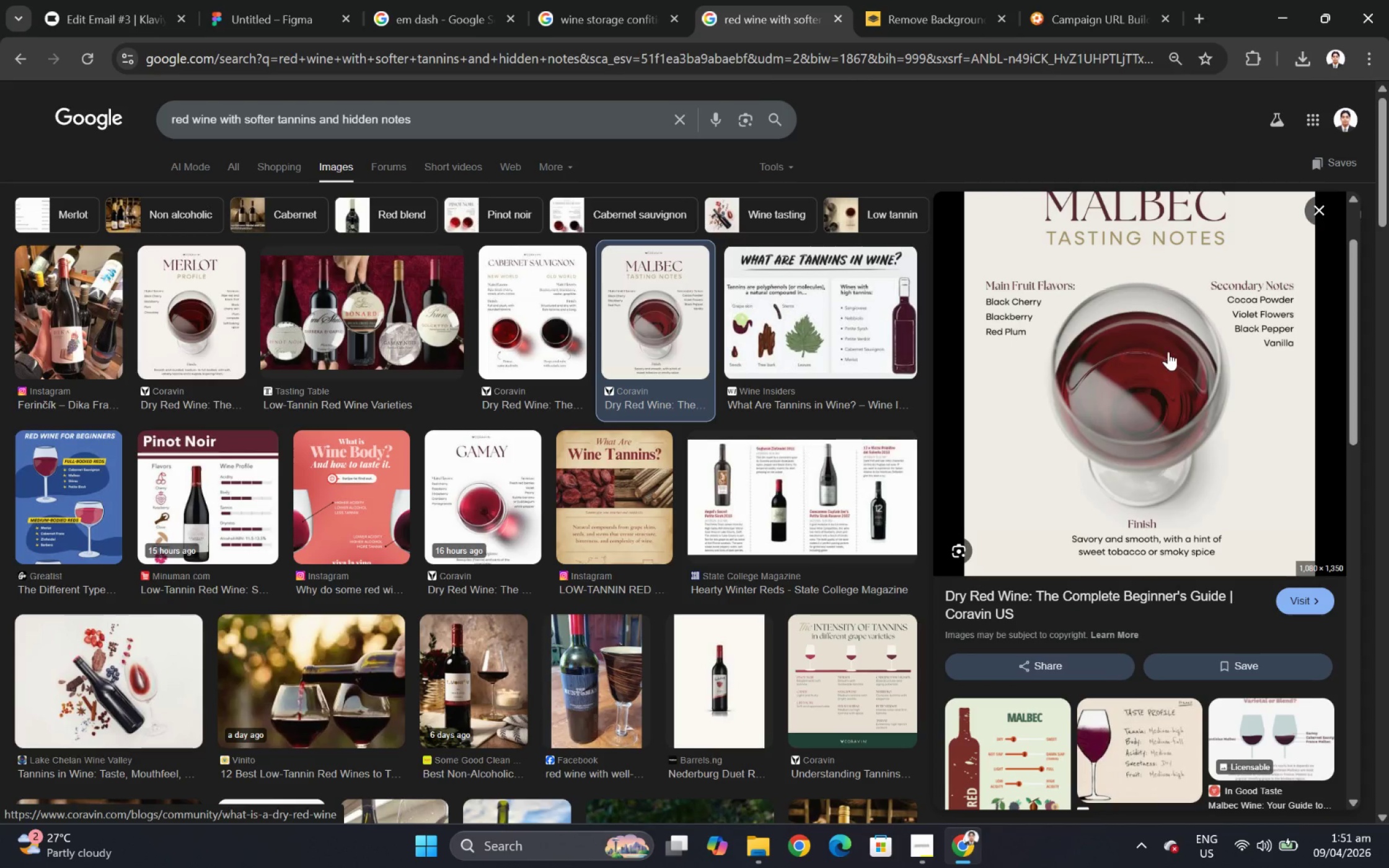 
right_click([1170, 347])
 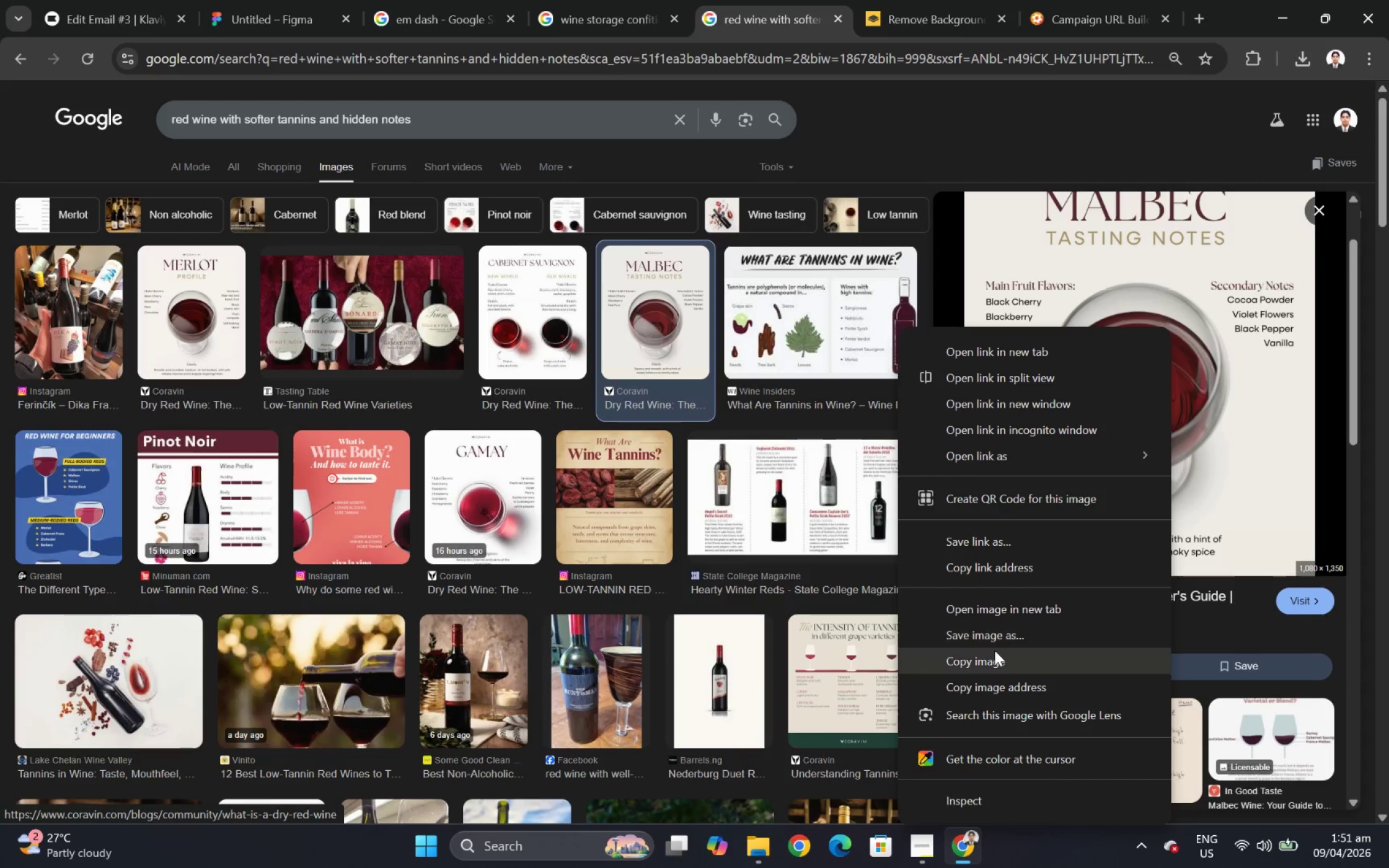 
left_click([993, 655])
 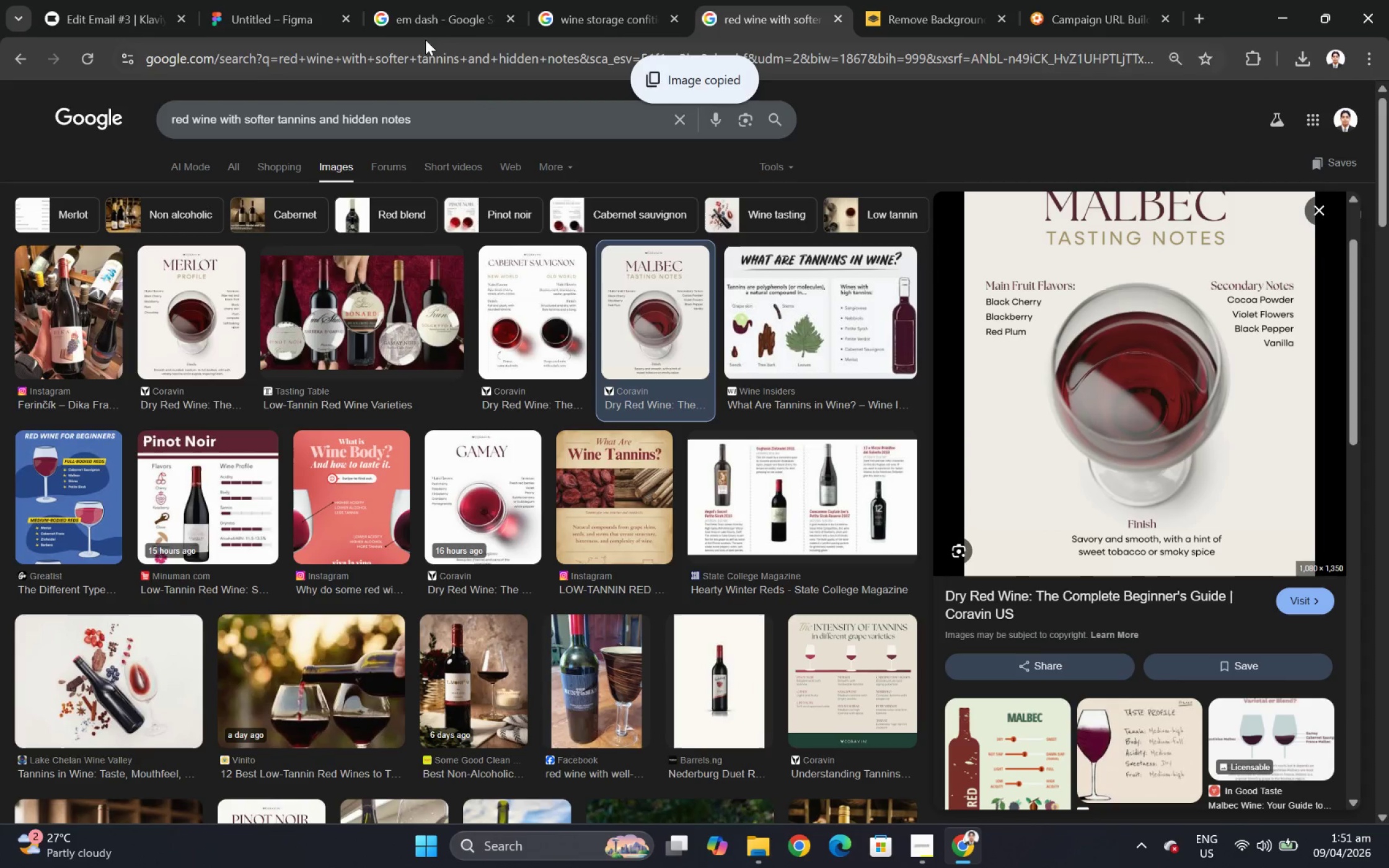 
left_click([276, 0])
 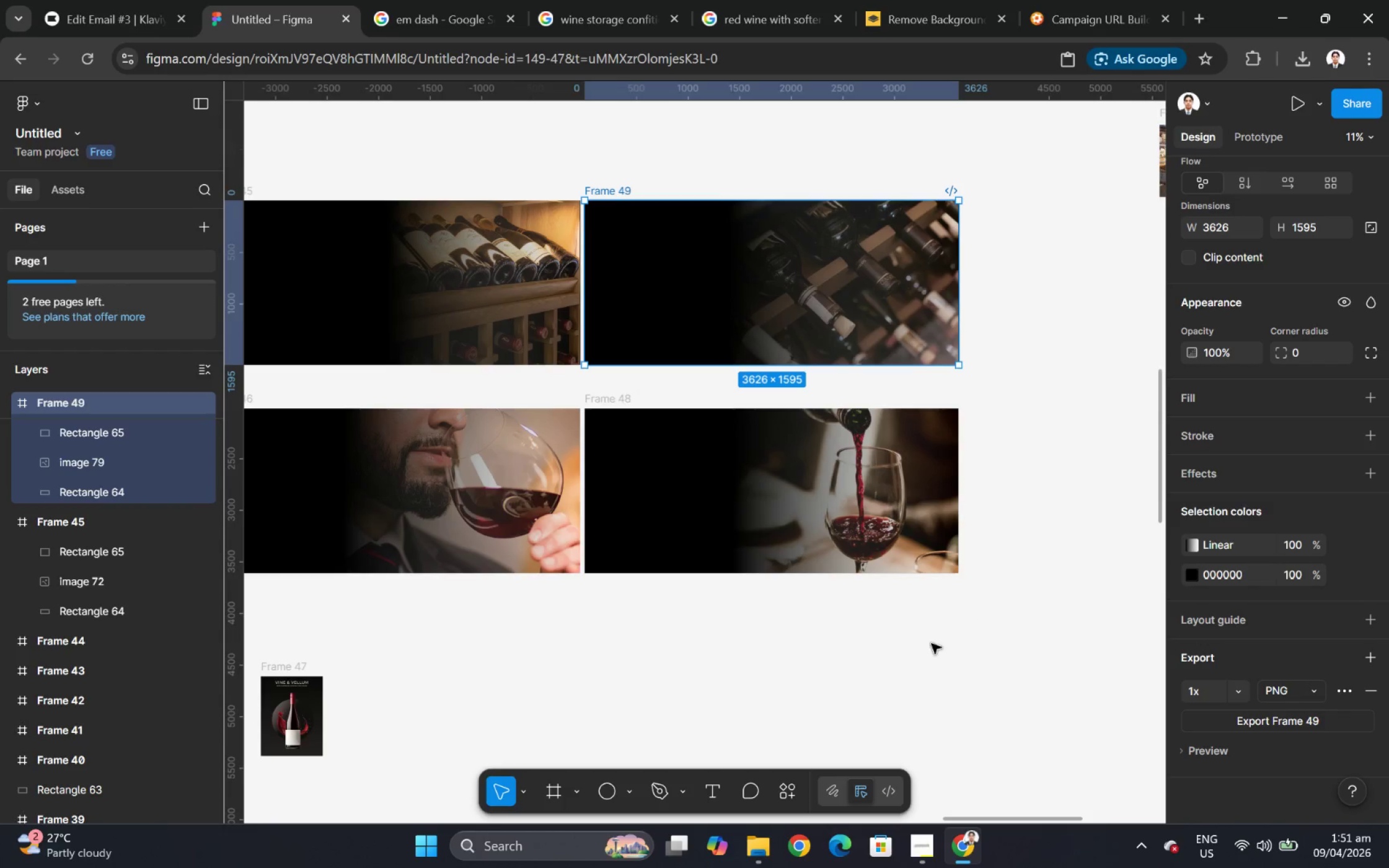 
left_click([928, 645])
 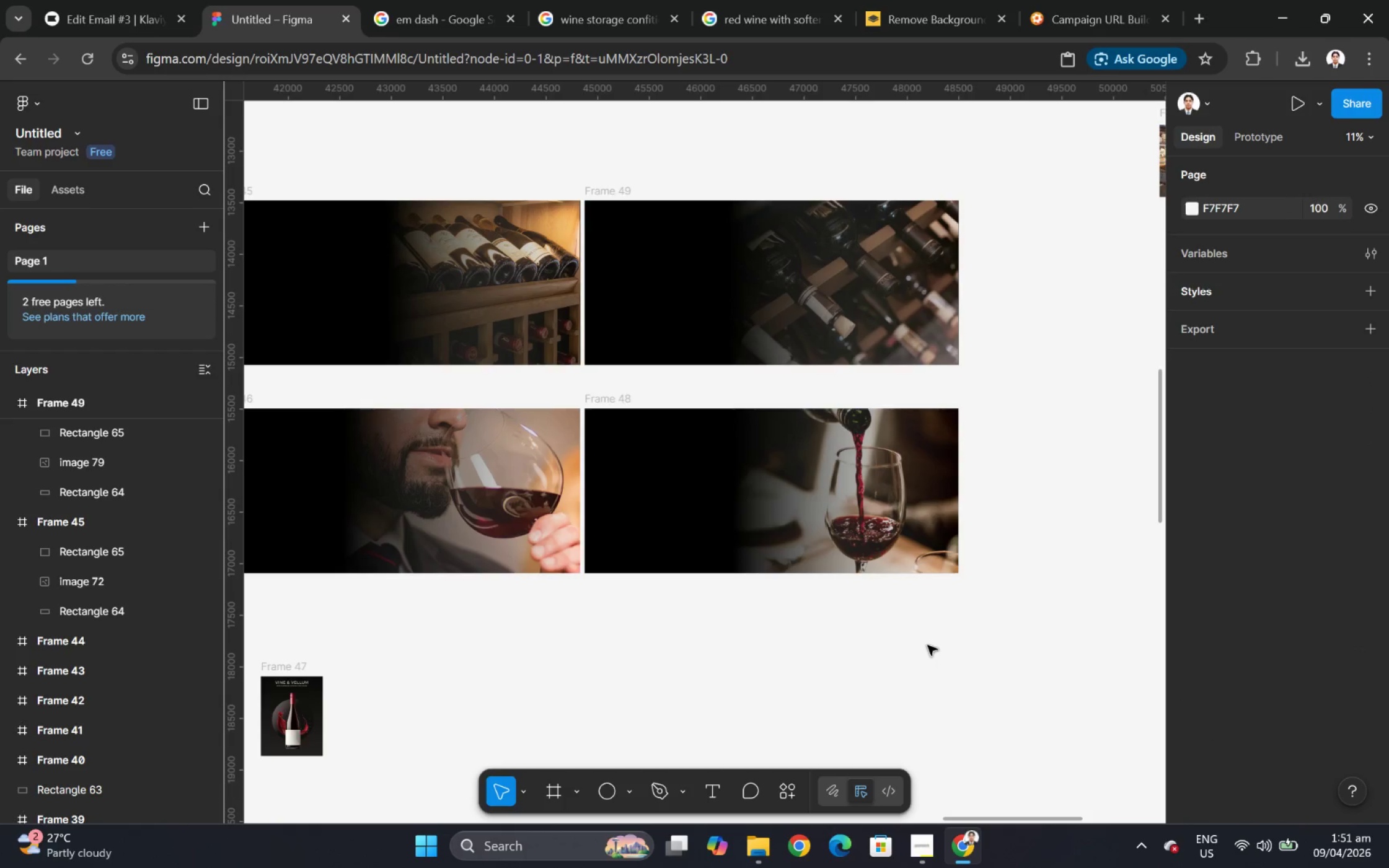 
hold_key(key=ControlLeft, duration=1.28)
 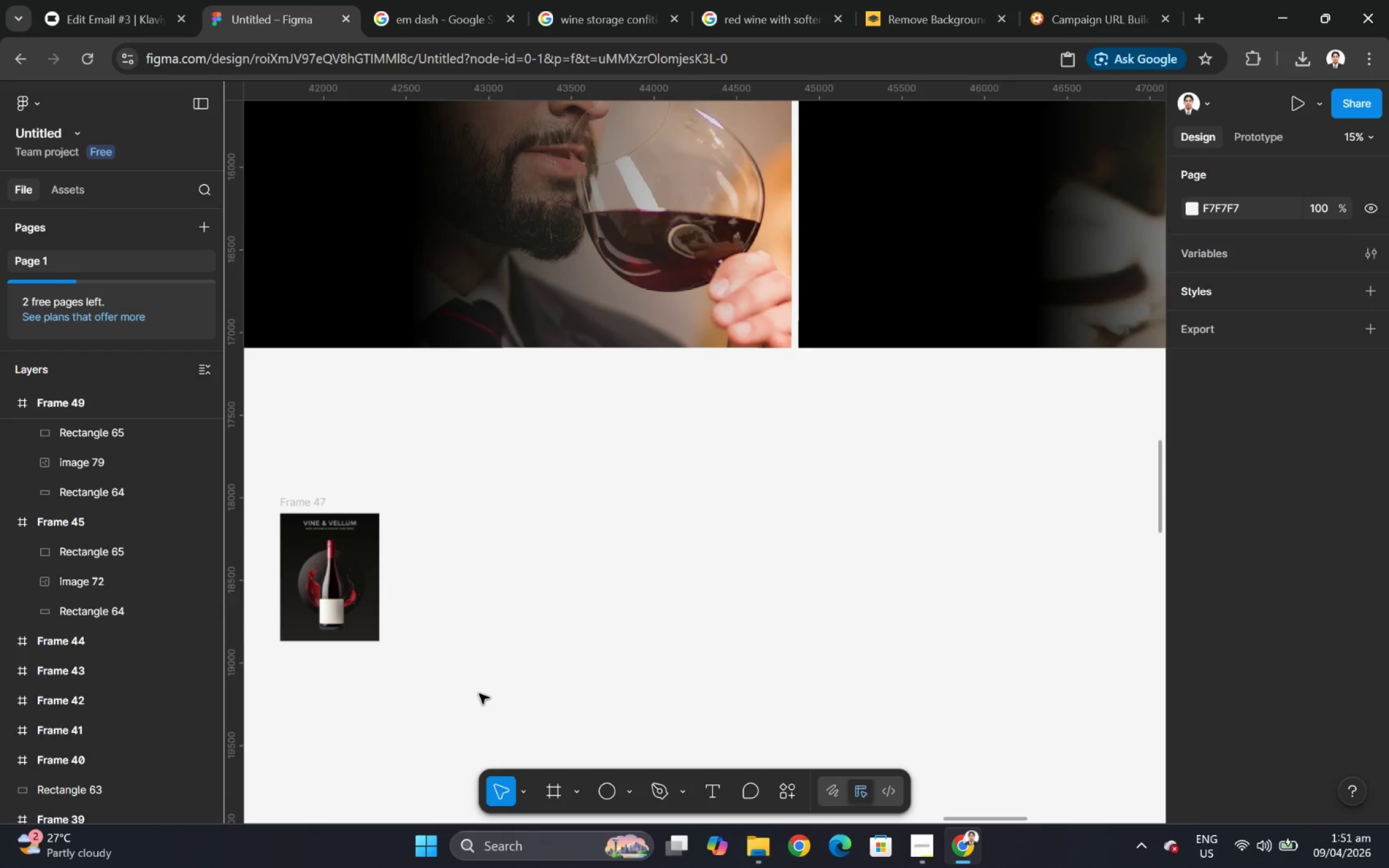 
hold_key(key=ControlLeft, duration=0.41)
 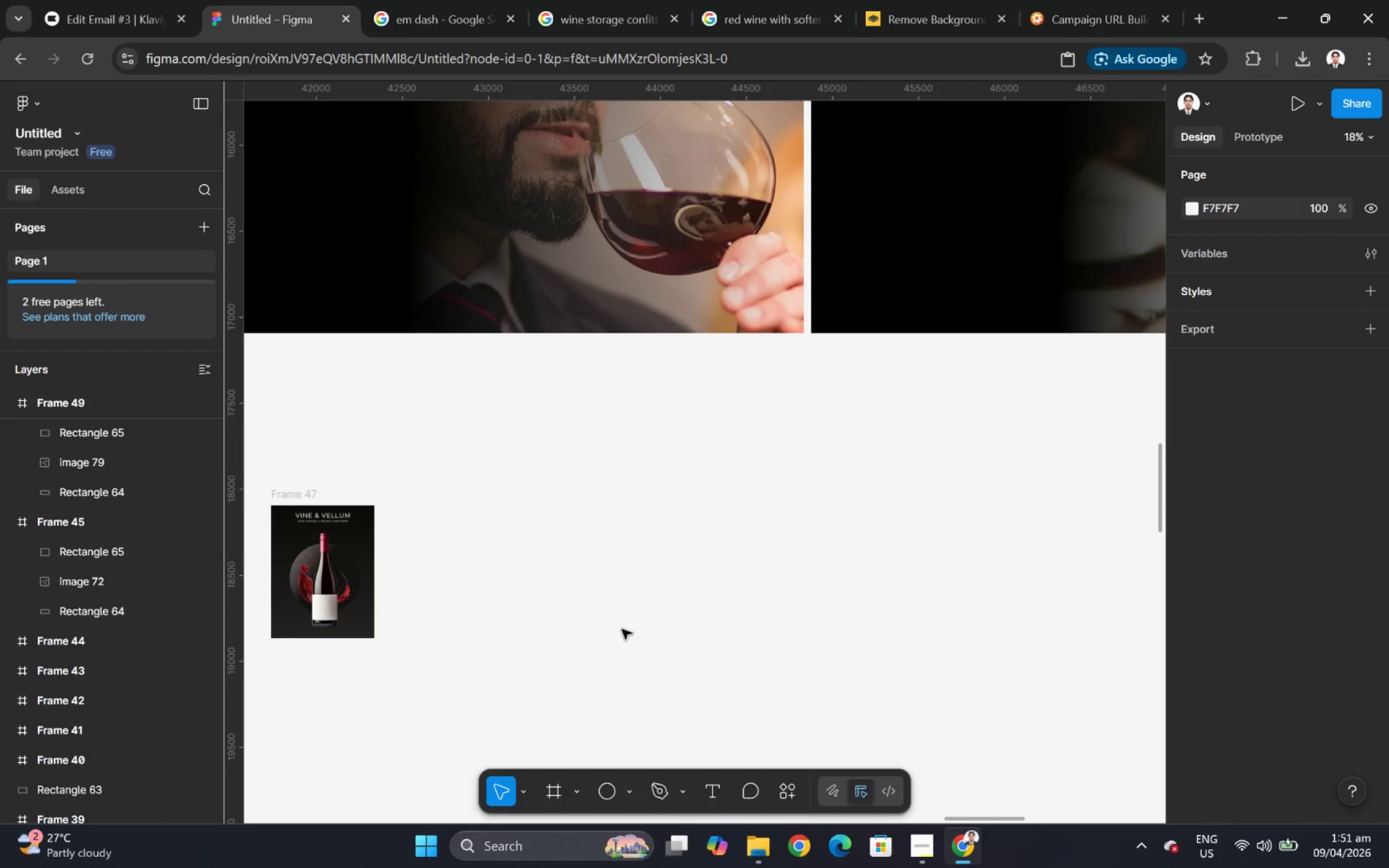 
left_click([637, 620])
 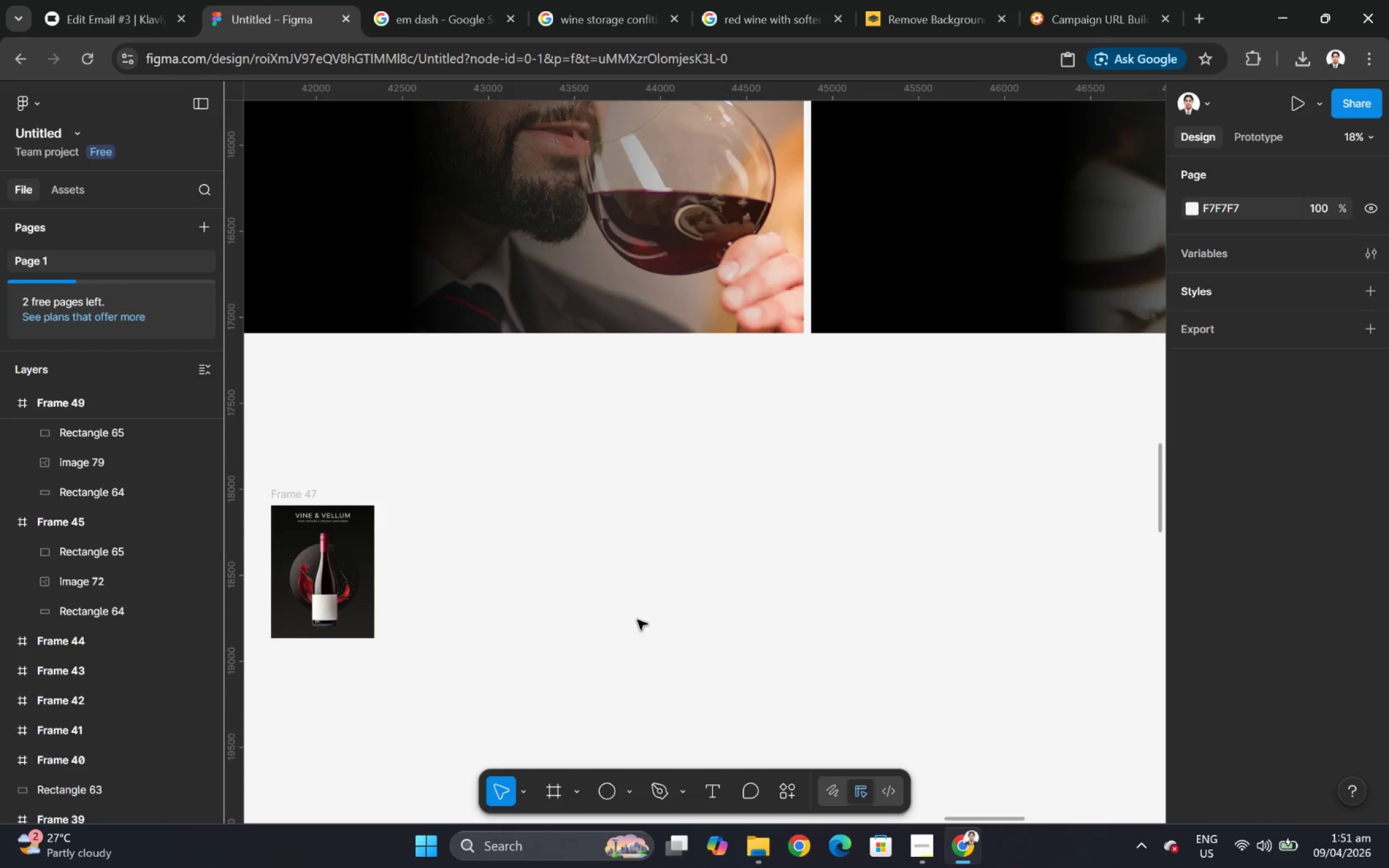 
scroll: coordinate [782, 709], scroll_direction: down, amount: 1.0
 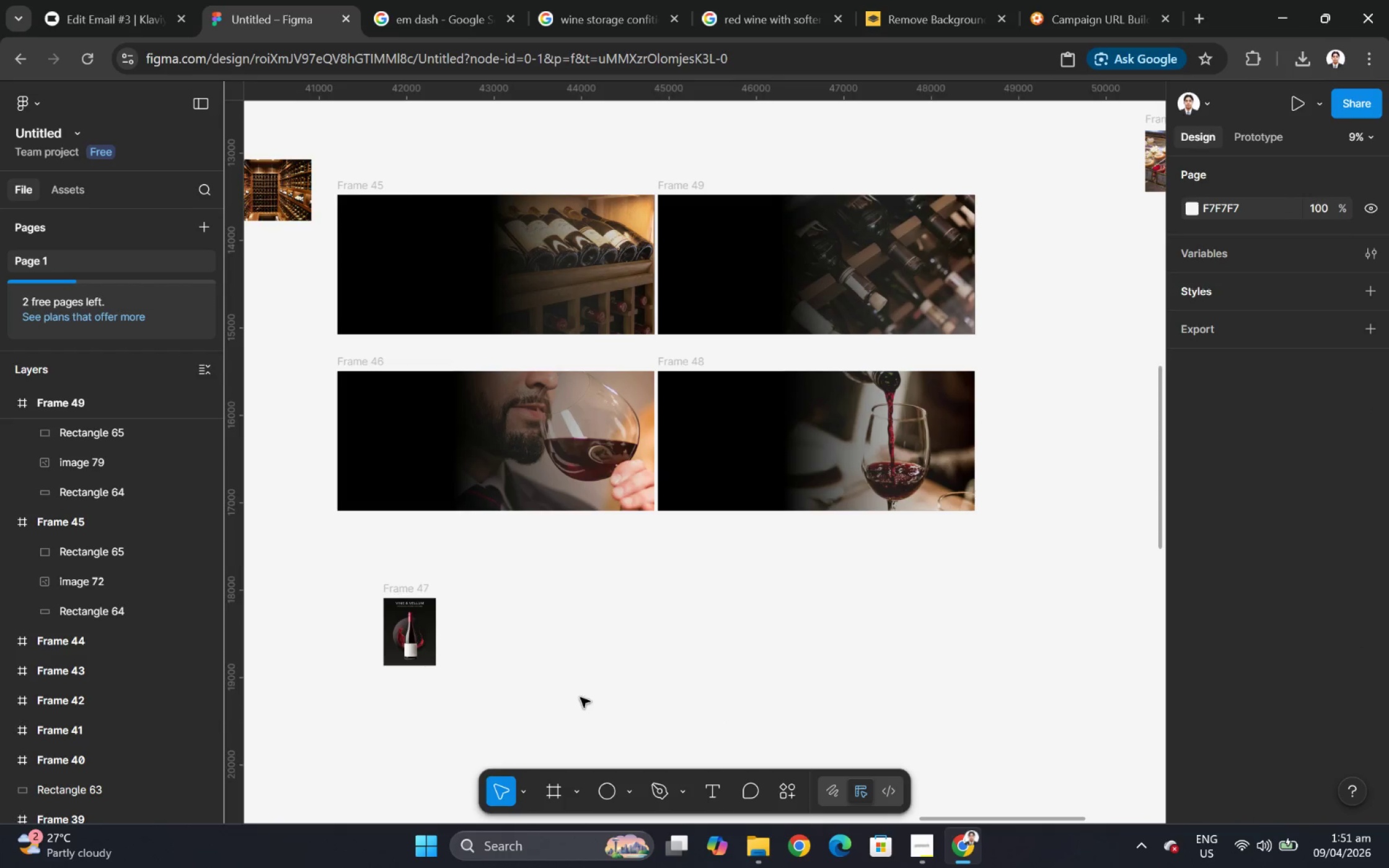 
key(Control+V)
 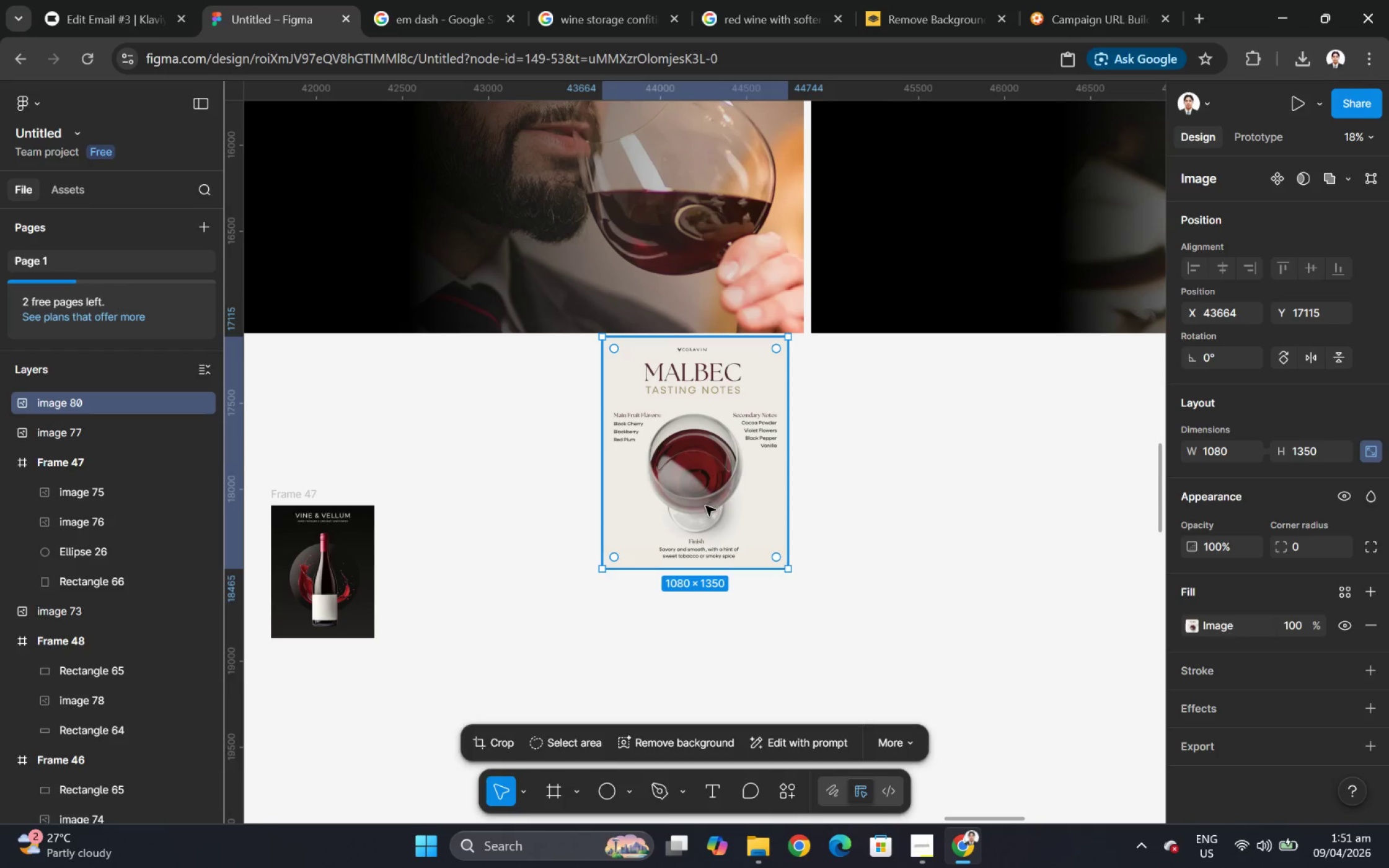 
scroll: coordinate [478, 693], scroll_direction: up, amount: 6.0
 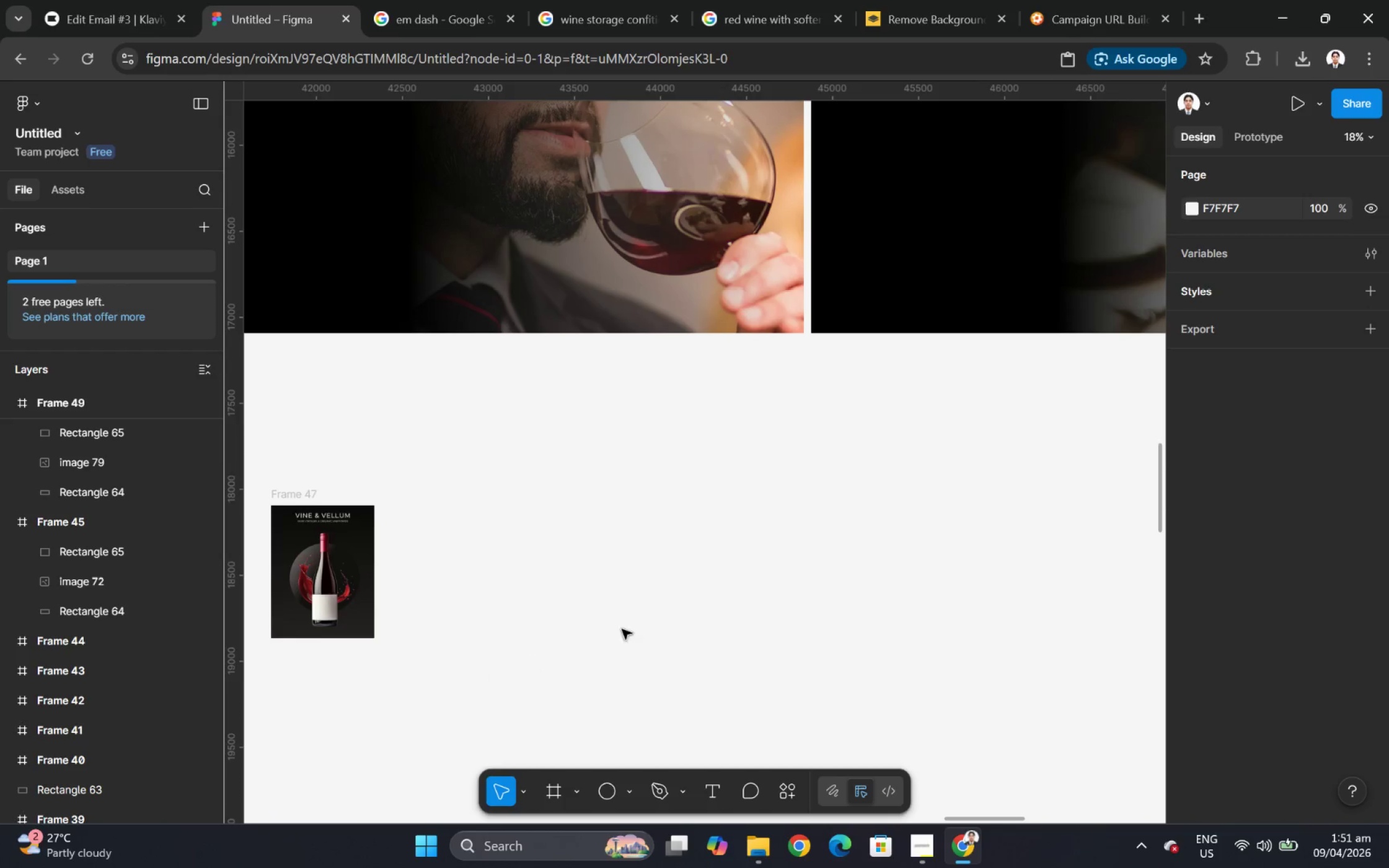 
left_click_drag(start_coordinate=[719, 476], to_coordinate=[679, 574])
 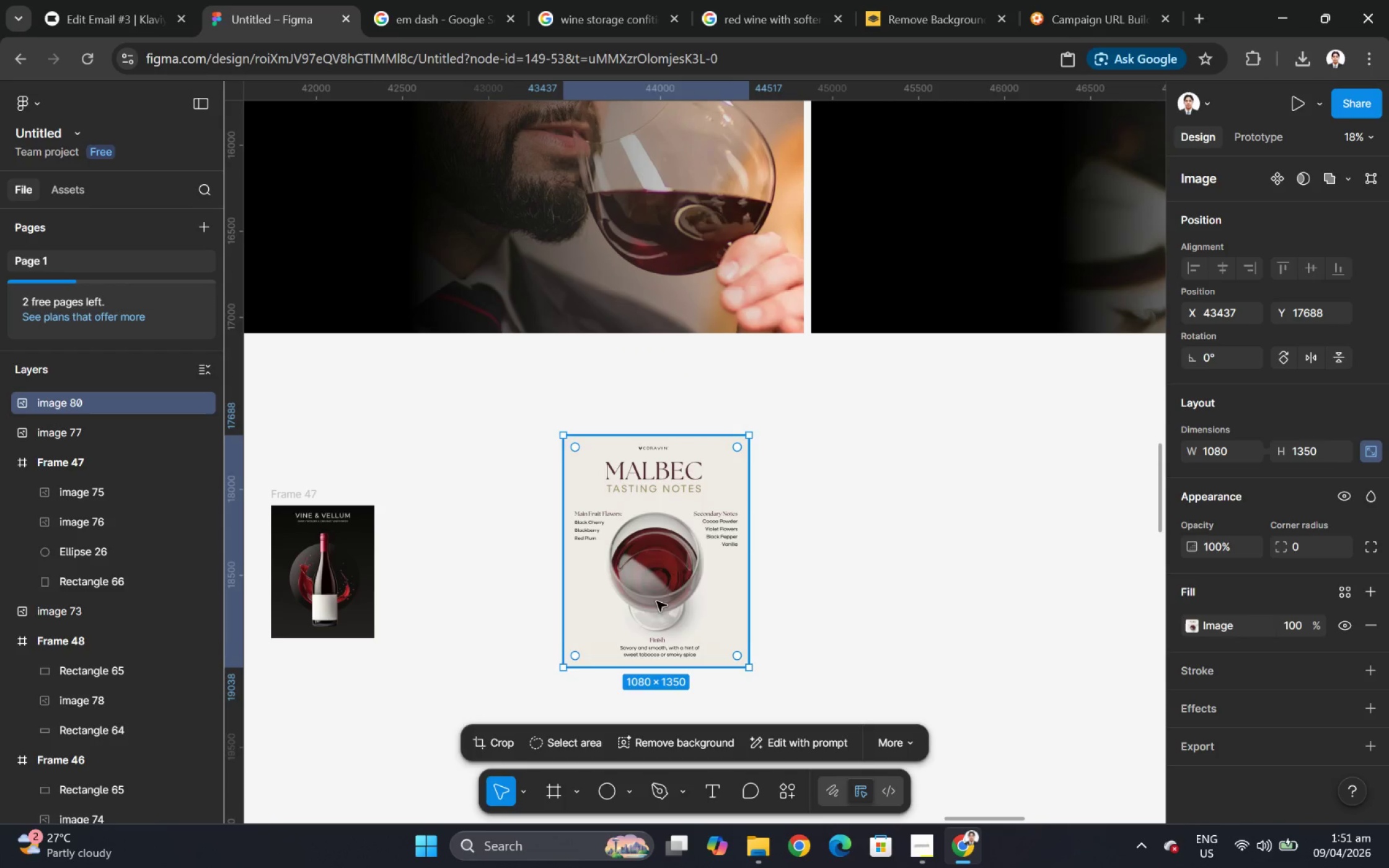 
hold_key(key=ControlLeft, duration=0.44)
 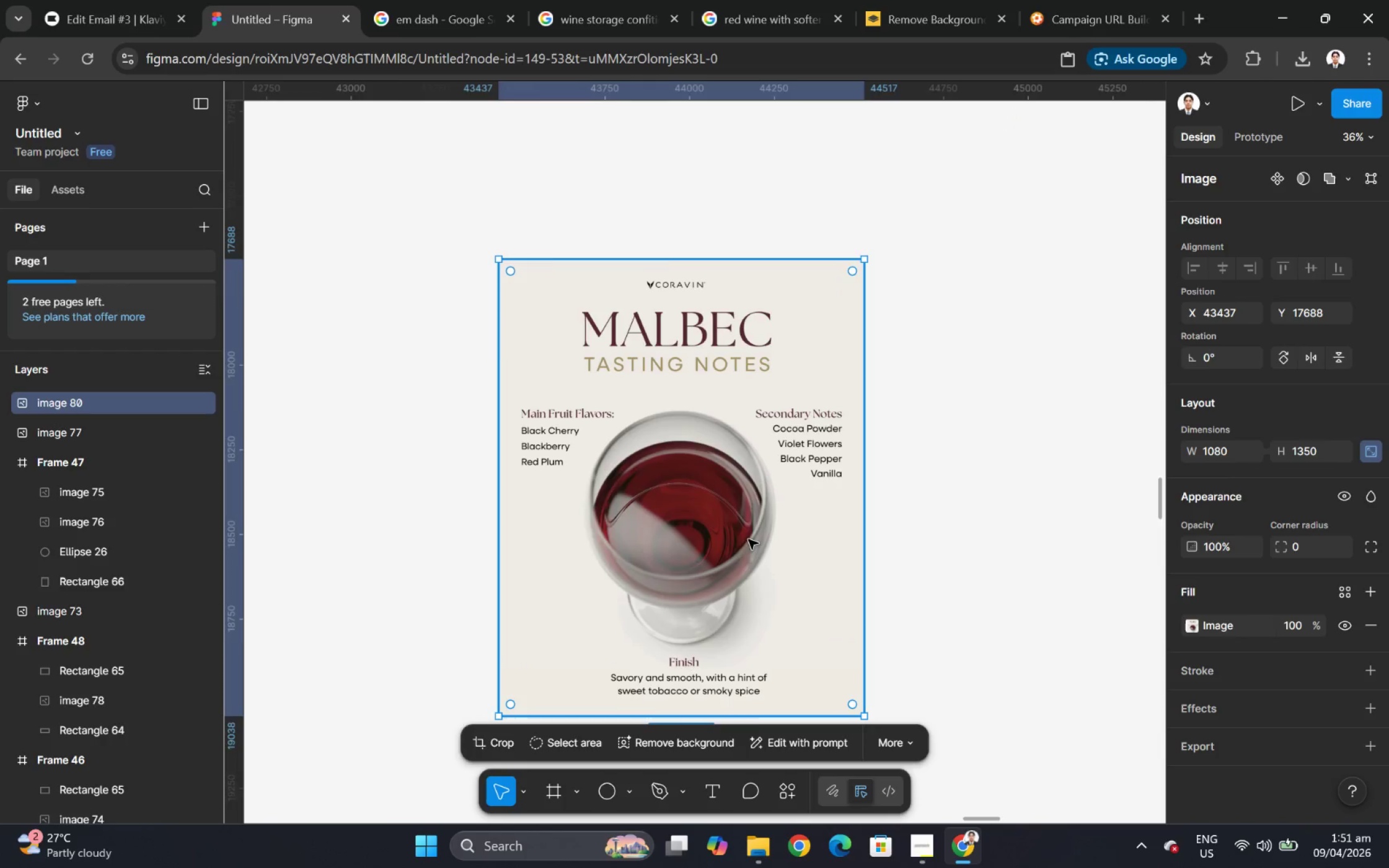 
hold_key(key=ControlLeft, duration=0.31)
 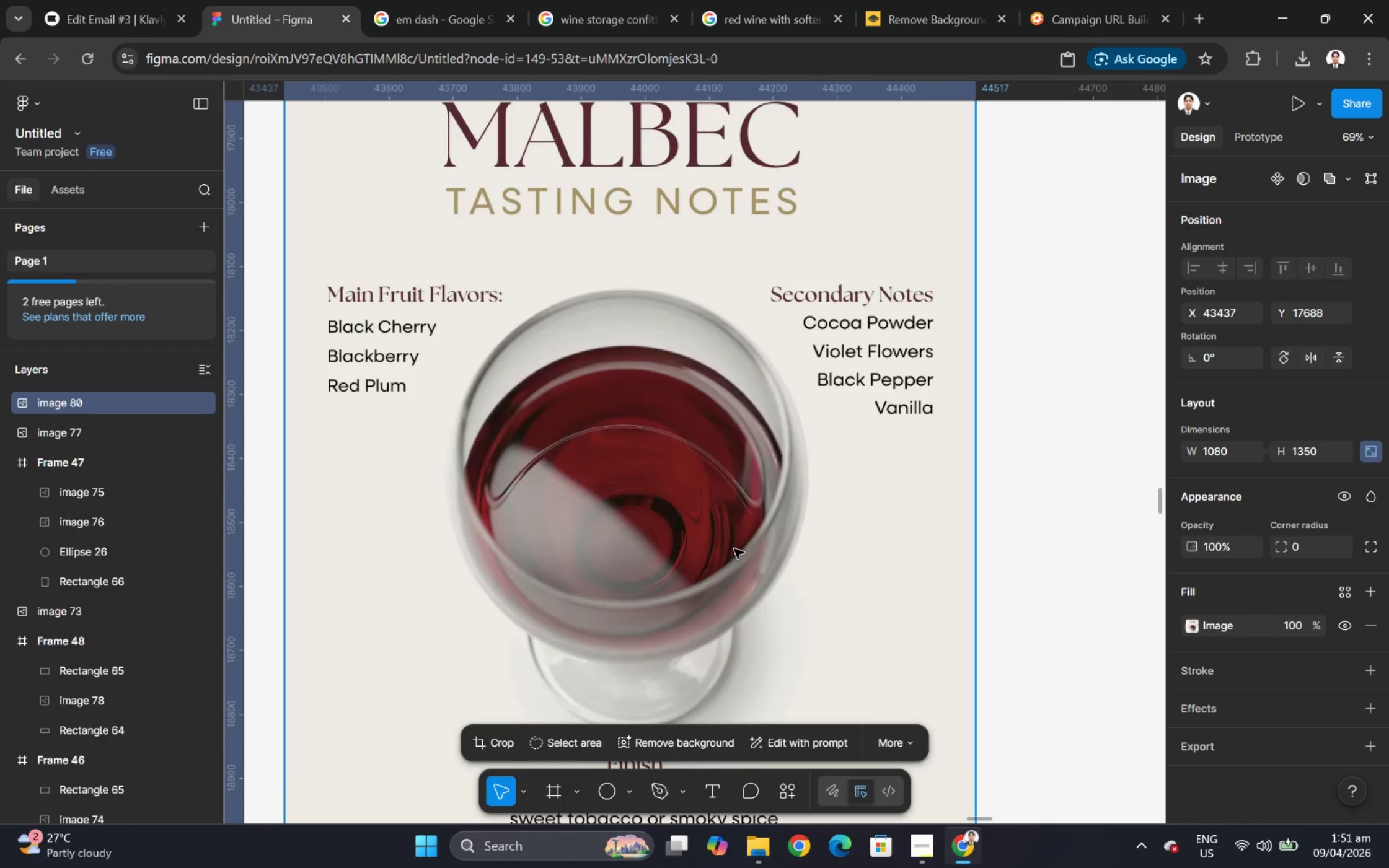 
key(Control+ControlLeft)
 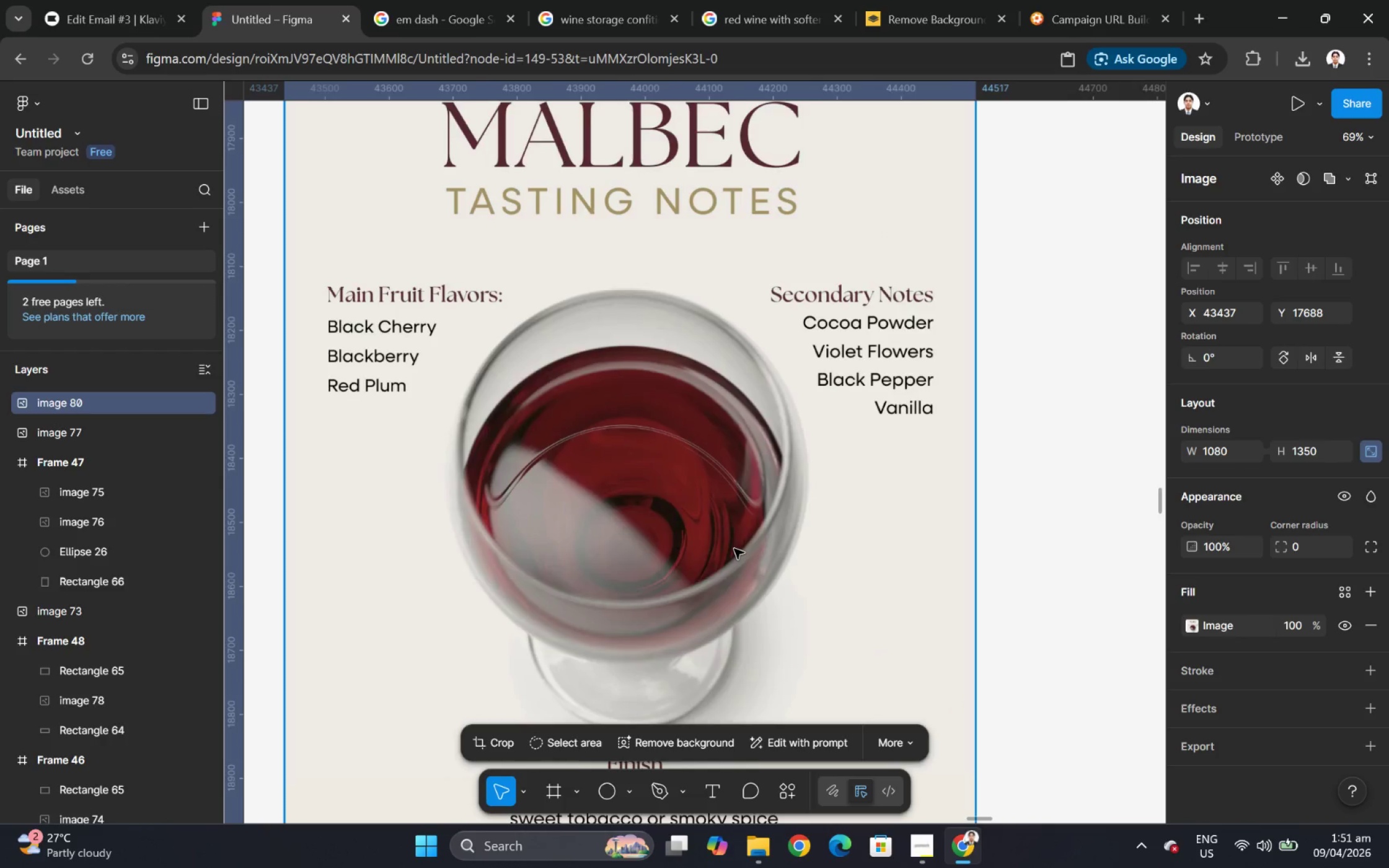 
scroll: coordinate [738, 546], scroll_direction: up, amount: 11.0
 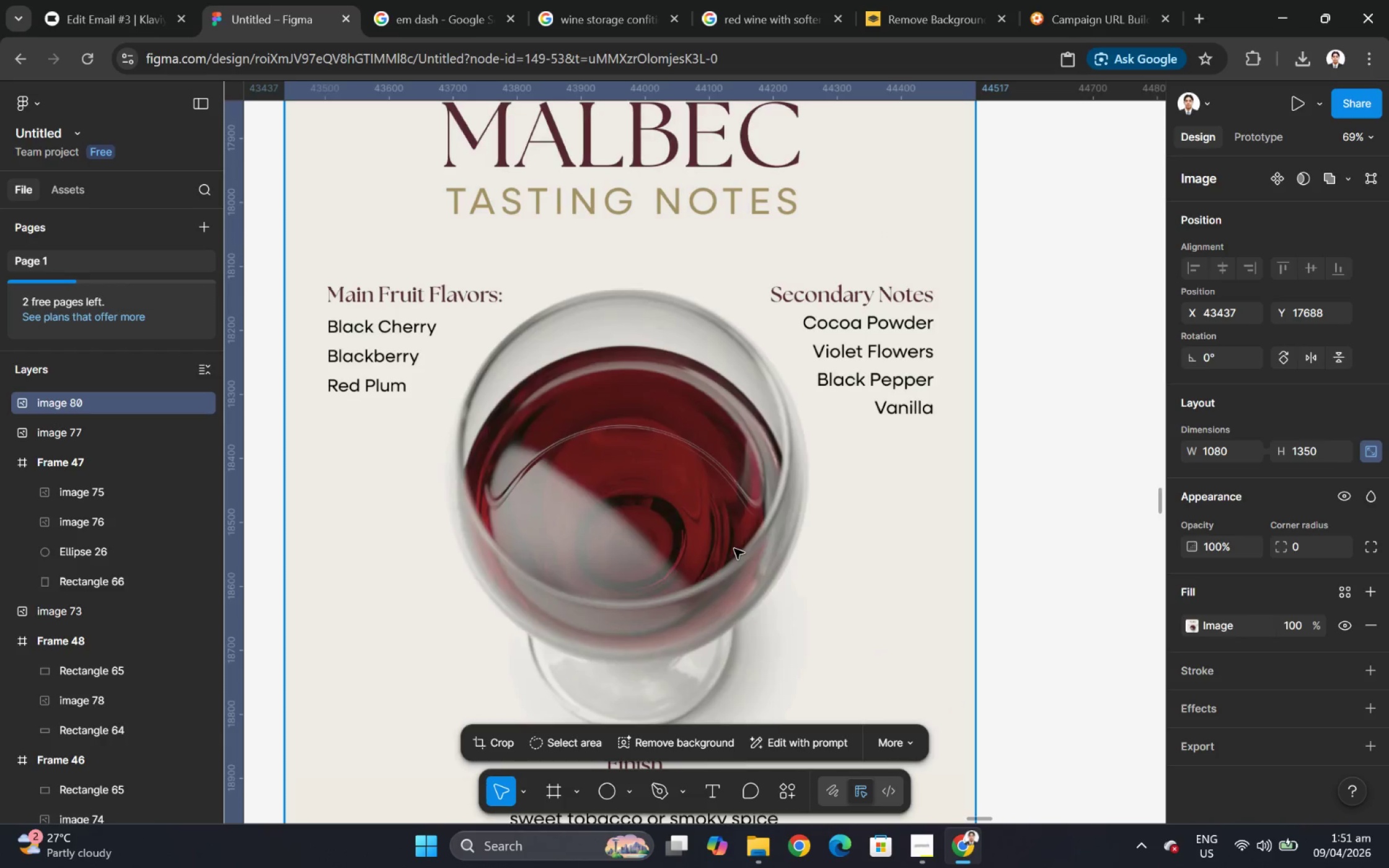 
scroll: coordinate [734, 548], scroll_direction: down, amount: 4.0
 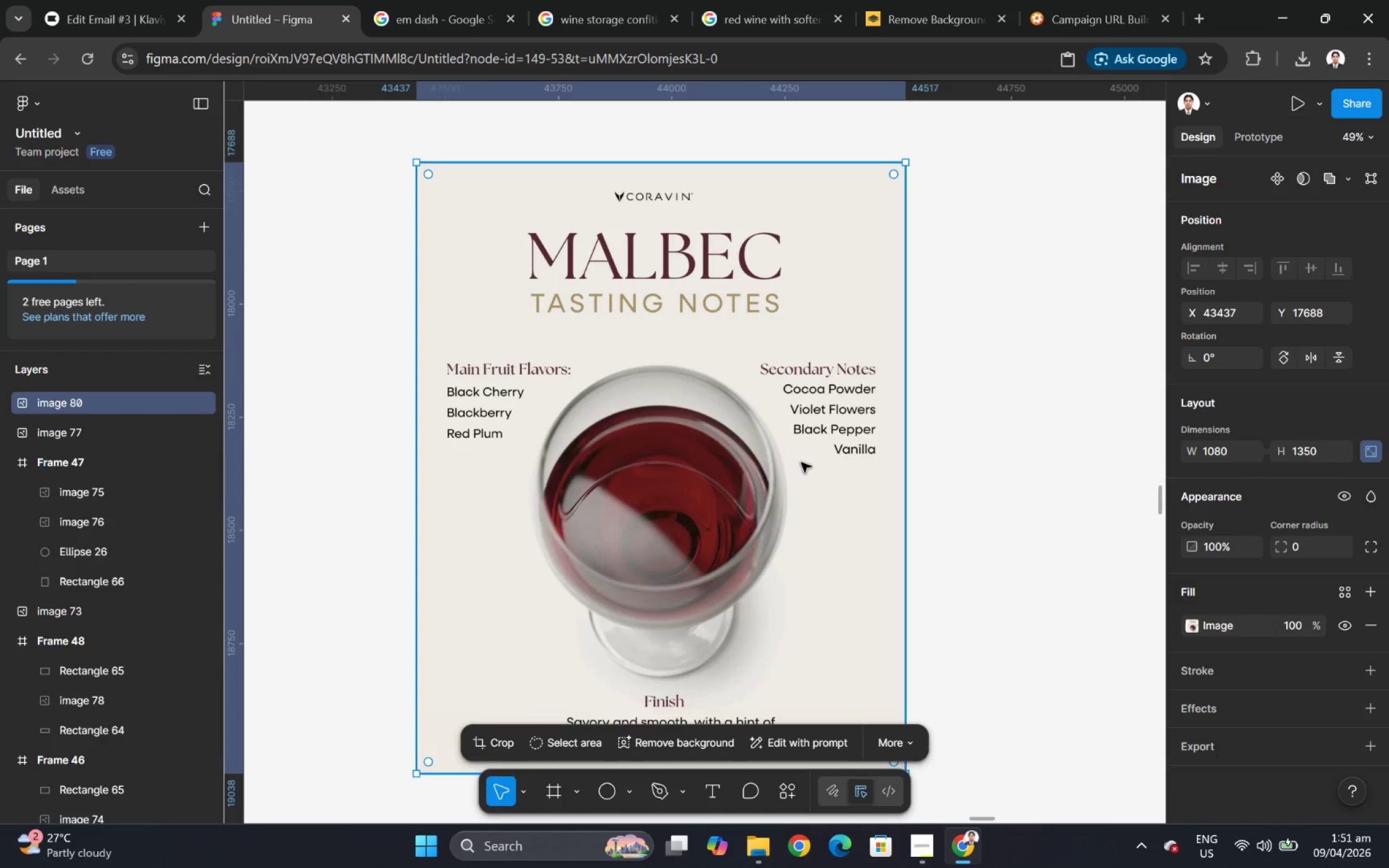 
double_click([669, 191])
 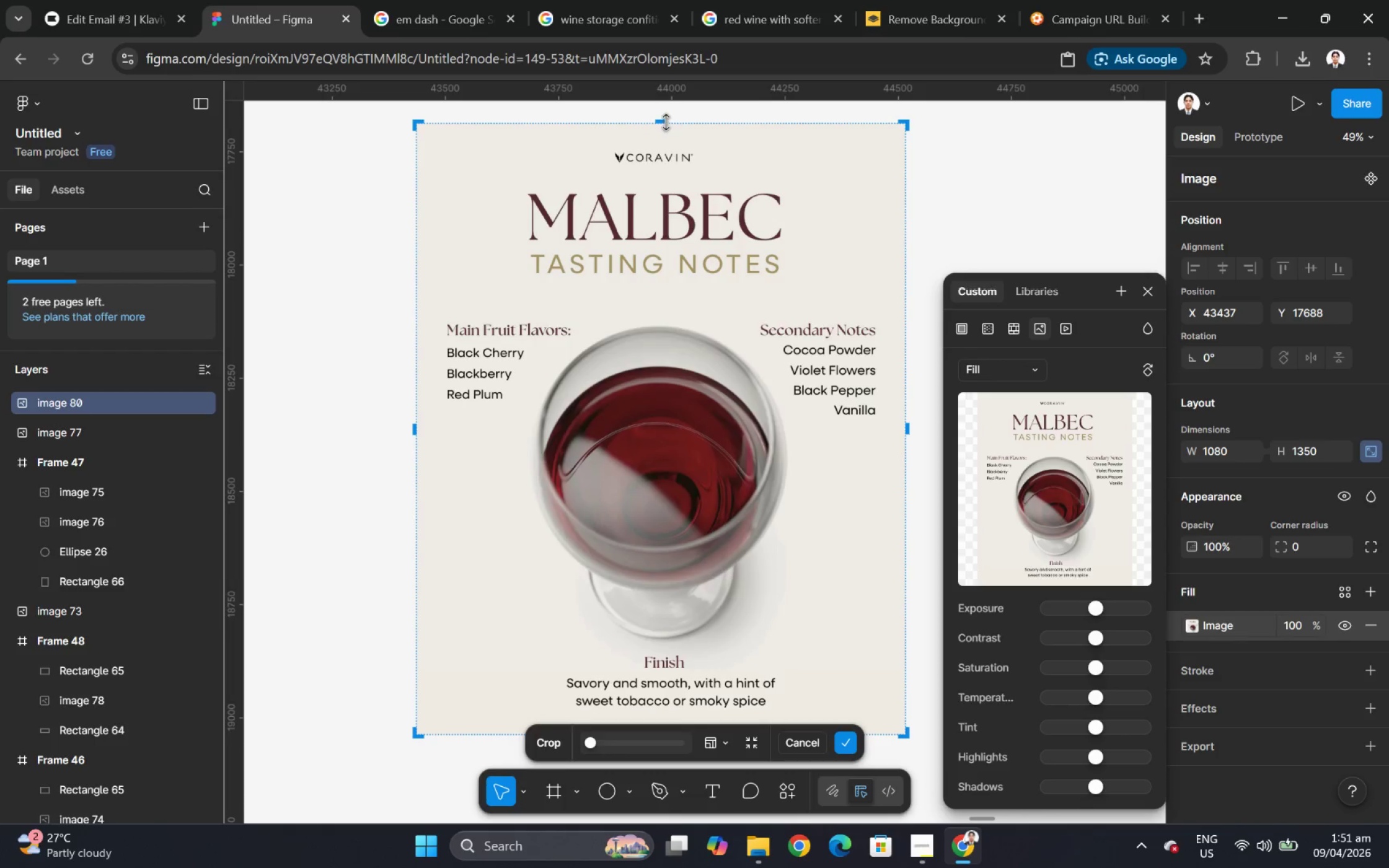 
scroll: coordinate [801, 462], scroll_direction: down, amount: 2.0
 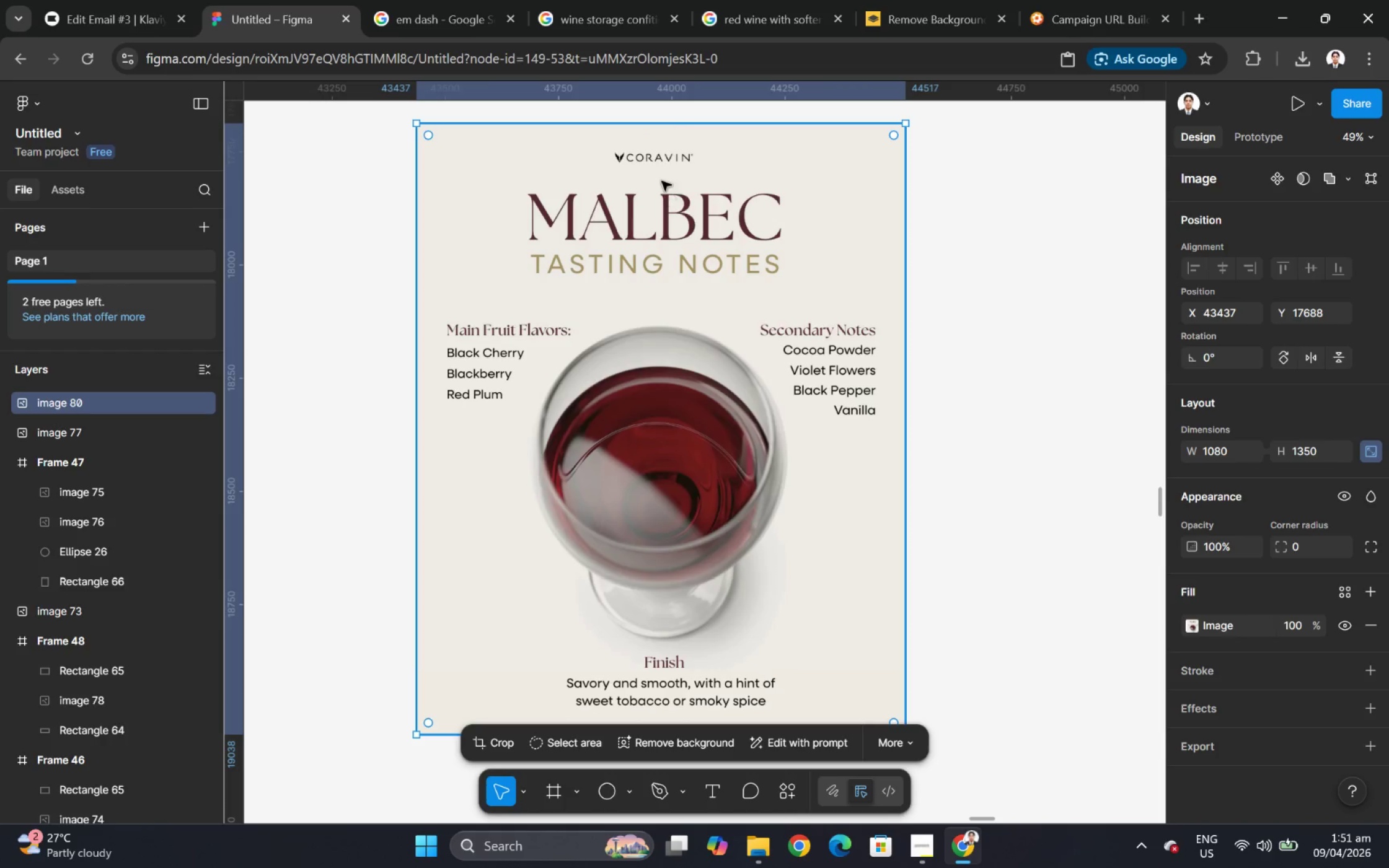 
left_click_drag(start_coordinate=[666, 122], to_coordinate=[667, 297])
 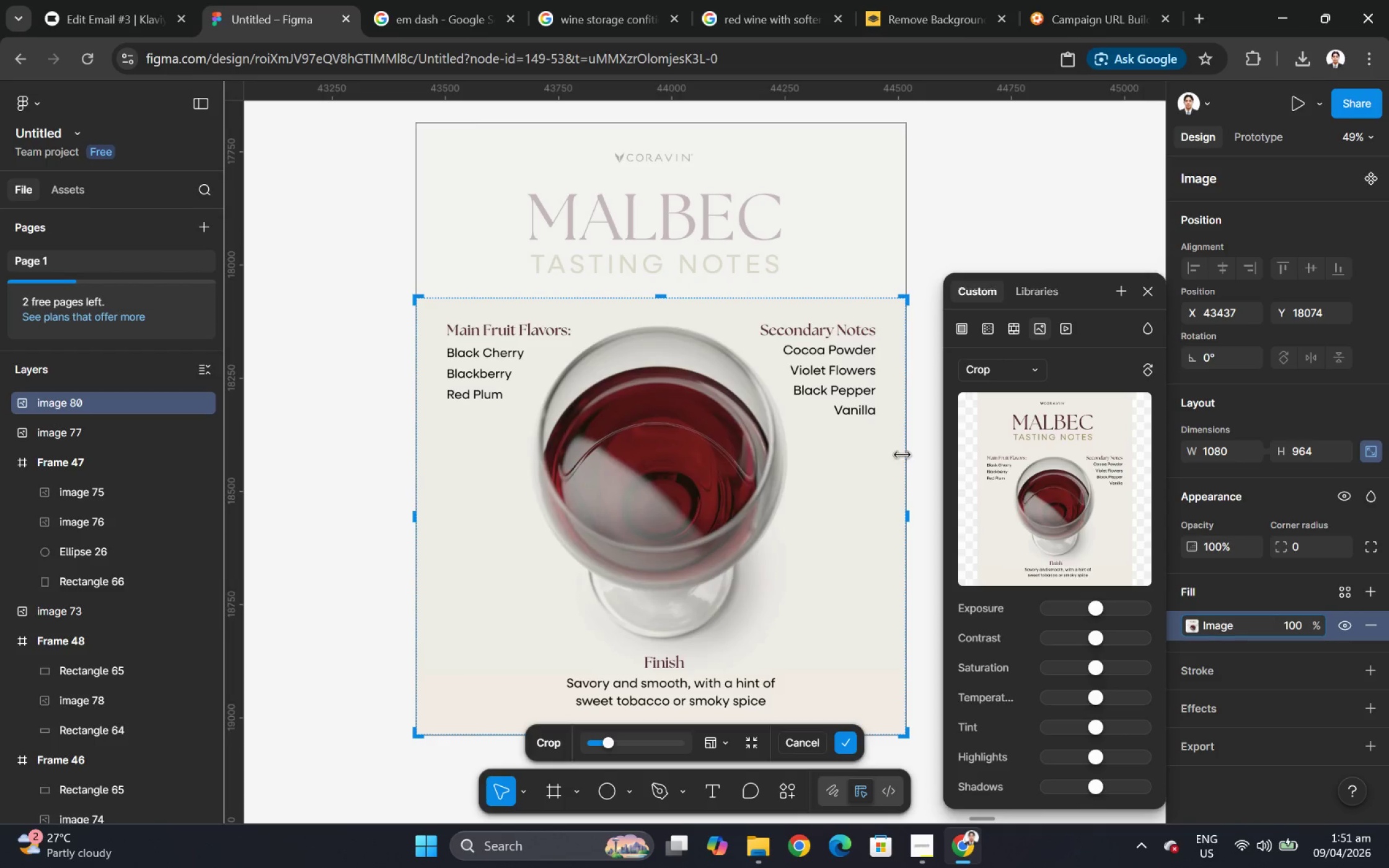 
left_click_drag(start_coordinate=[905, 456], to_coordinate=[883, 450])
 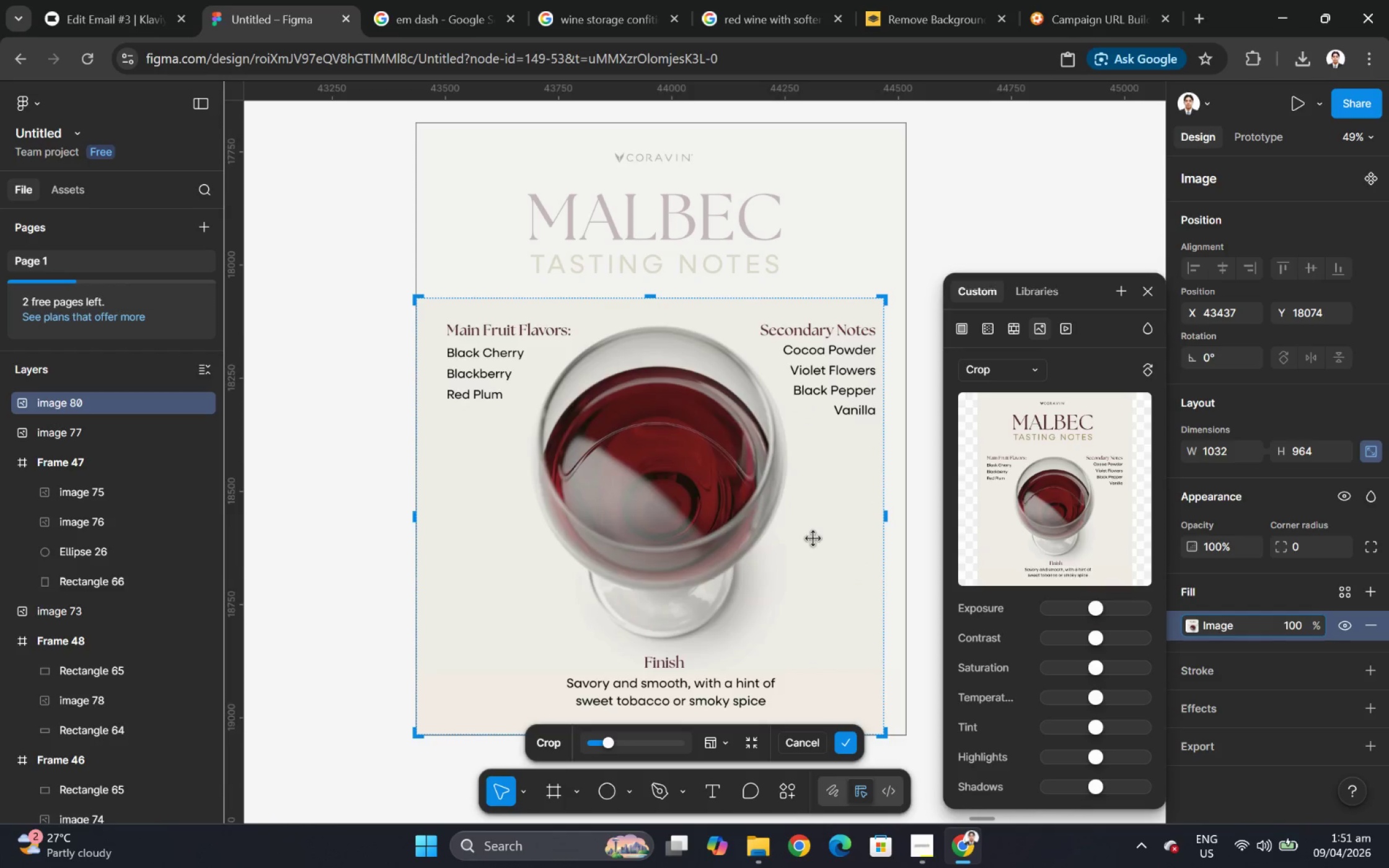 
left_click_drag(start_coordinate=[653, 694], to_coordinate=[707, 612])
 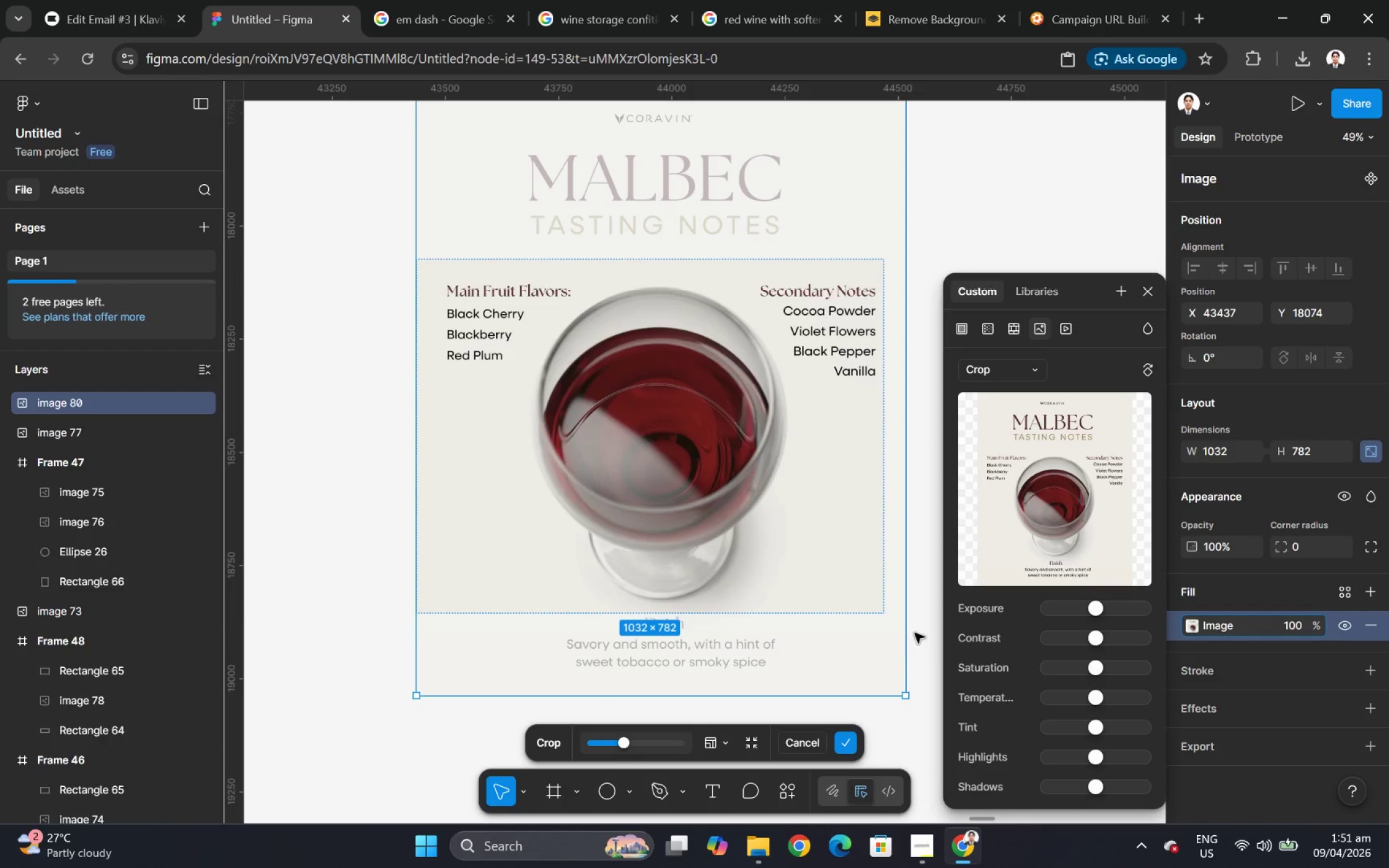 
scroll: coordinate [813, 538], scroll_direction: down, amount: 2.0
 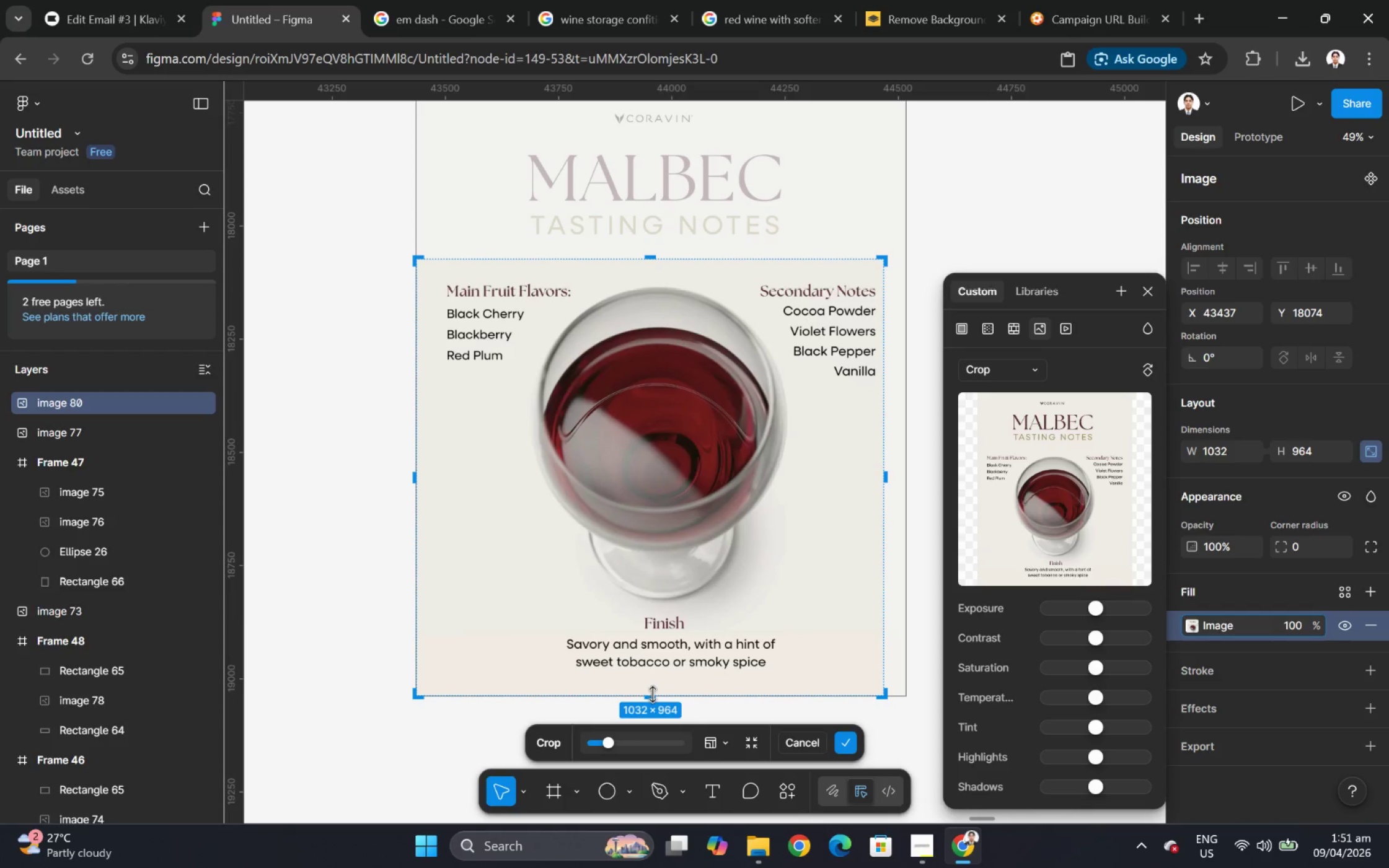 
double_click([919, 626])
 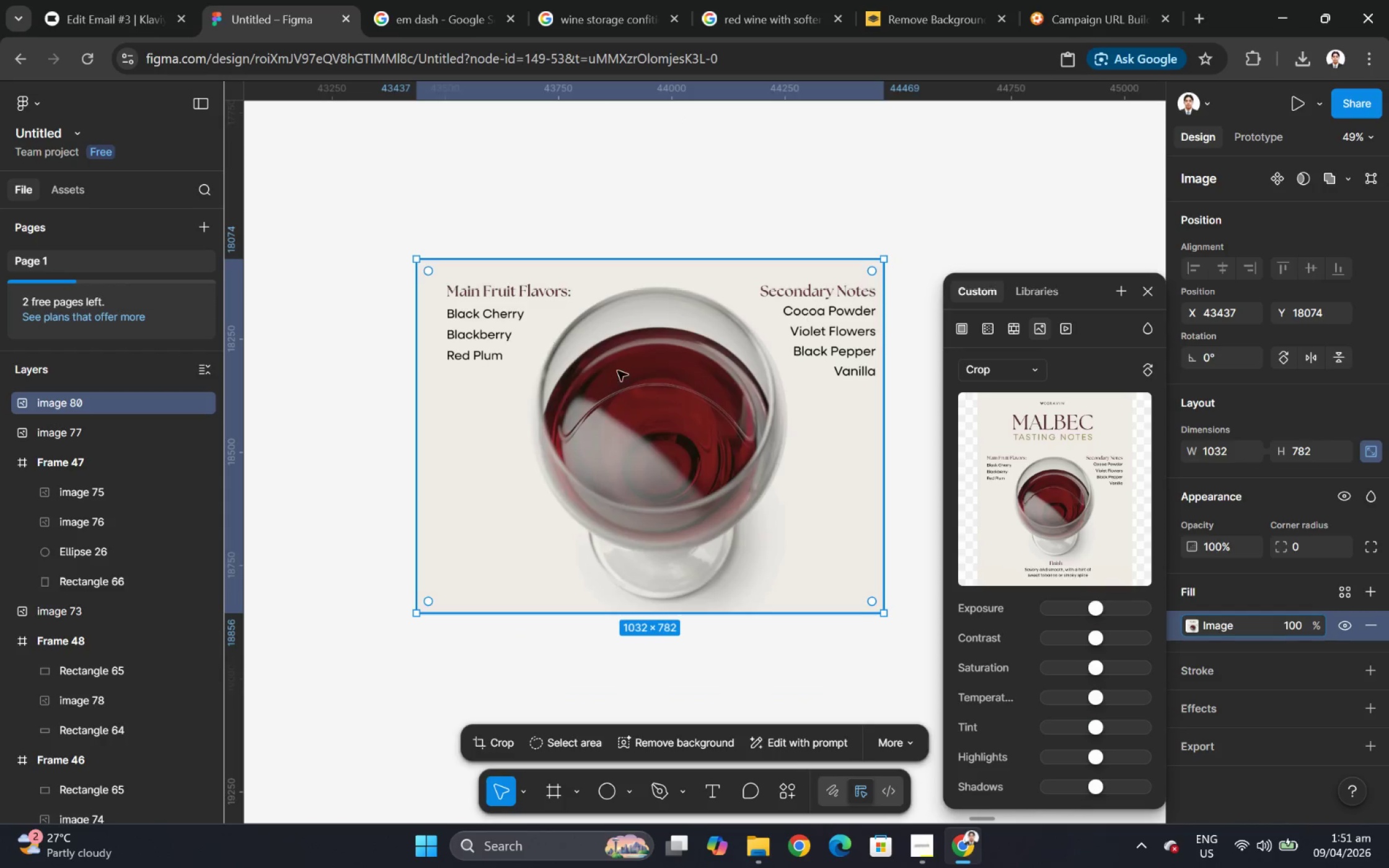 
wait(5.77)
 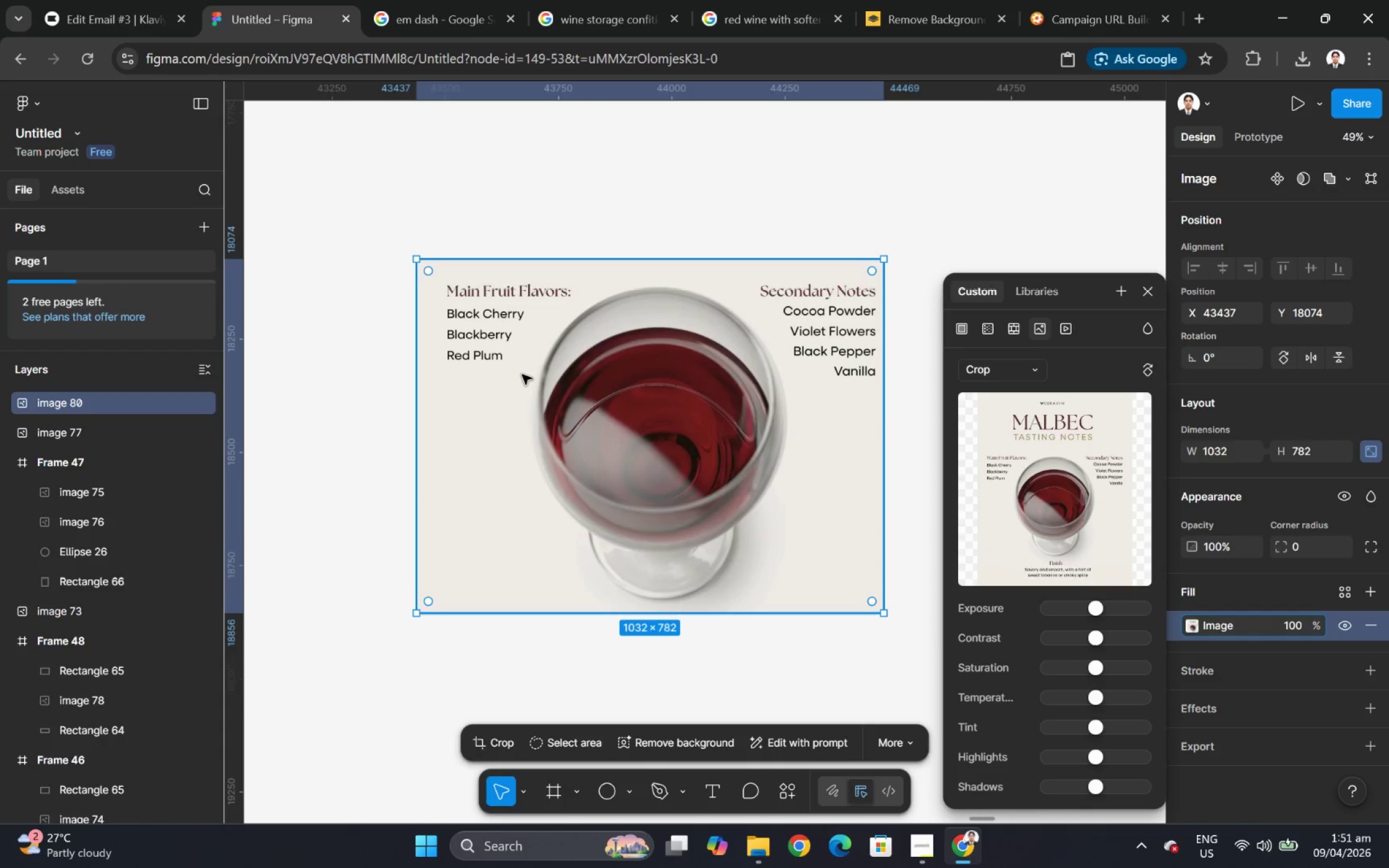 
left_click_drag(start_coordinate=[1093, 611], to_coordinate=[1083, 612])
 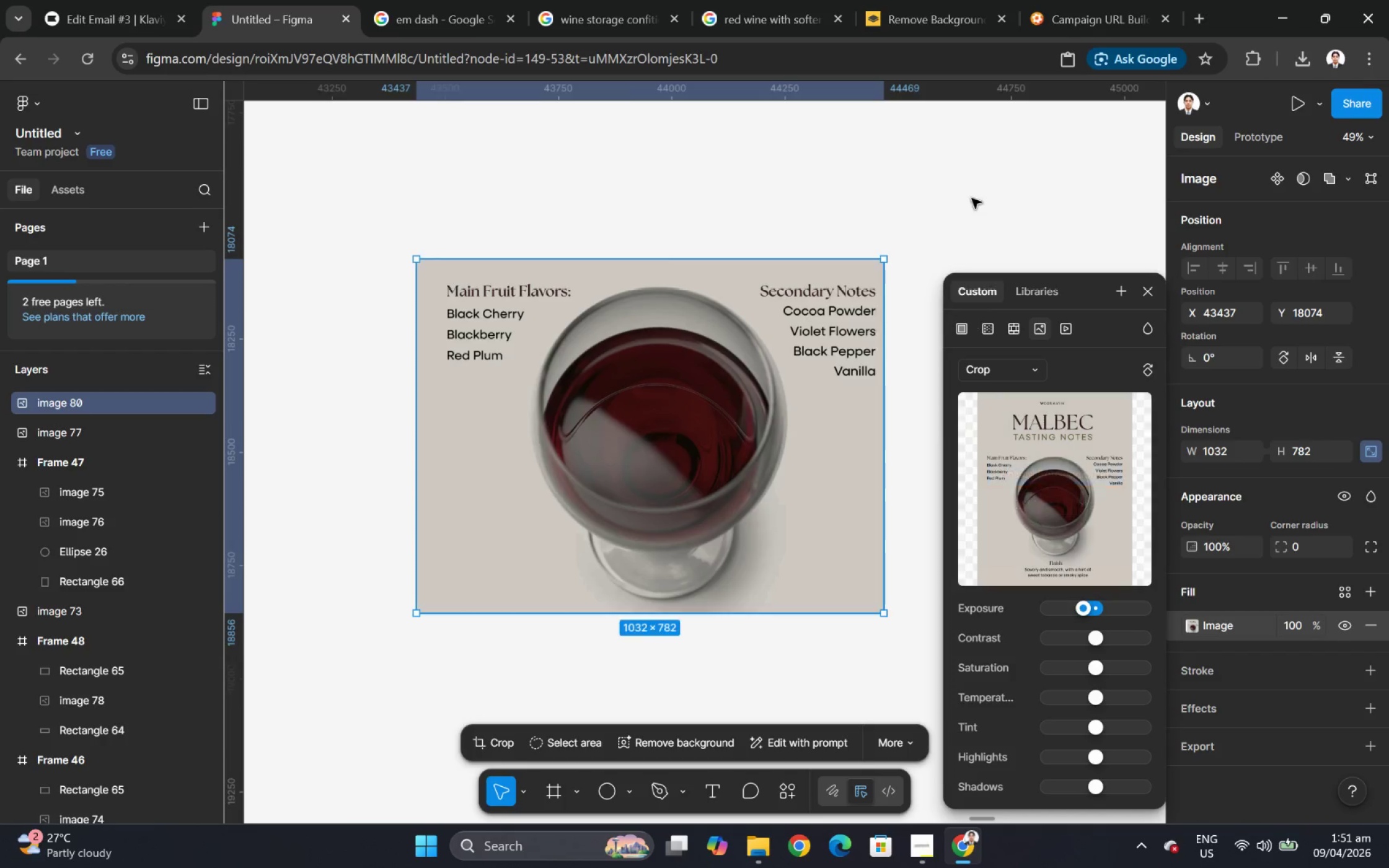 
left_click([972, 196])
 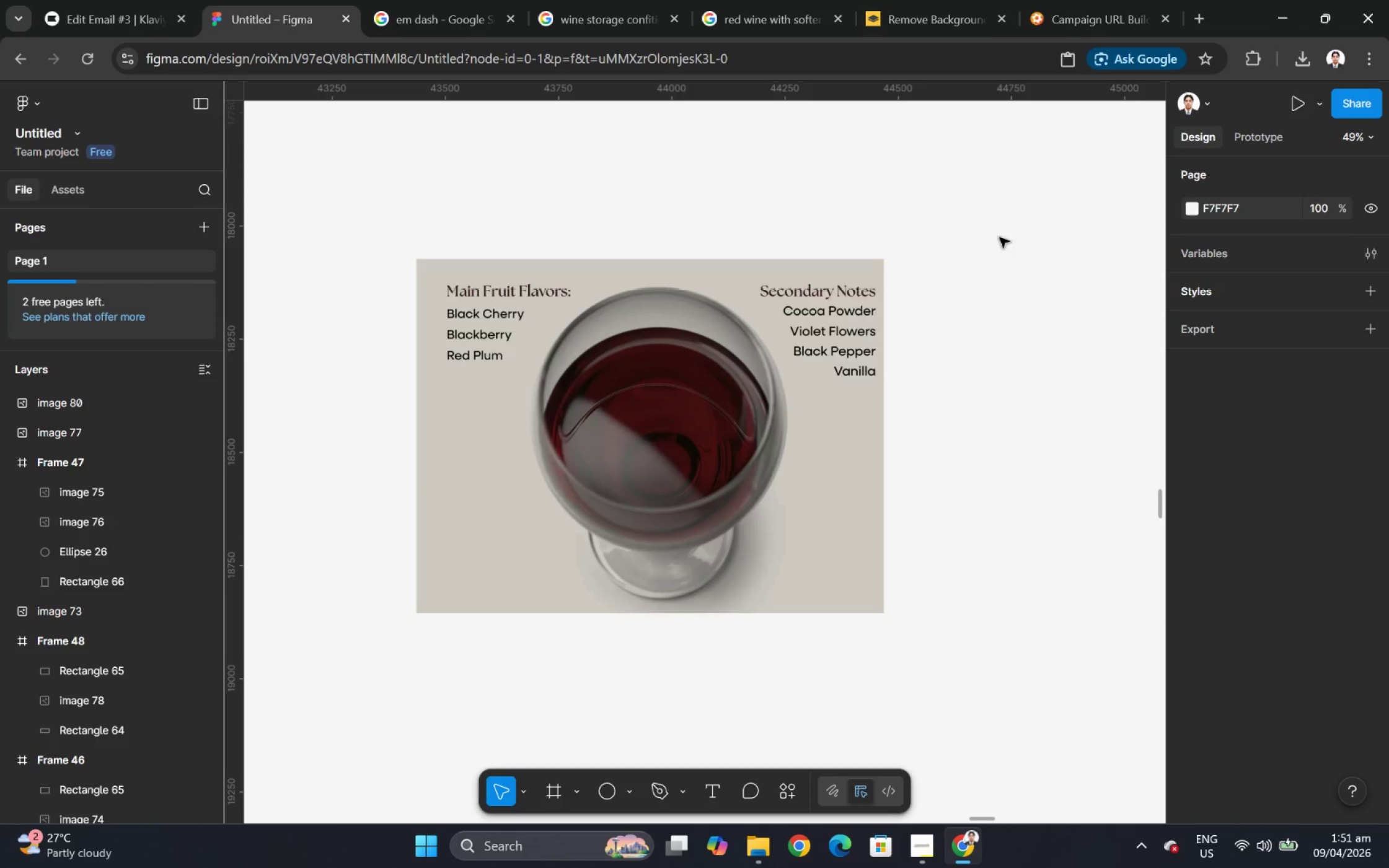 
key(Control+Z)
 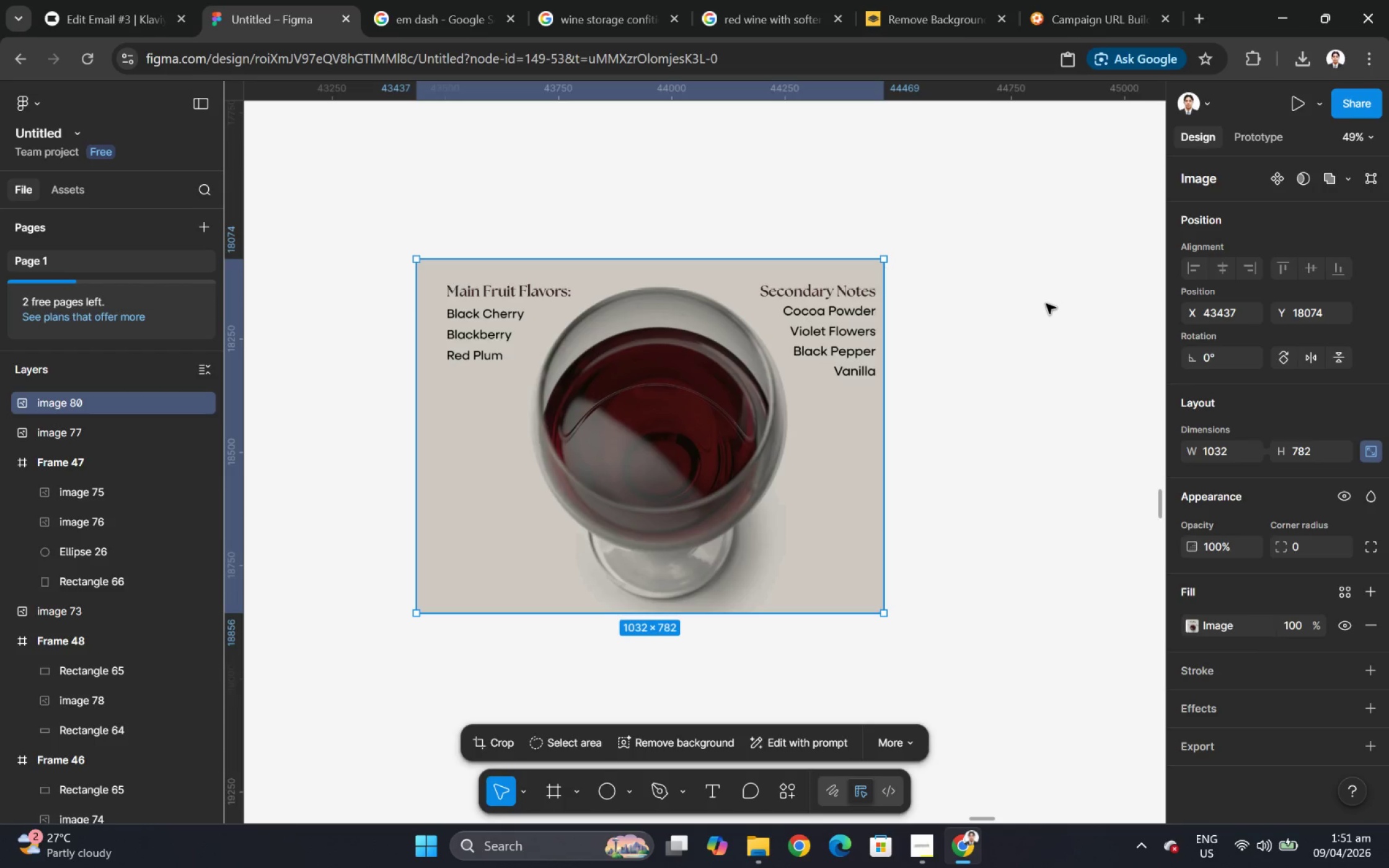 
key(Control+Z)
 